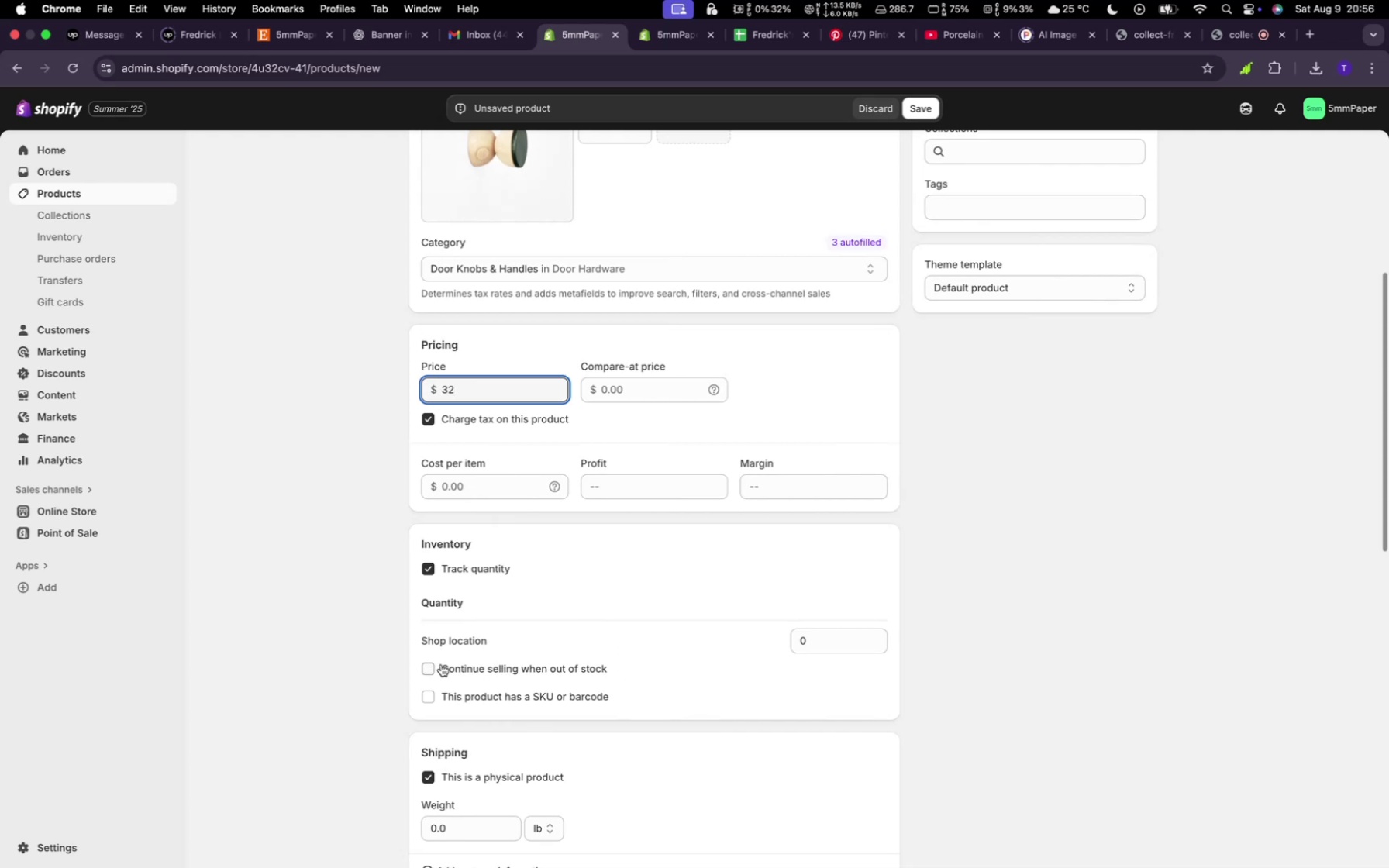 
left_click([434, 663])
 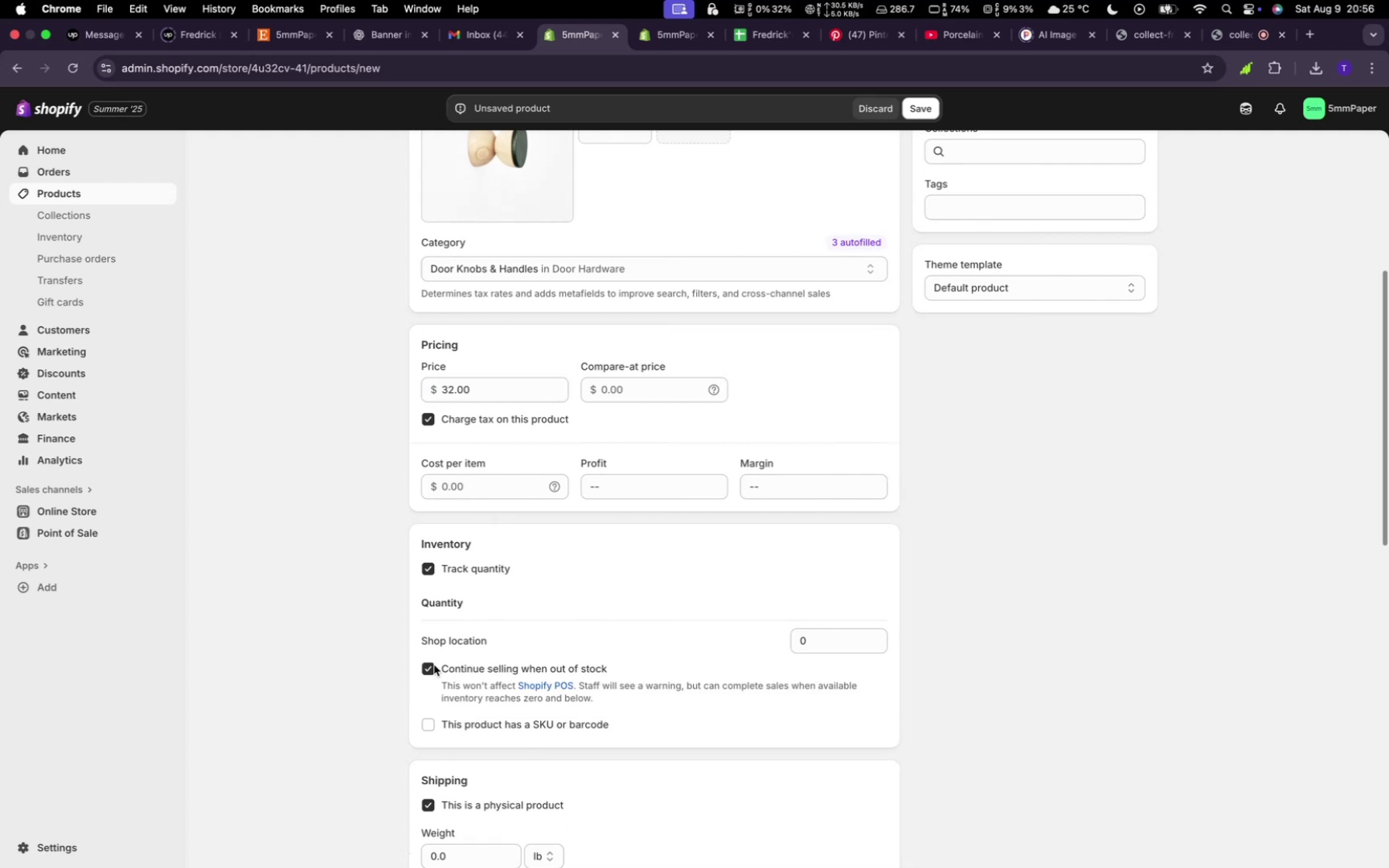 
scroll: coordinate [683, 726], scroll_direction: down, amount: 45.0
 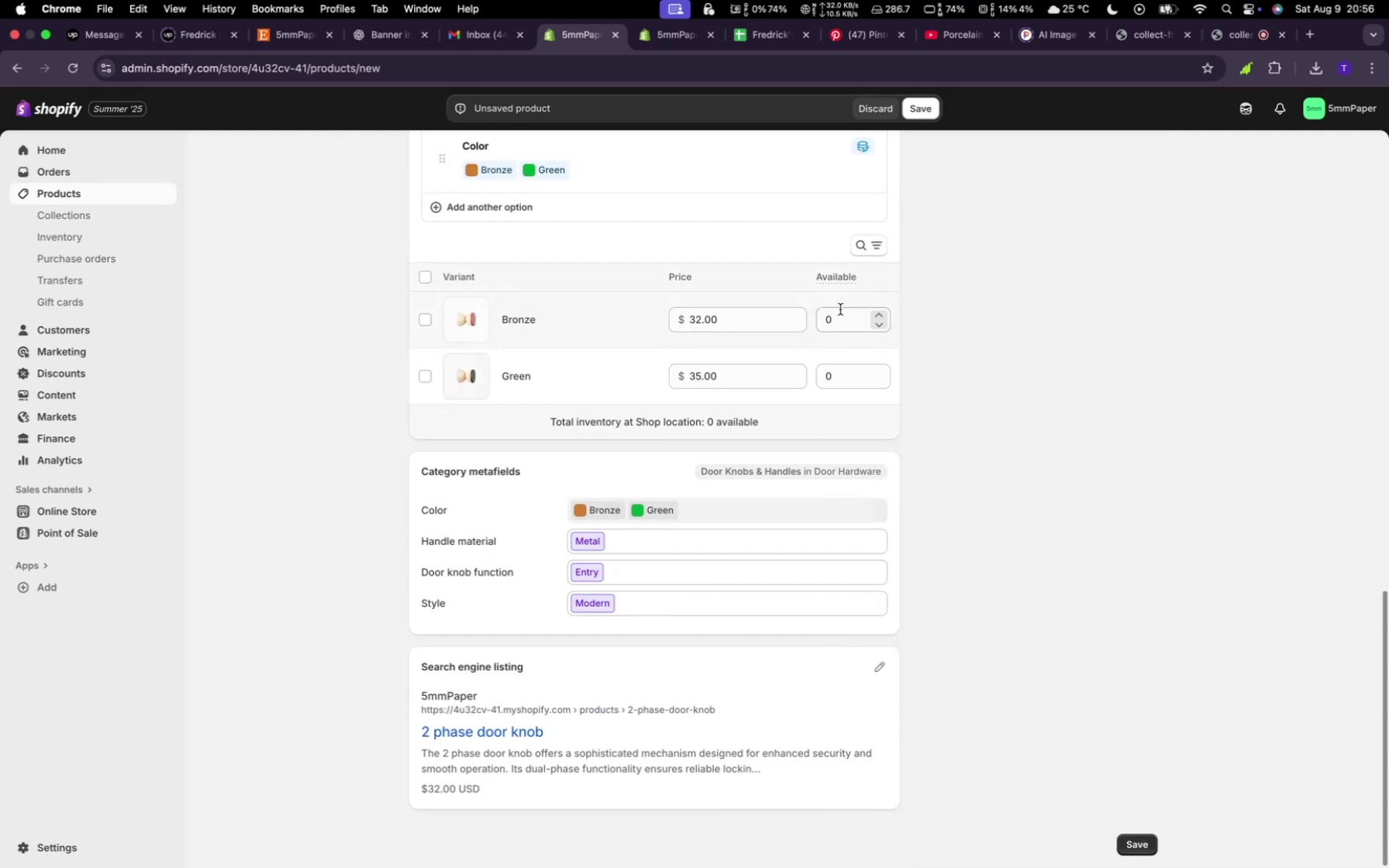 
key(3)
 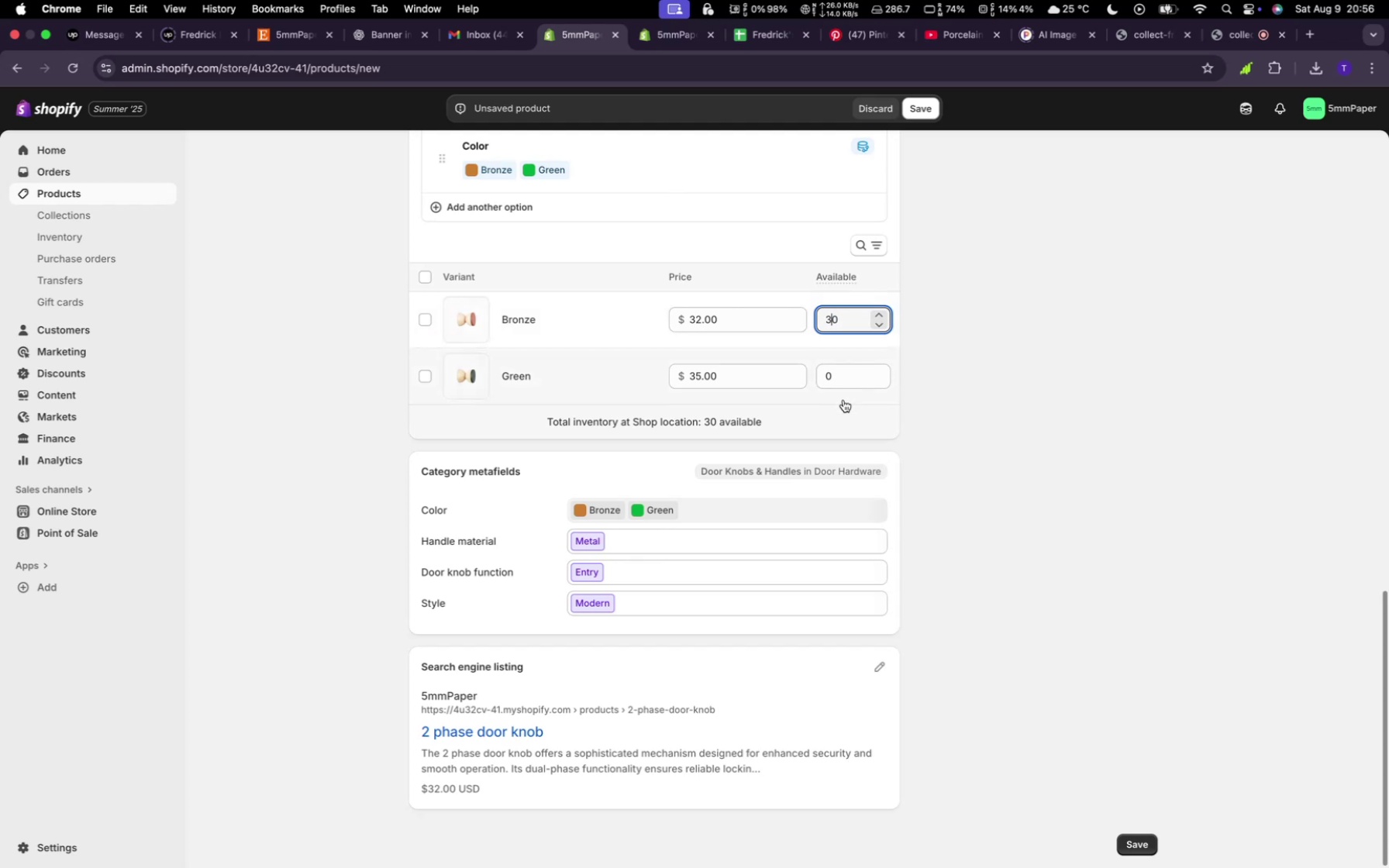 
left_click([842, 385])
 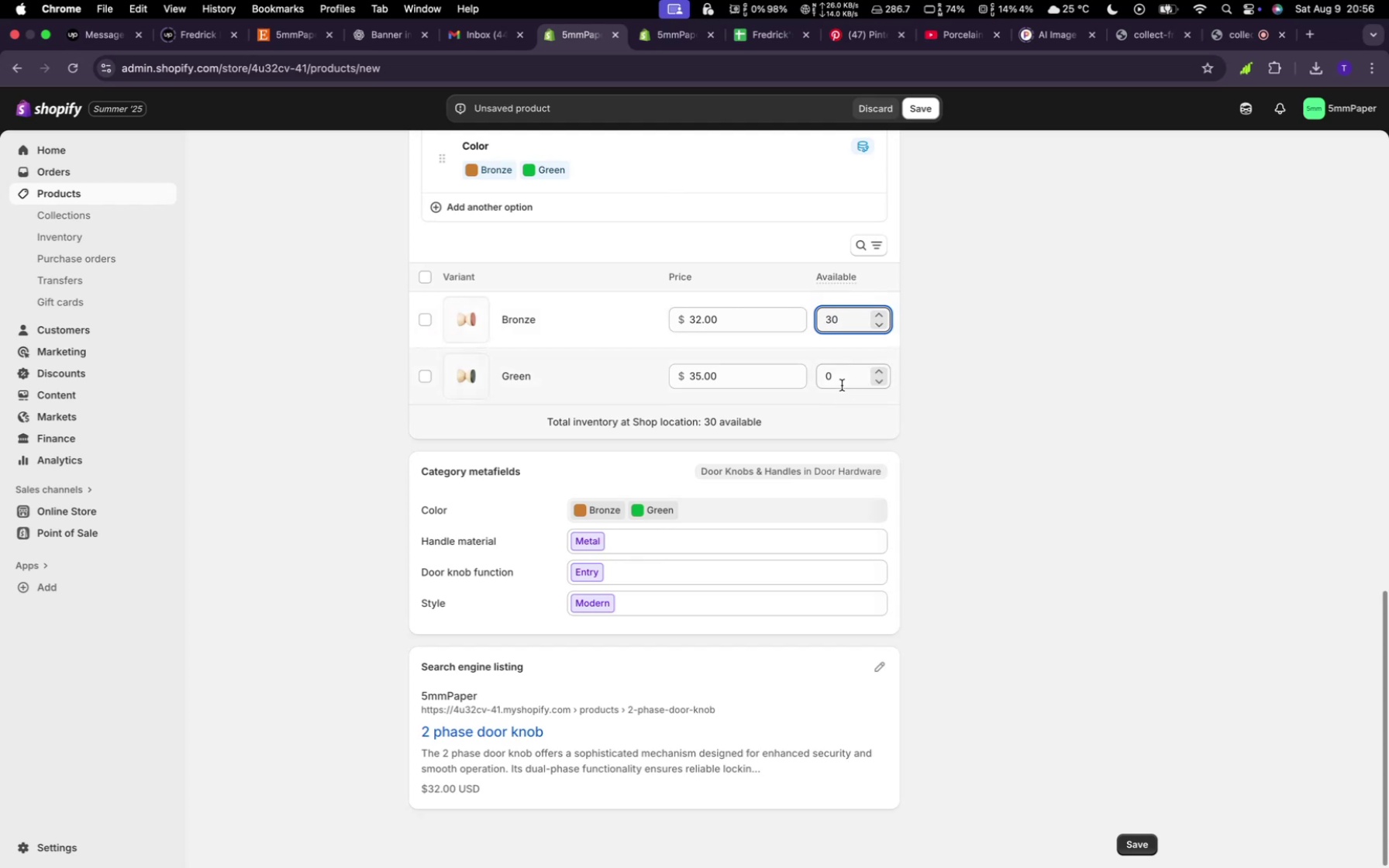 
key(3)
 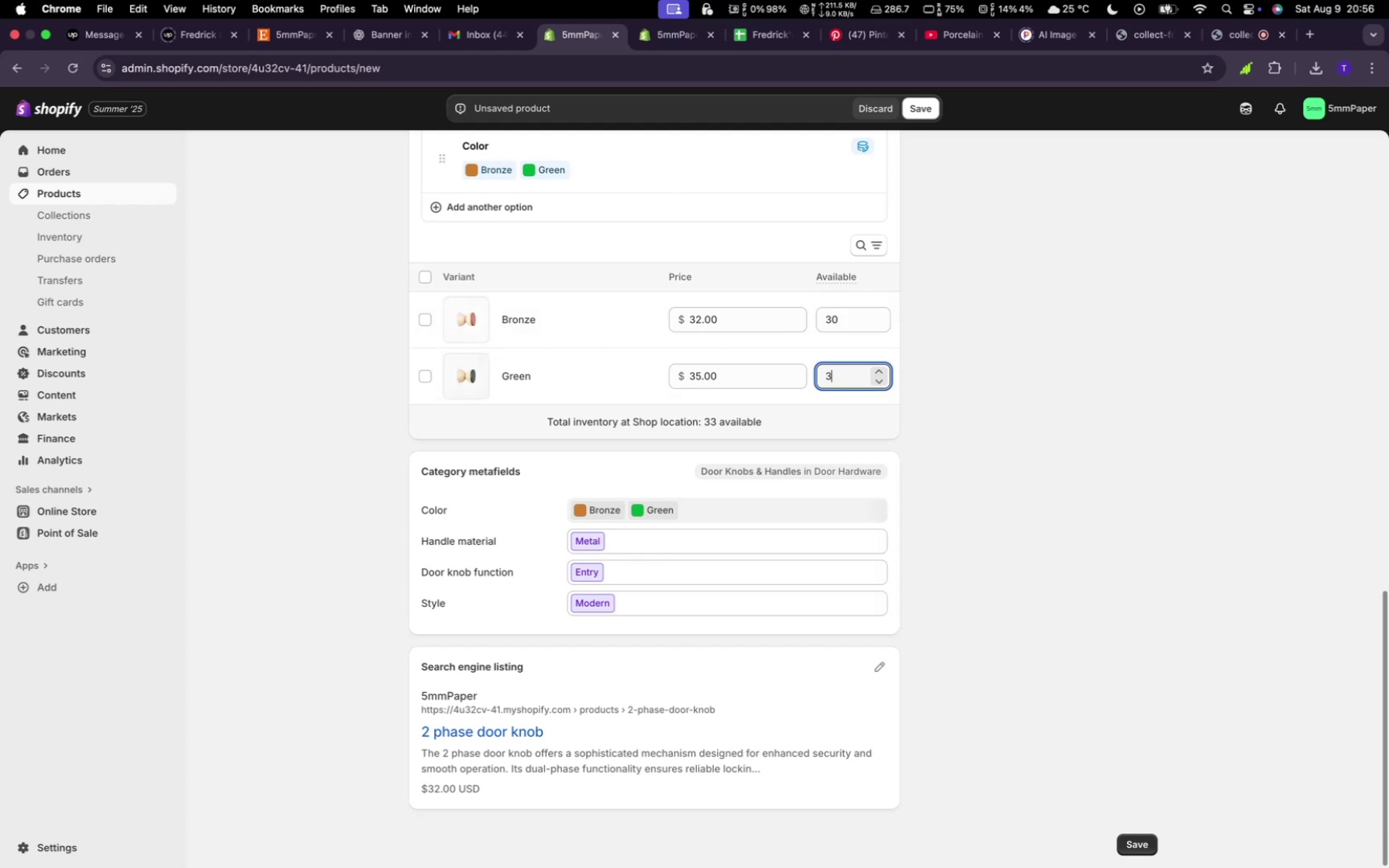 
left_click([1133, 838])
 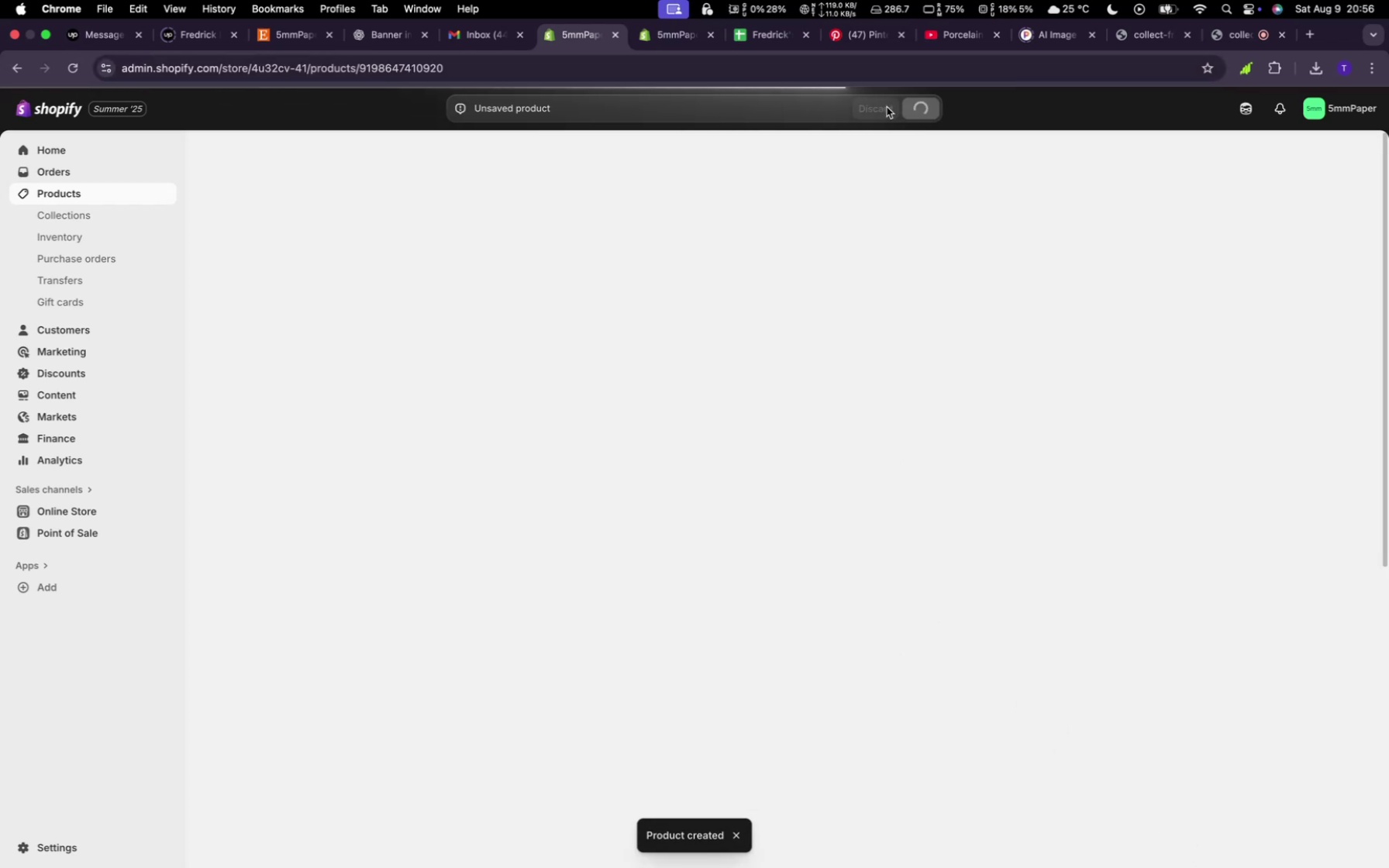 
wait(7.41)
 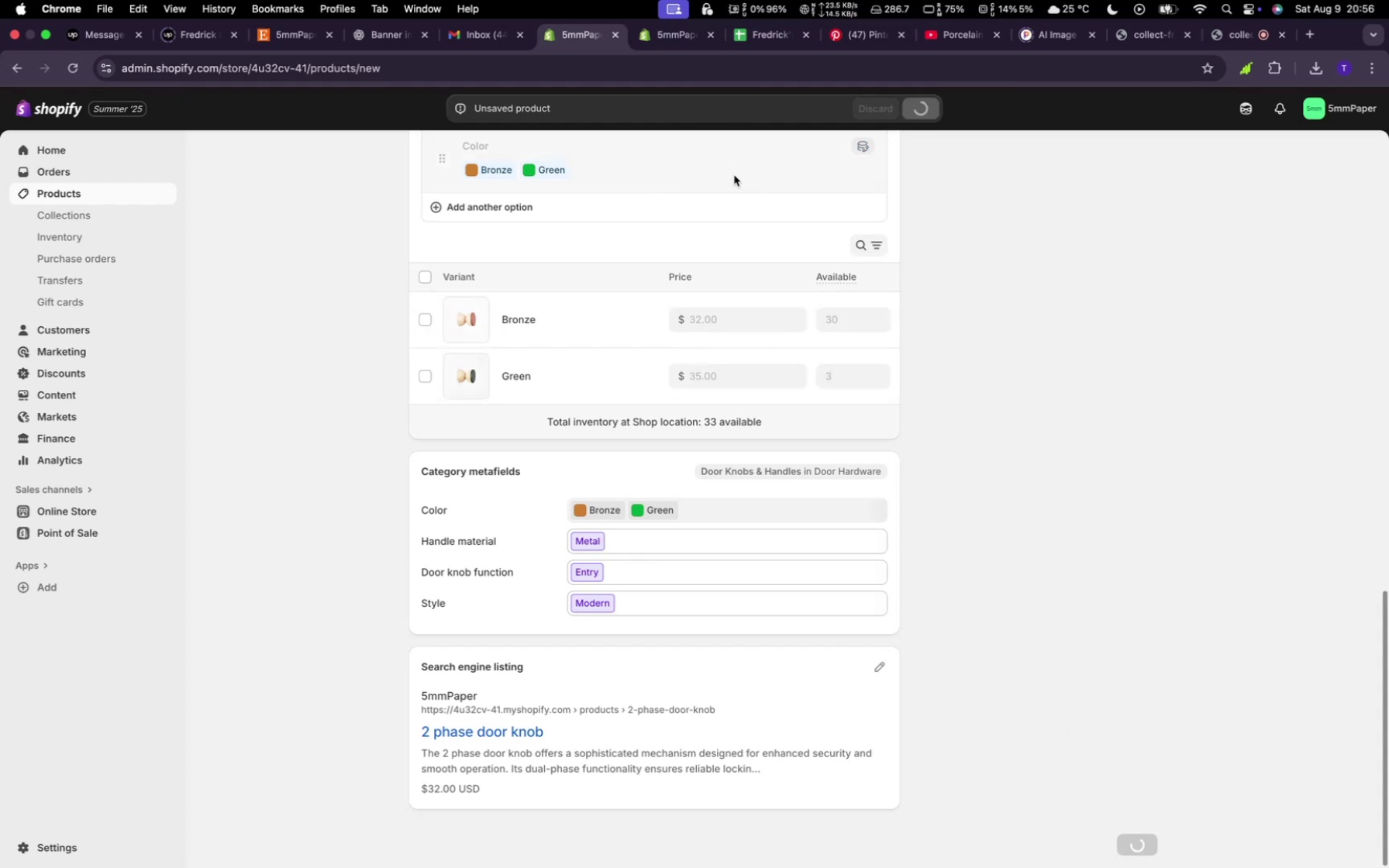 
left_click([429, 158])
 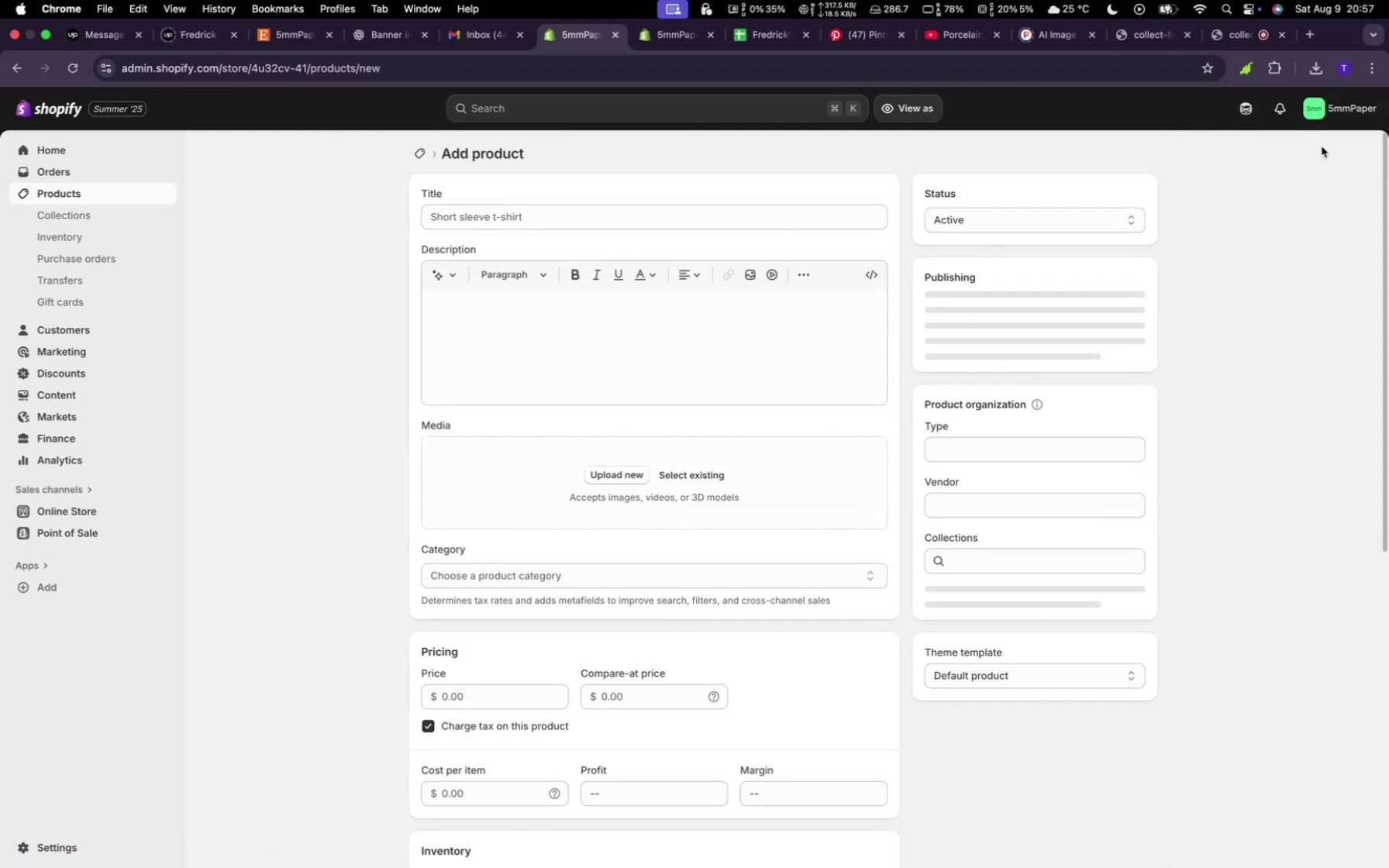 
wait(7.95)
 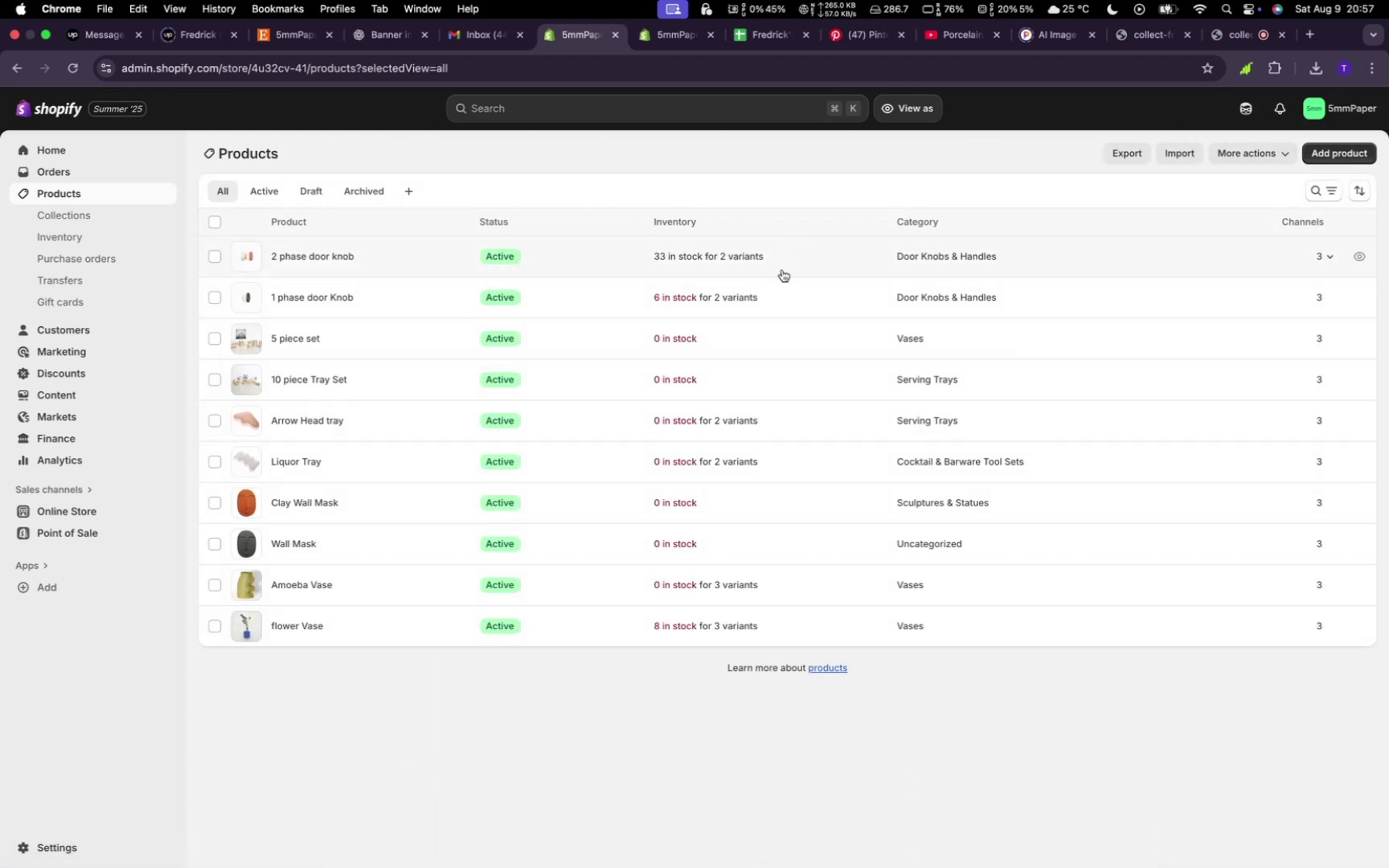 
left_click([703, 474])
 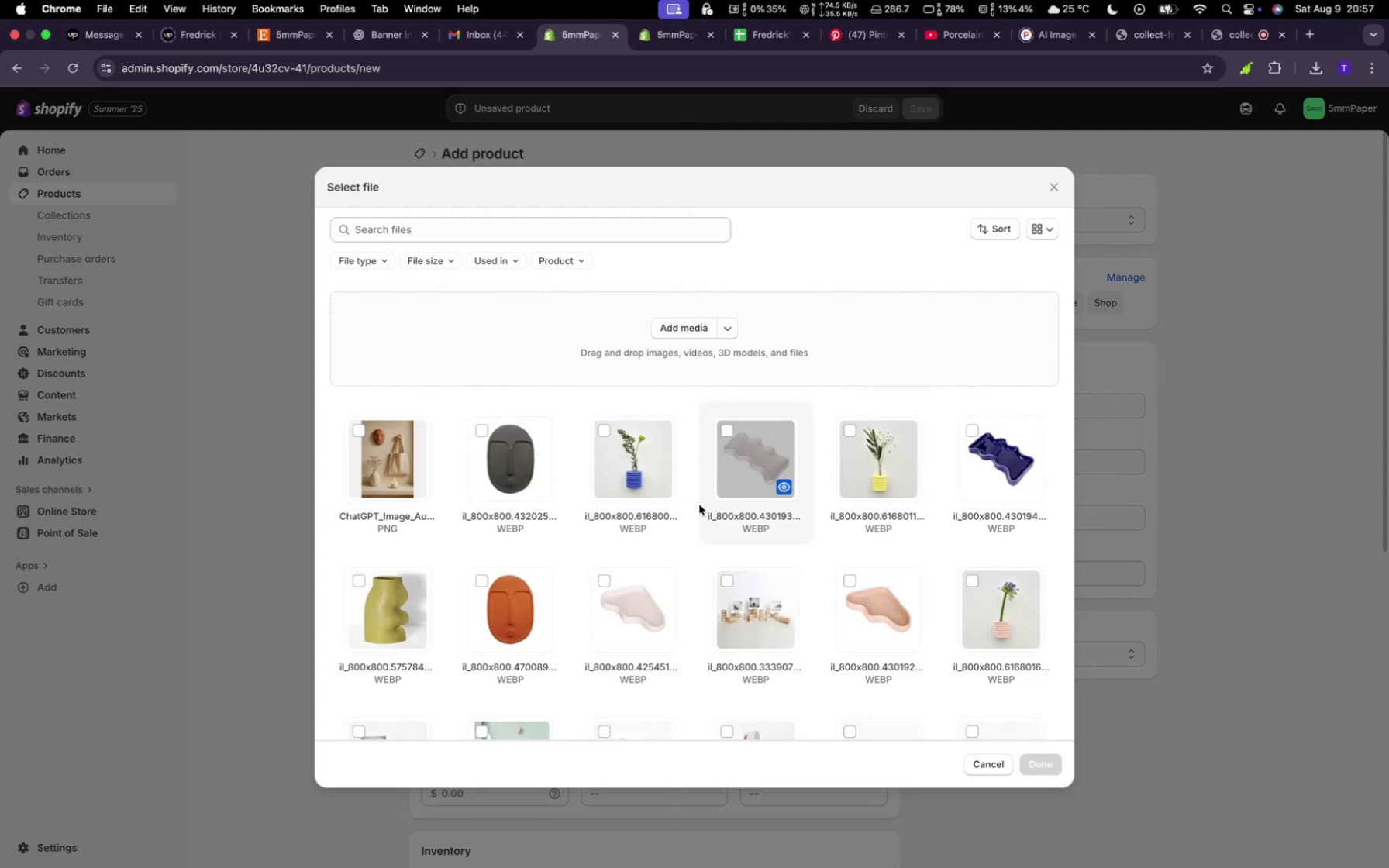 
scroll: coordinate [739, 571], scroll_direction: down, amount: 18.0
 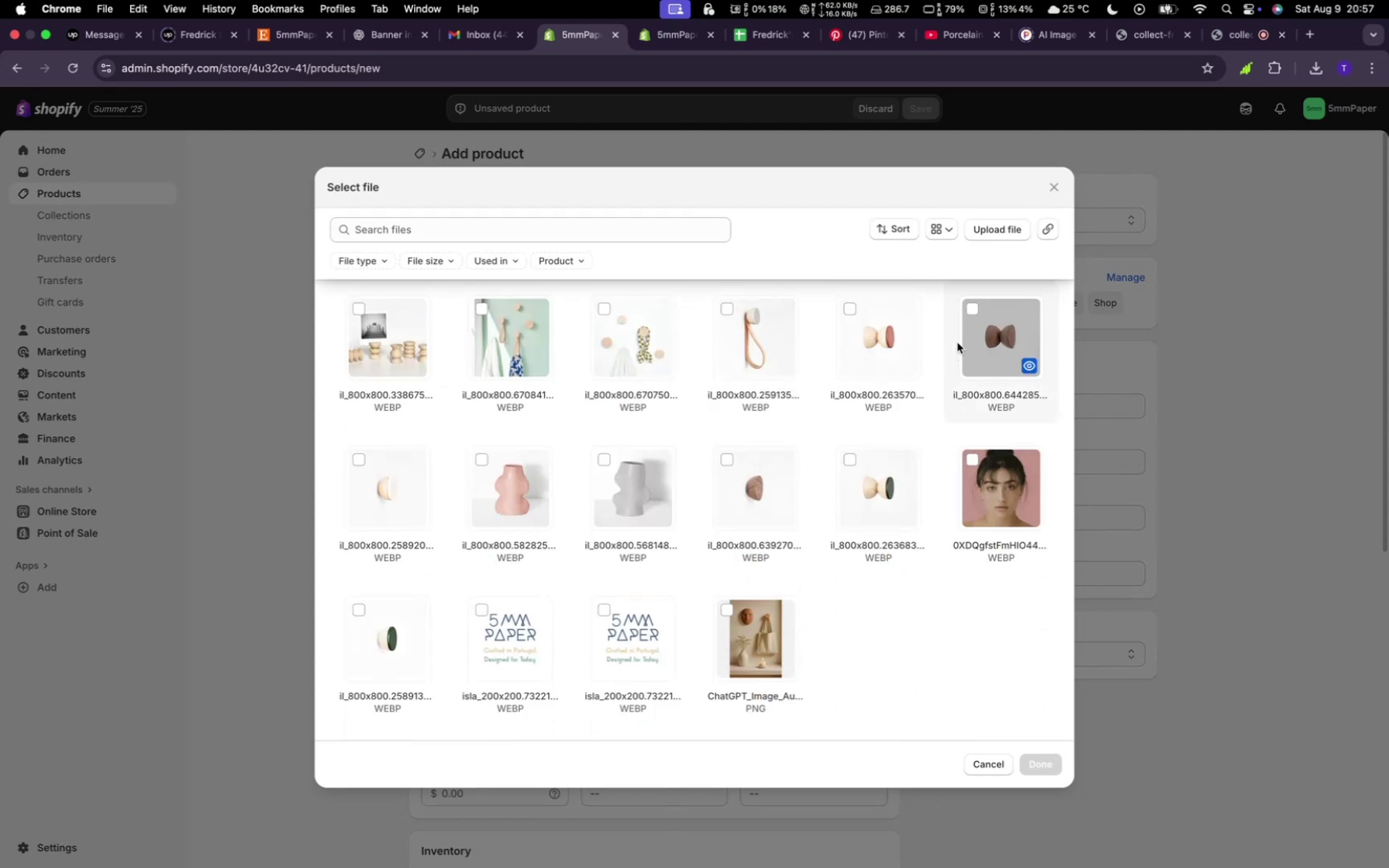 
left_click([987, 327])
 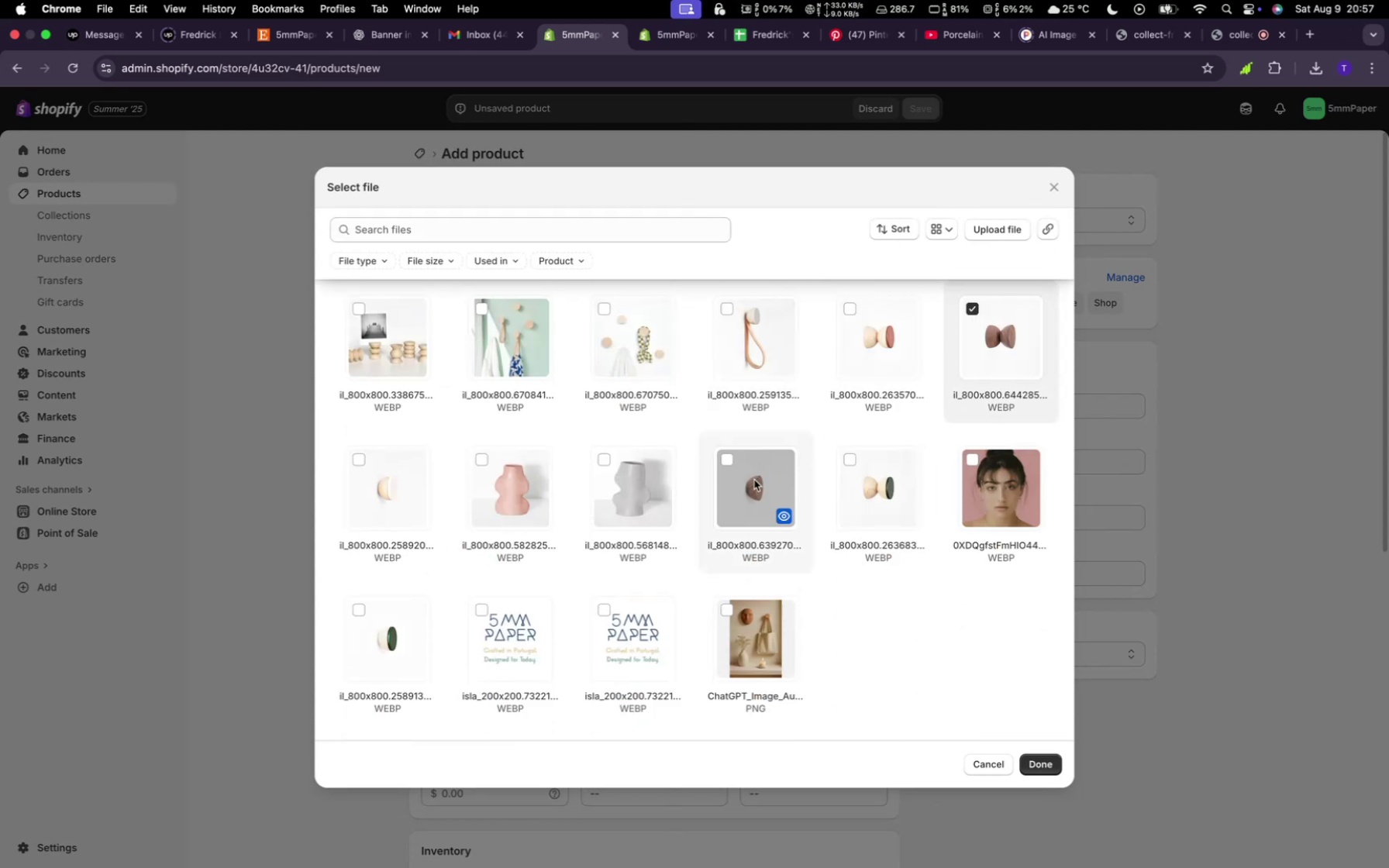 
wait(6.99)
 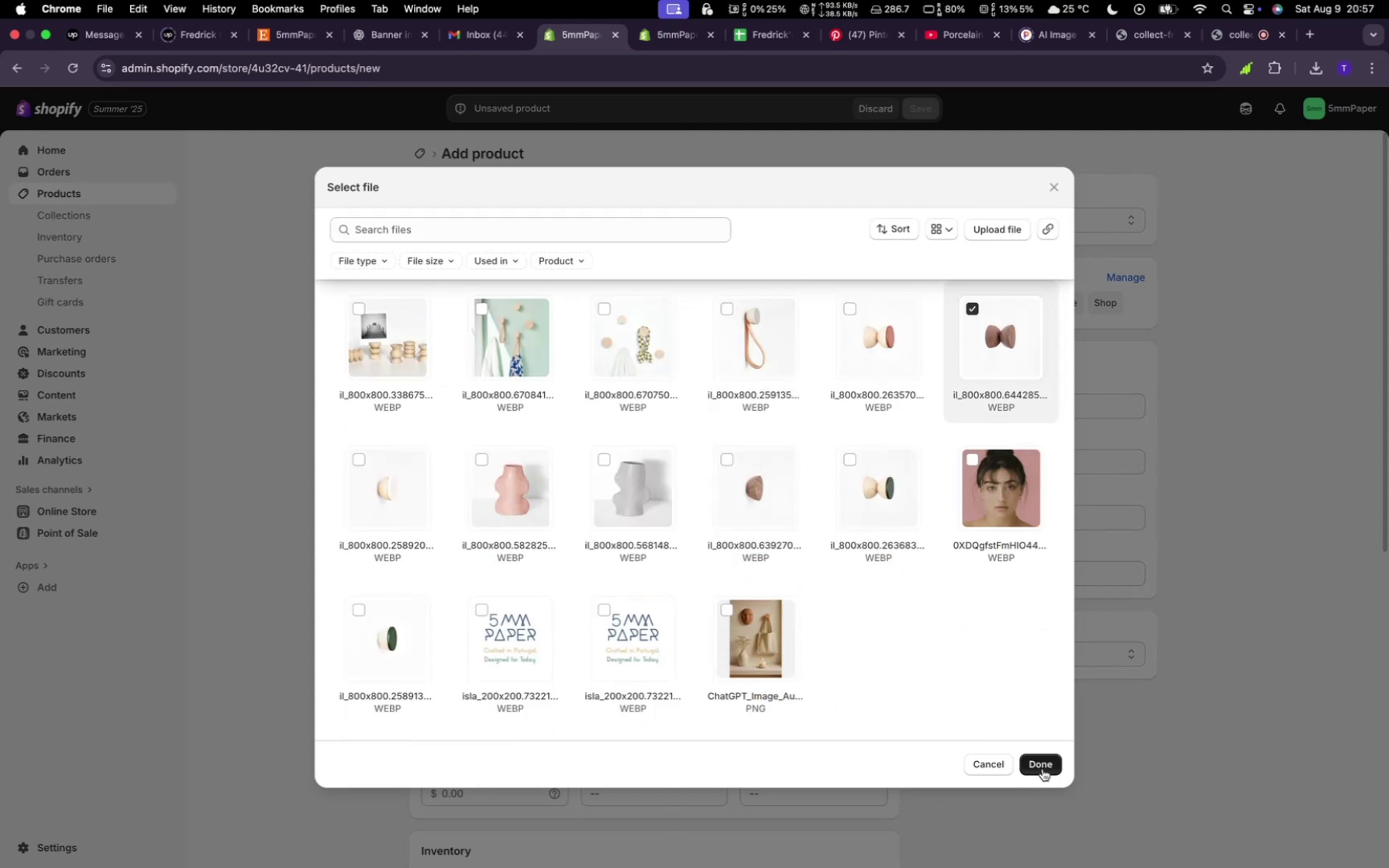 
left_click([751, 515])
 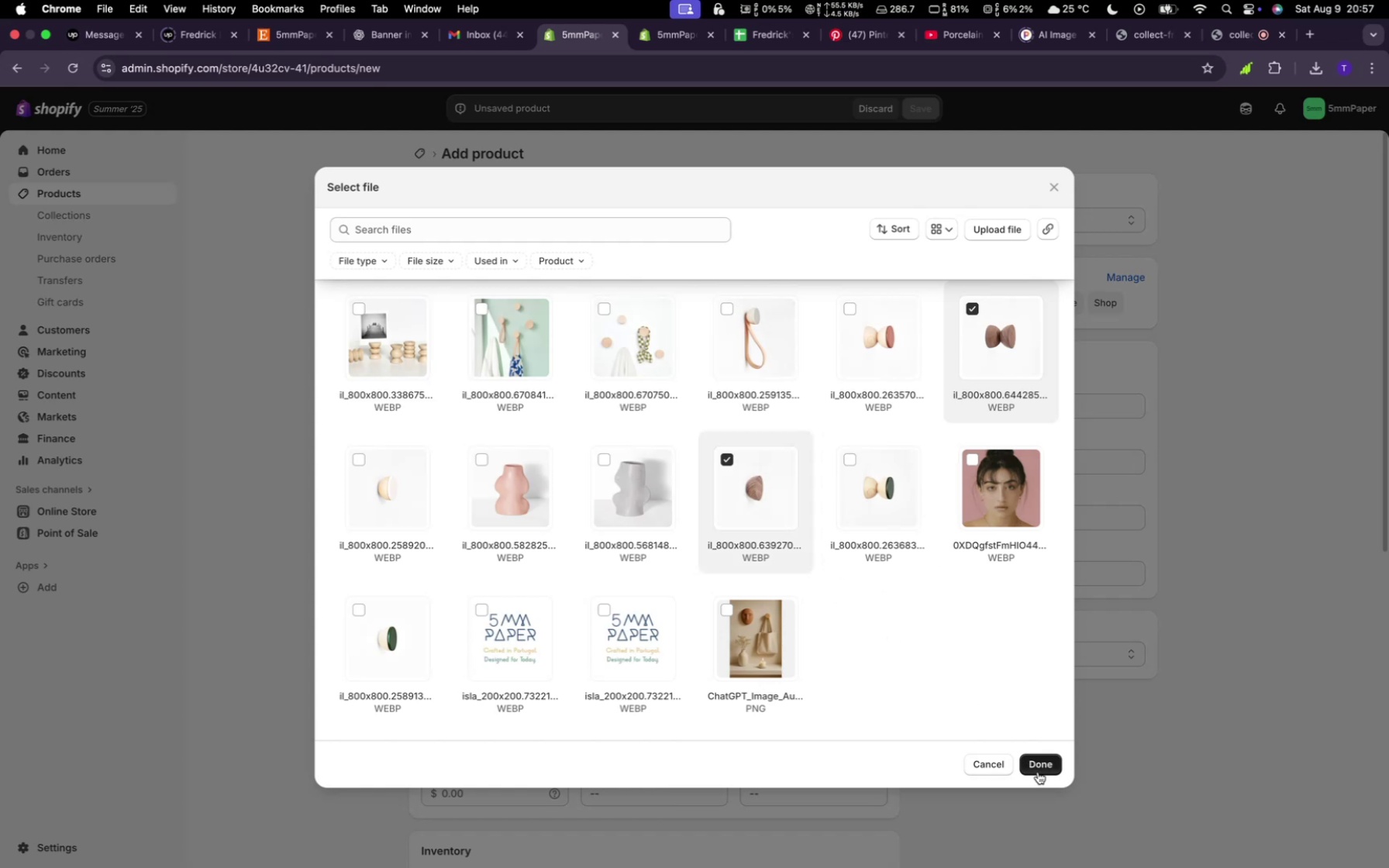 
left_click([1038, 772])
 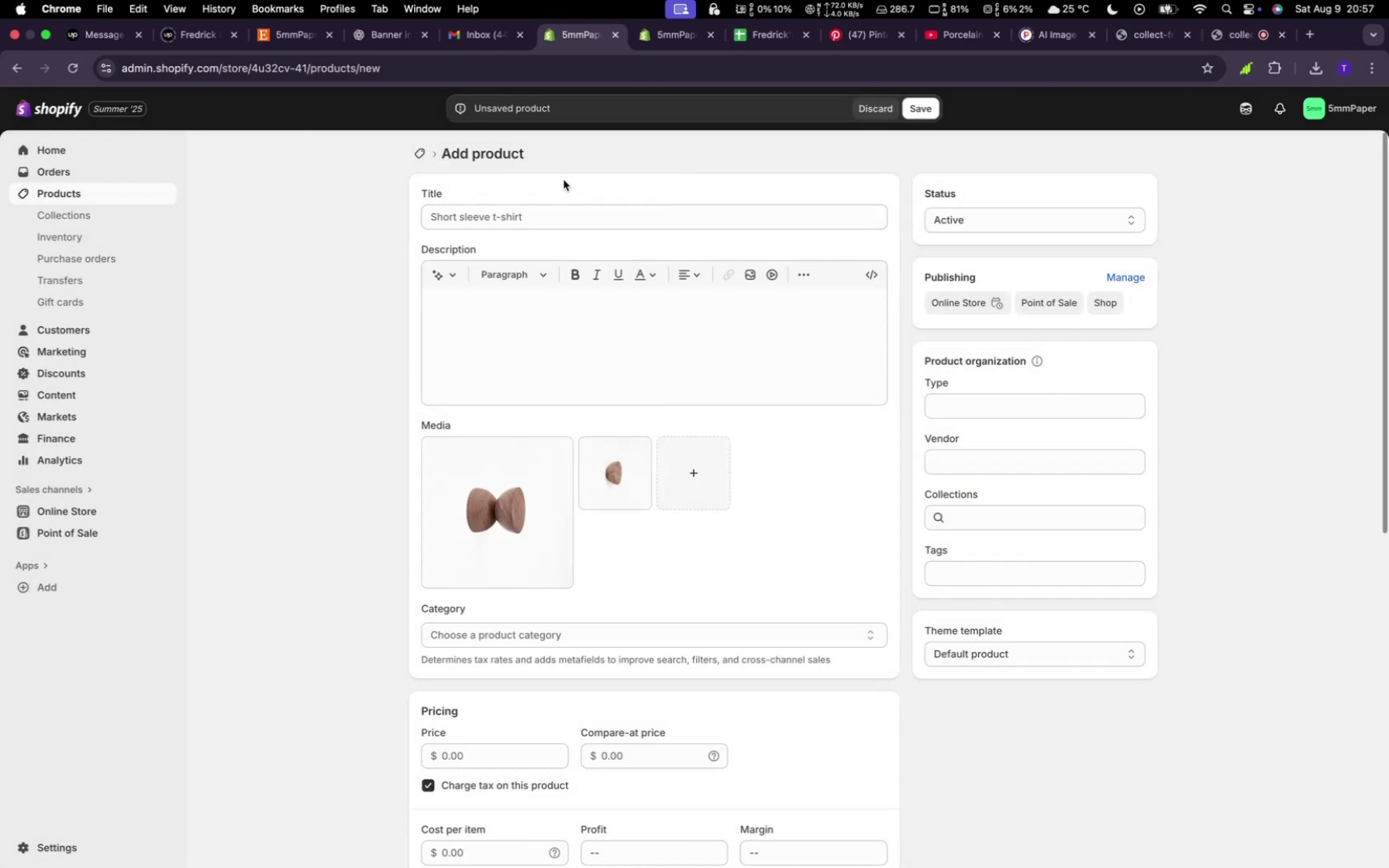 
left_click([562, 219])
 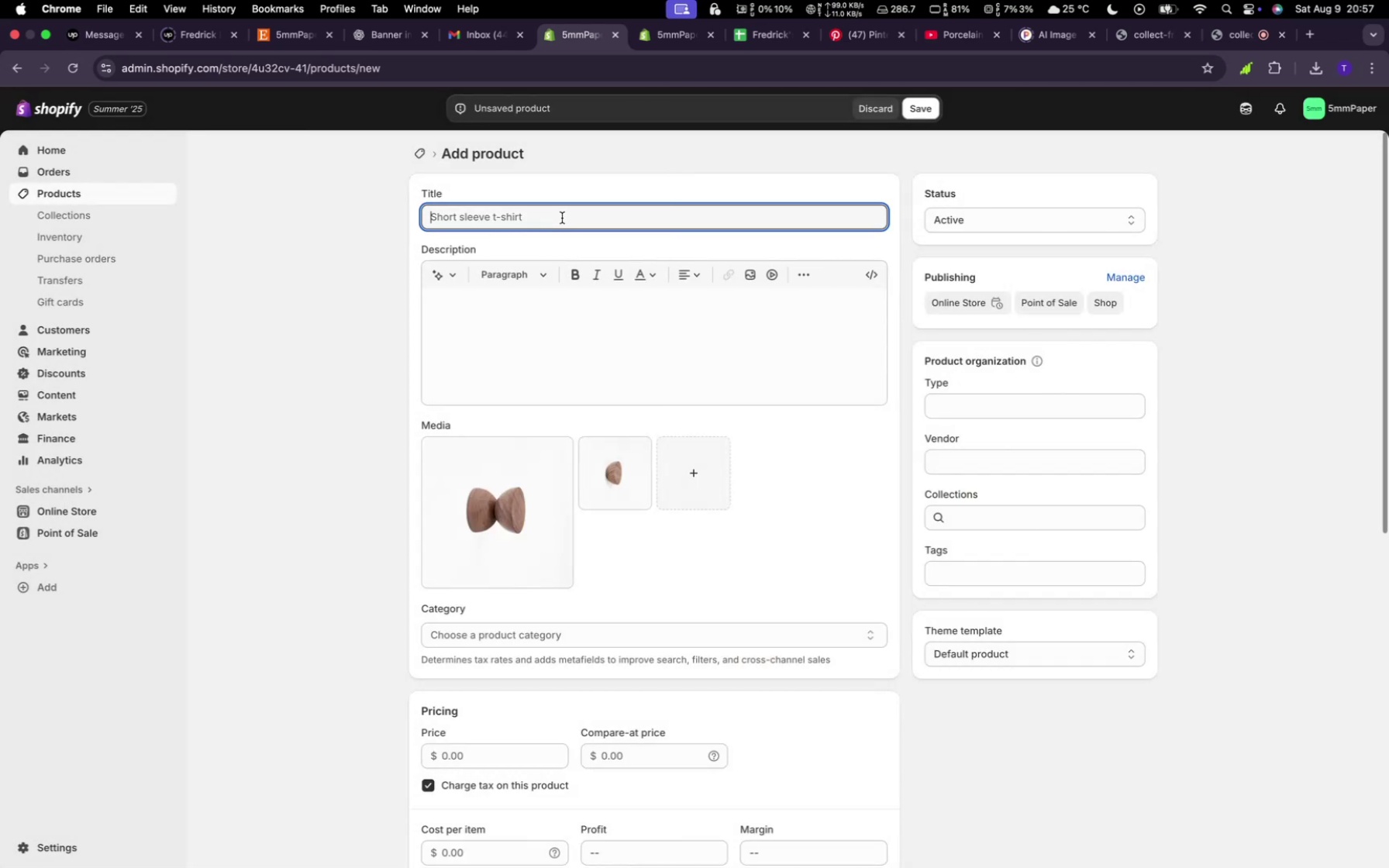 
type(wooden knob)
 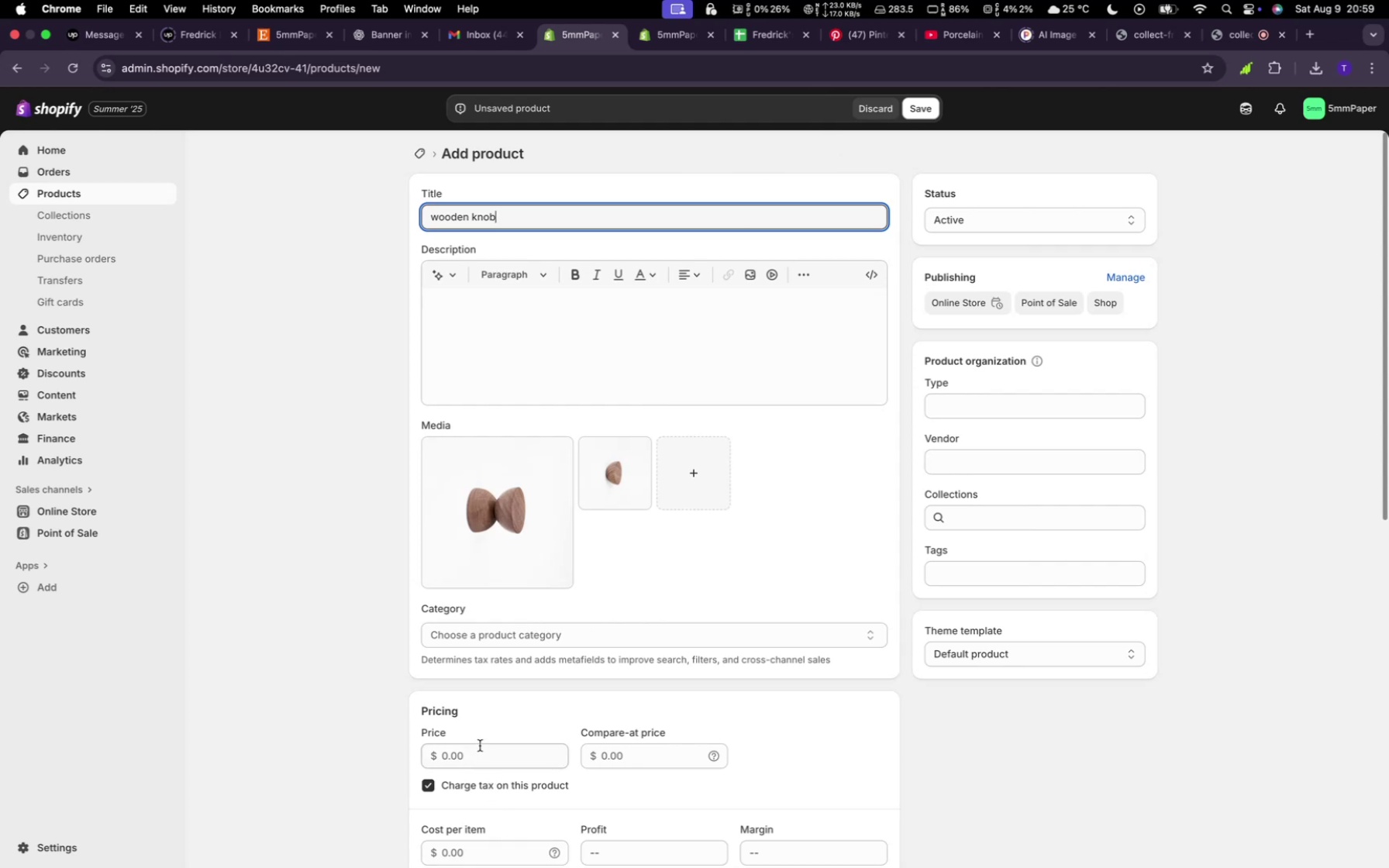 
wait(120.55)
 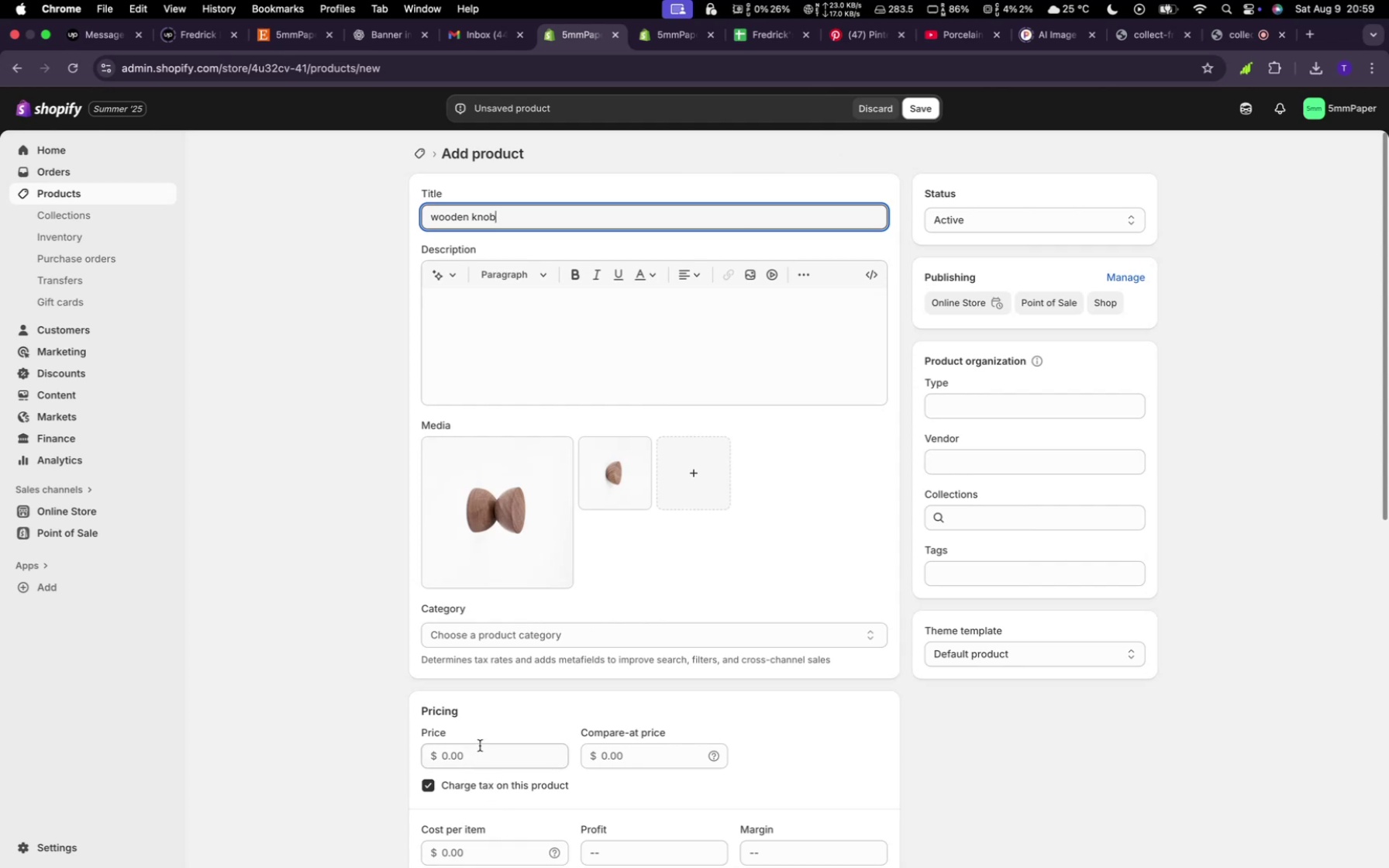 
left_click([467, 328])
 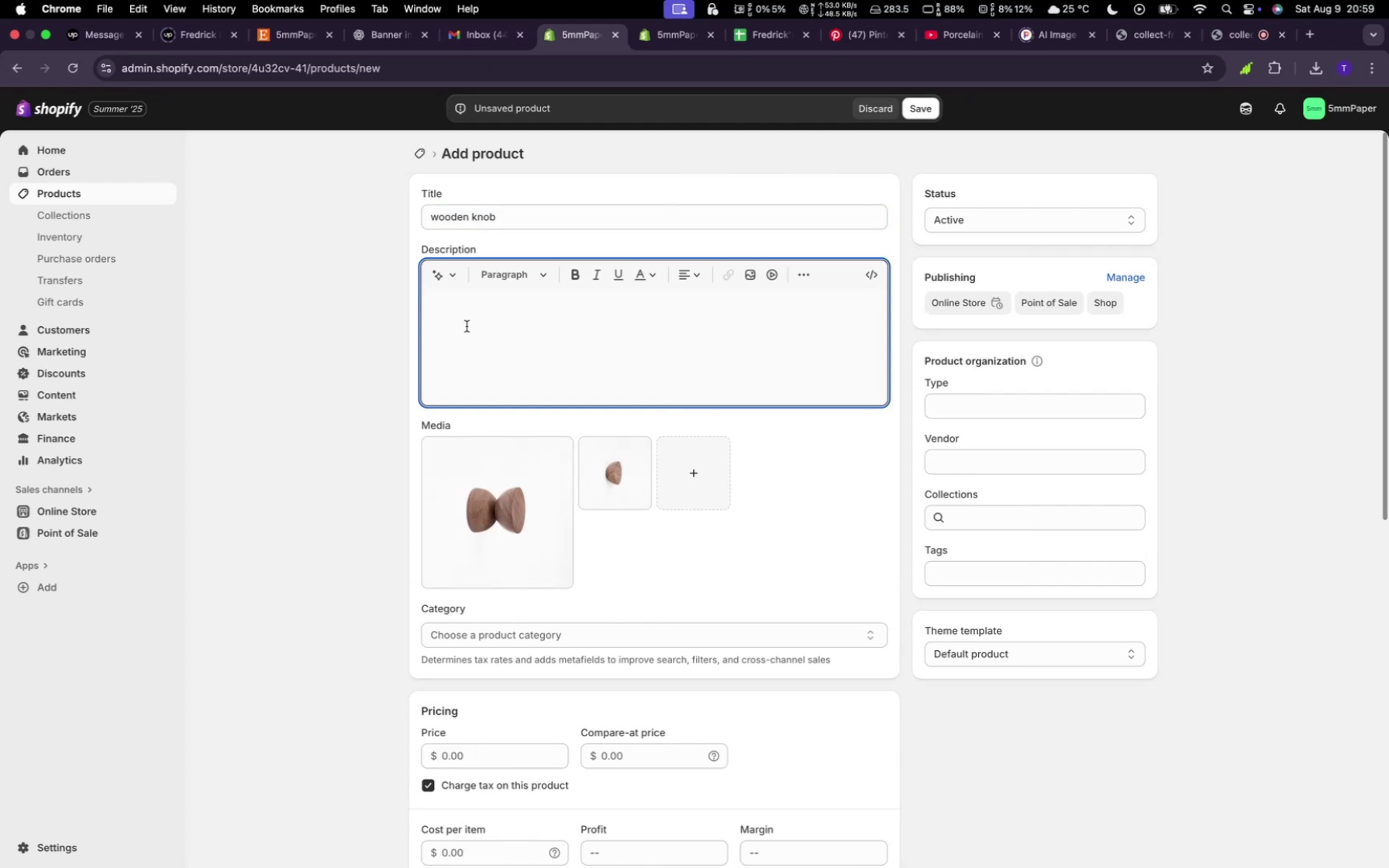 
wait(10.82)
 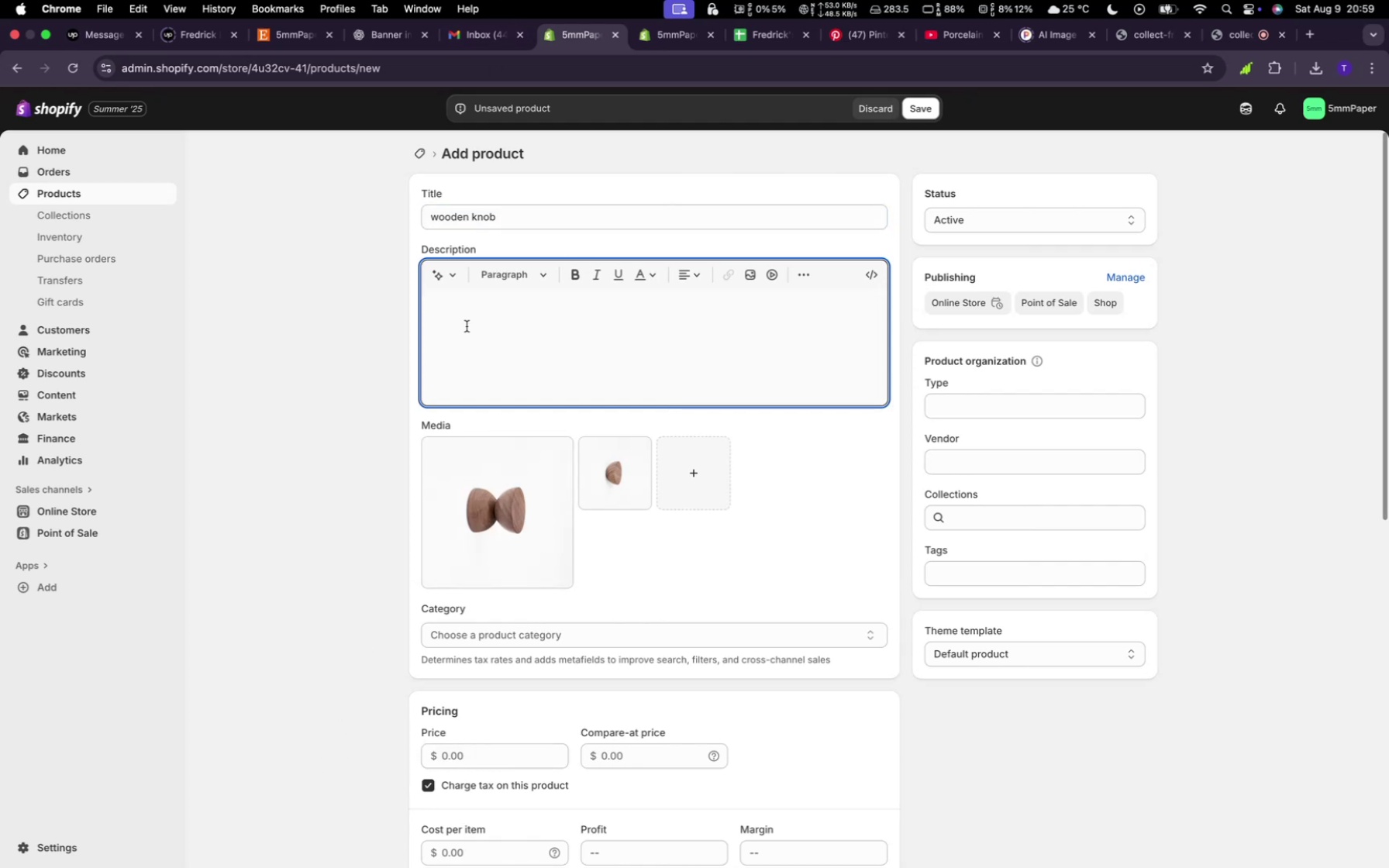 
left_click([451, 276])
 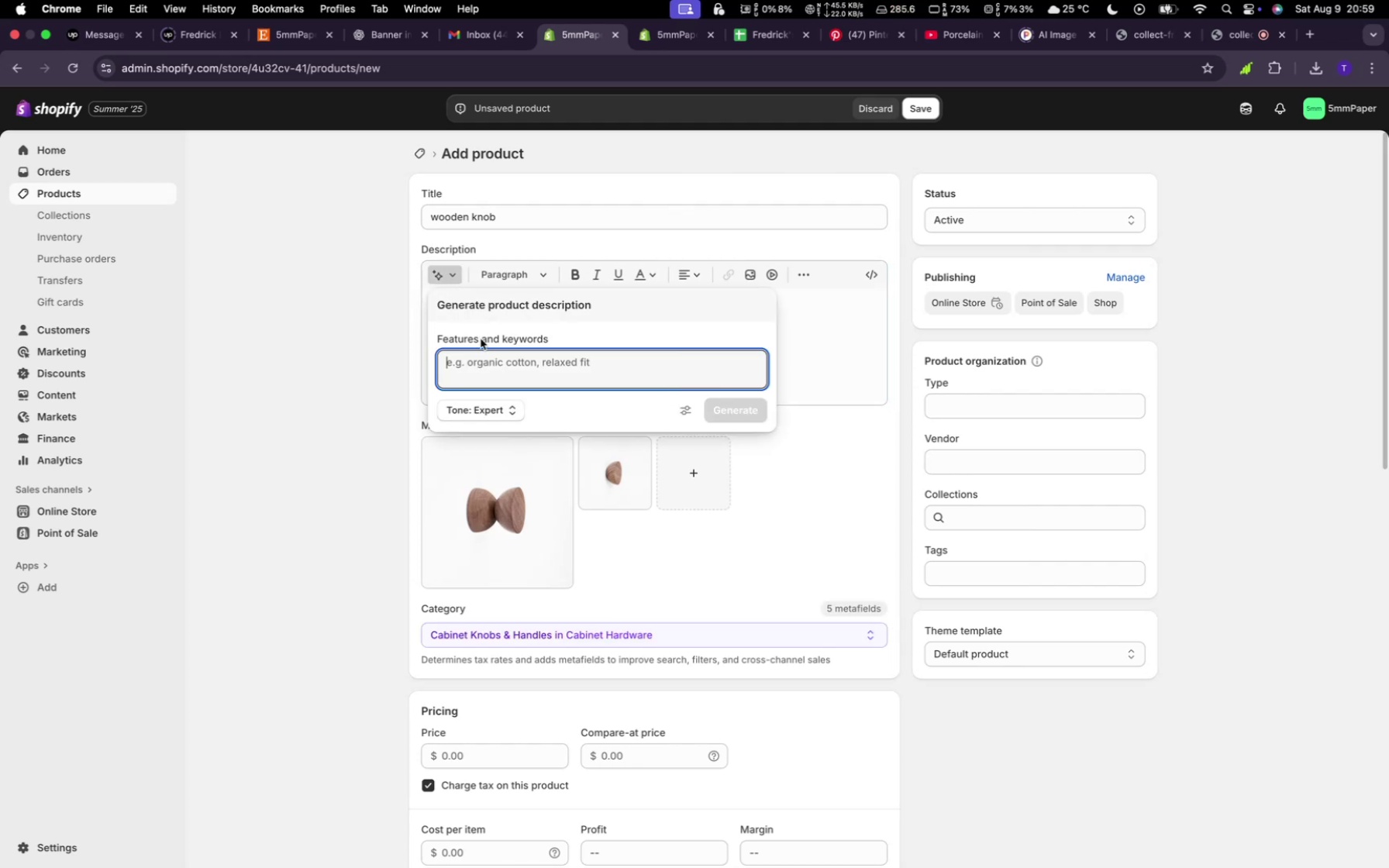 
wait(7.38)
 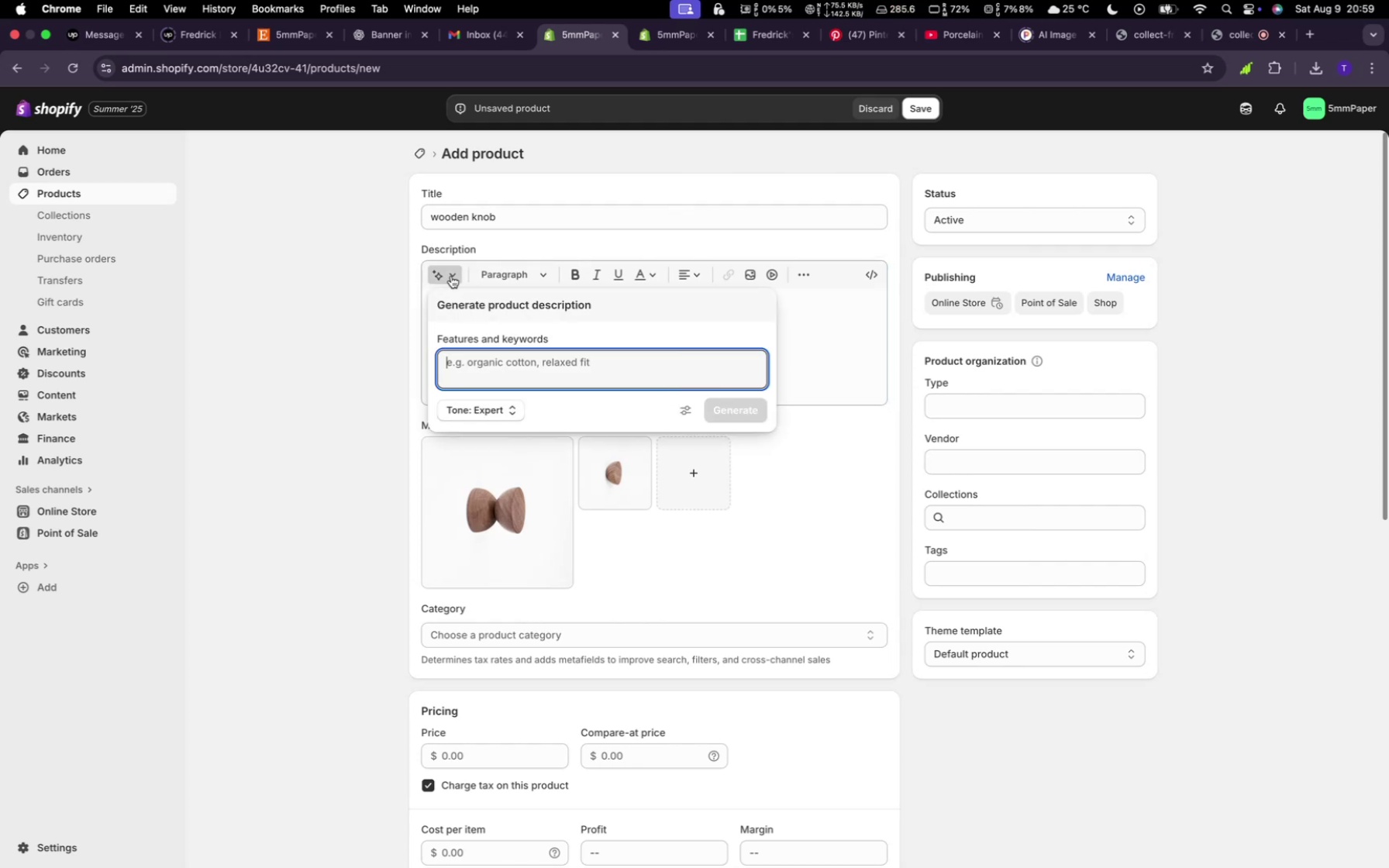 
type(ogarnic)
 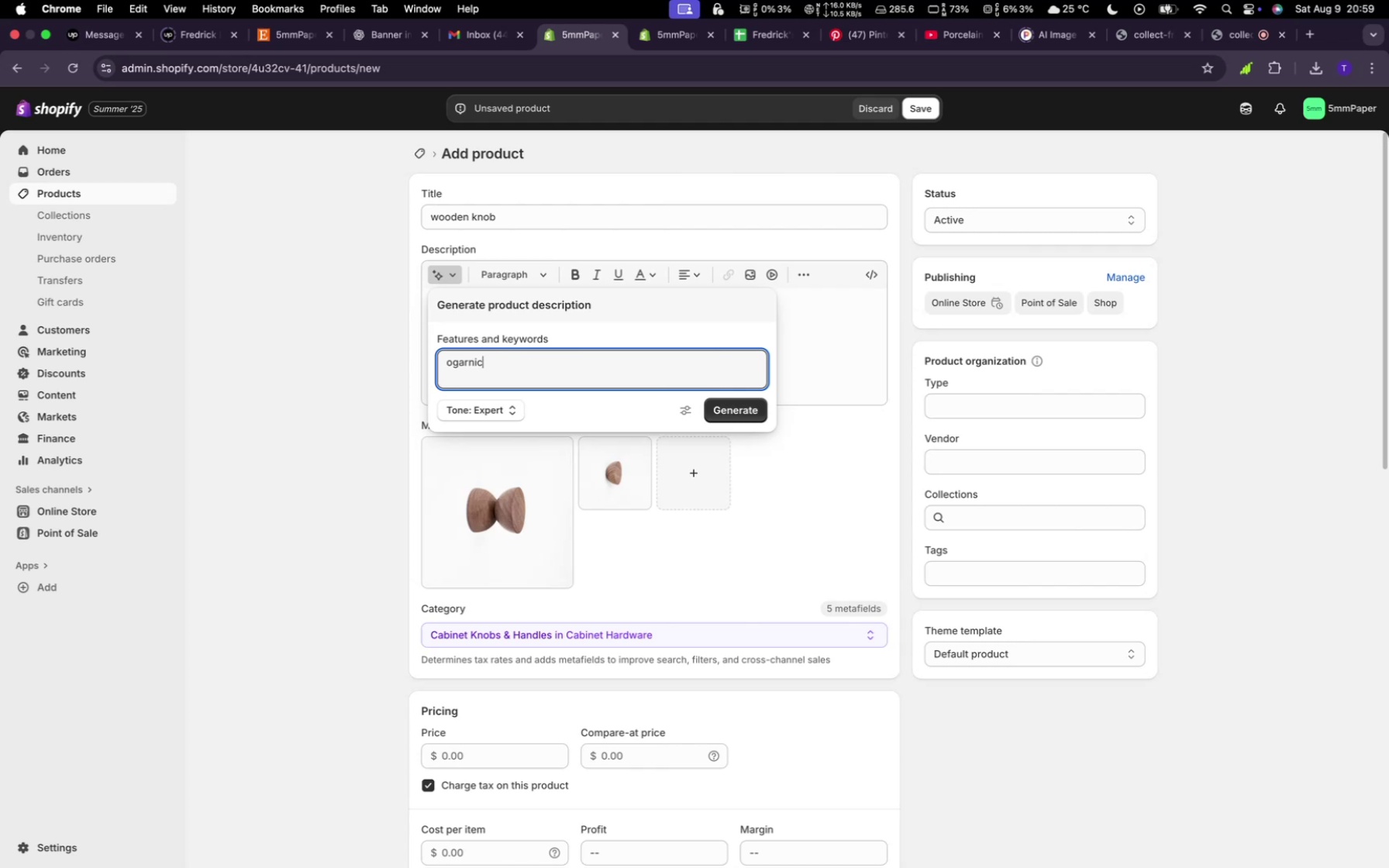 
key(Backspace)
key(Backspace)
key(Backspace)
key(Backspace)
key(Backspace)
key(Backspace)
type(rganic)
 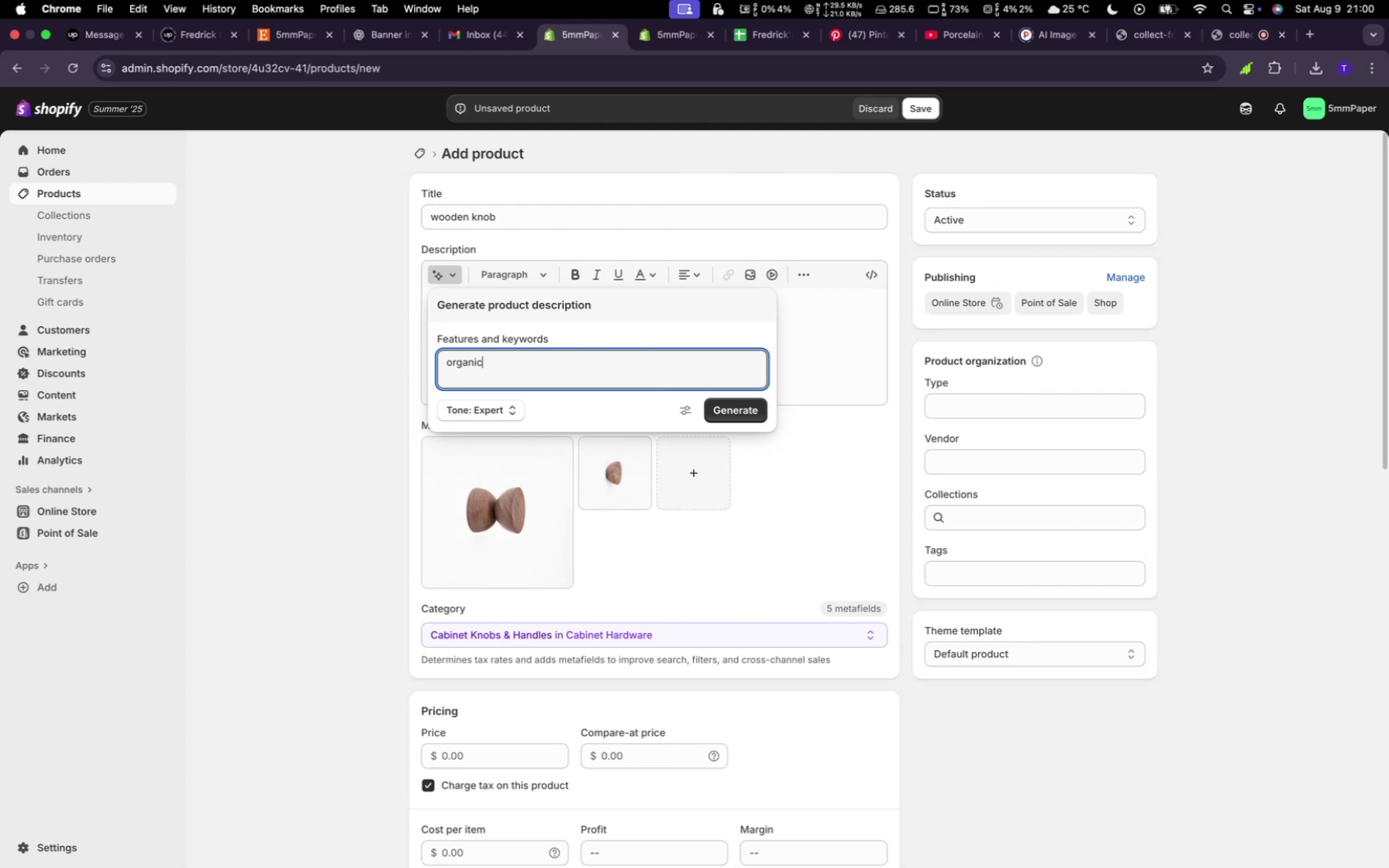 
key(Enter)
 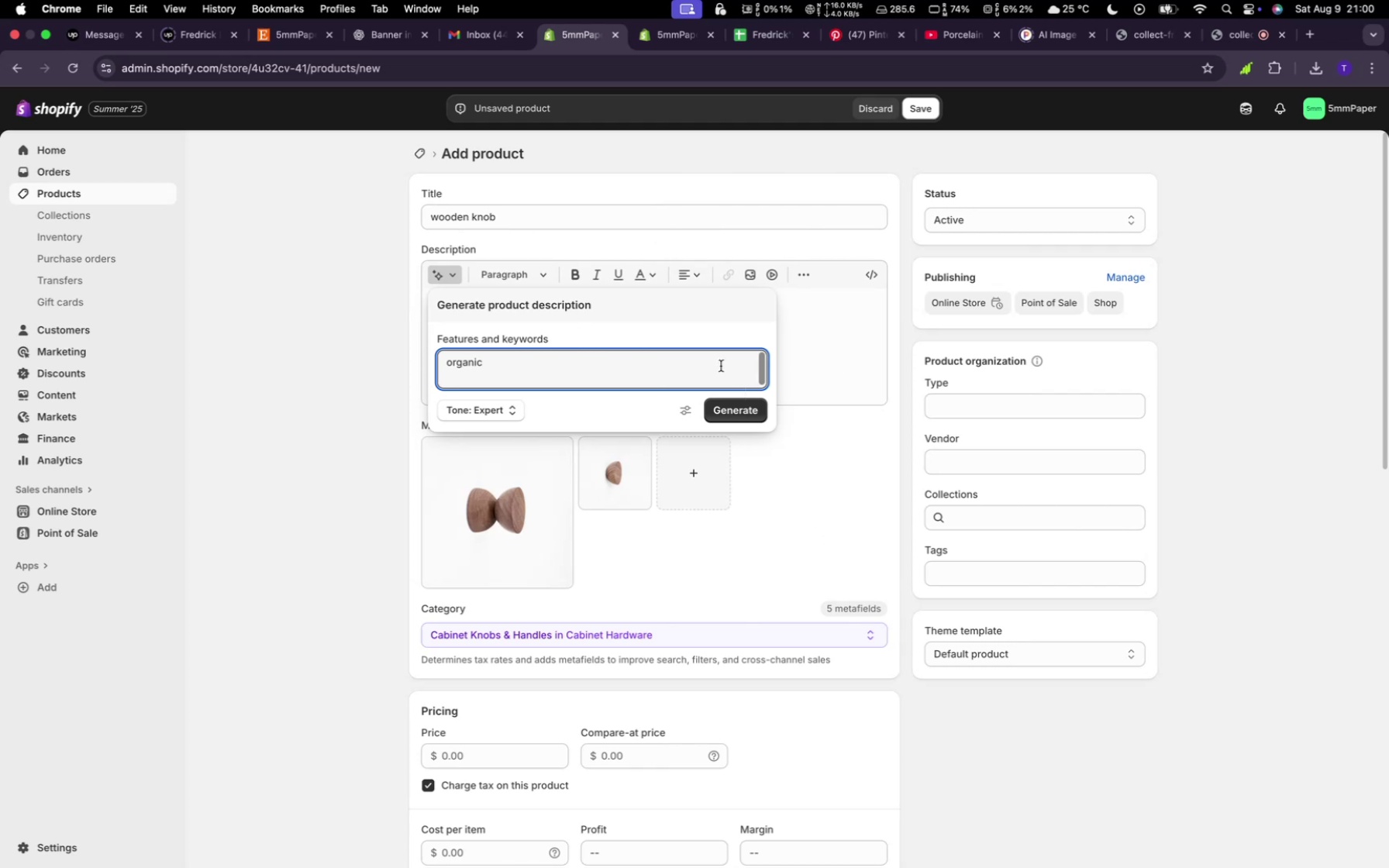 
left_click([726, 405])
 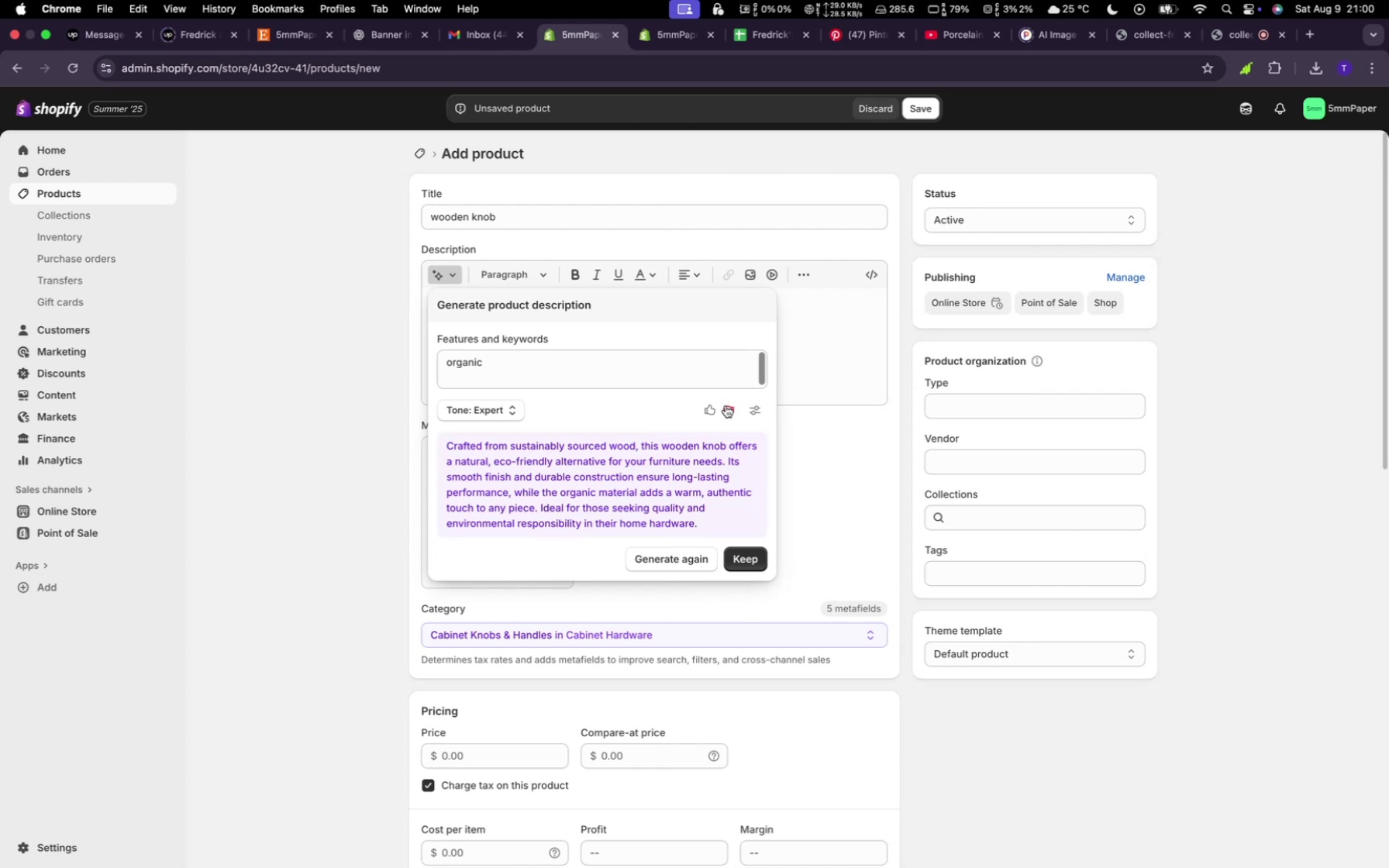 
wait(27.81)
 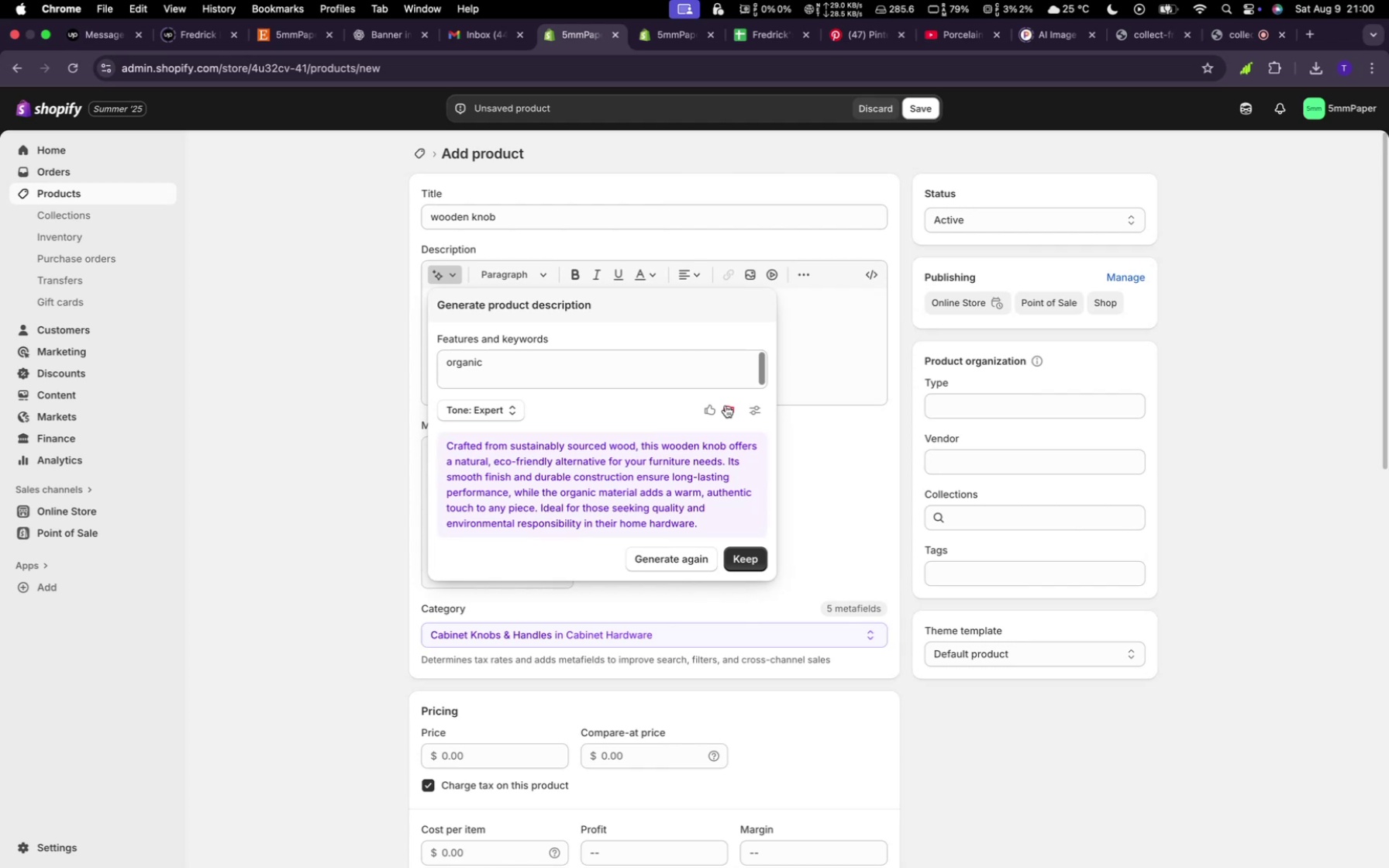 
left_click([732, 568])
 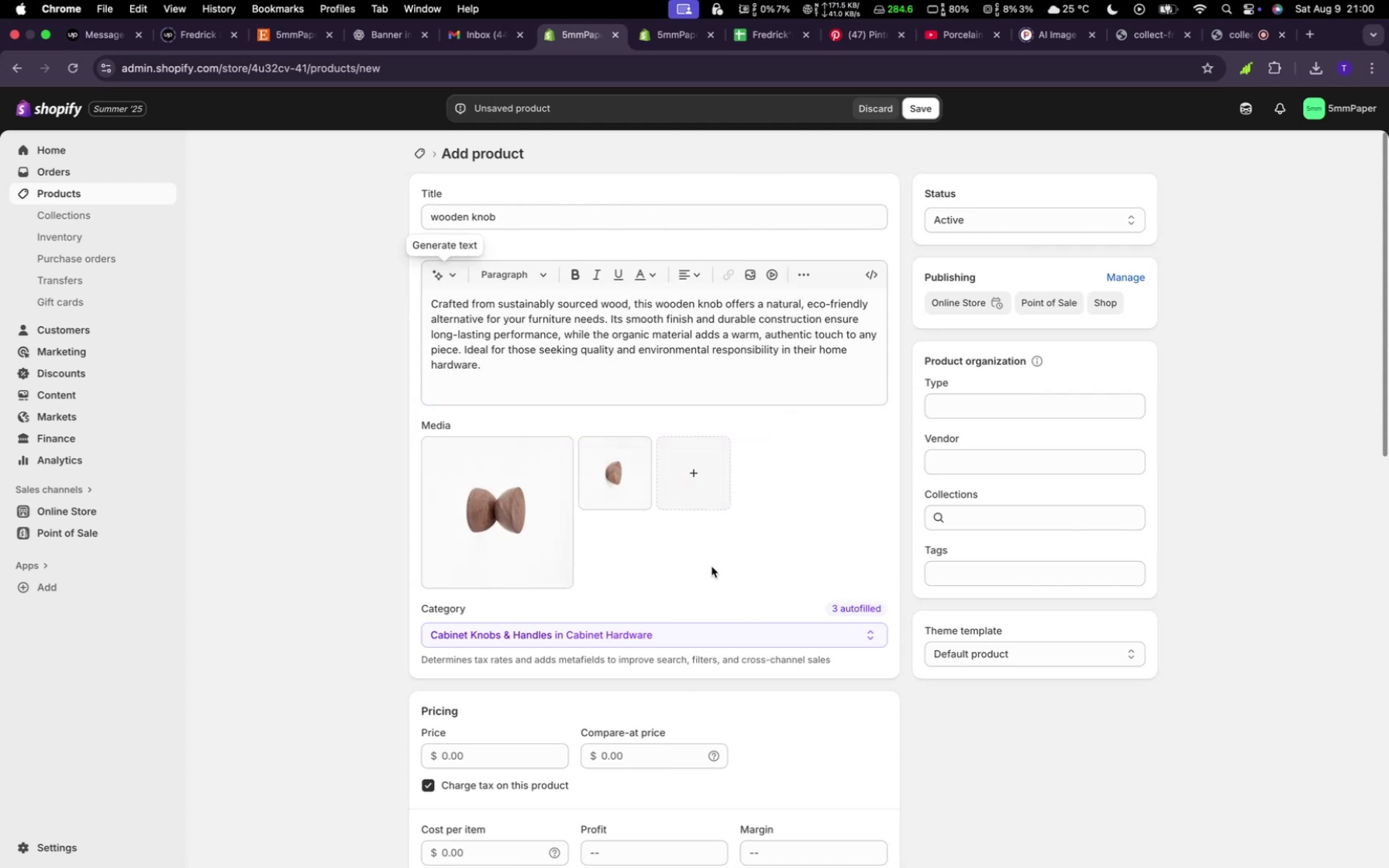 
wait(5.76)
 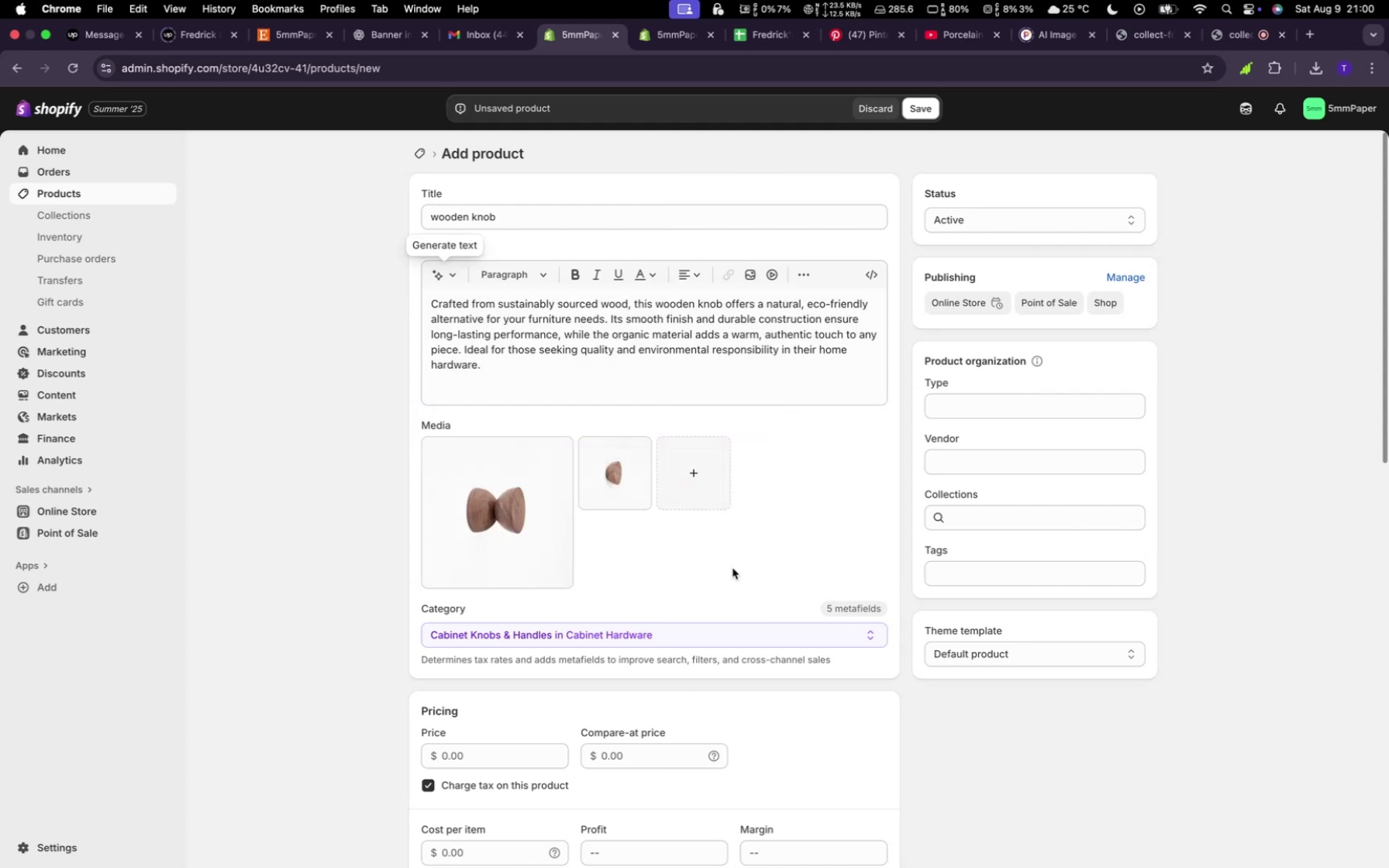 
scroll: coordinate [714, 490], scroll_direction: down, amount: 10.0
 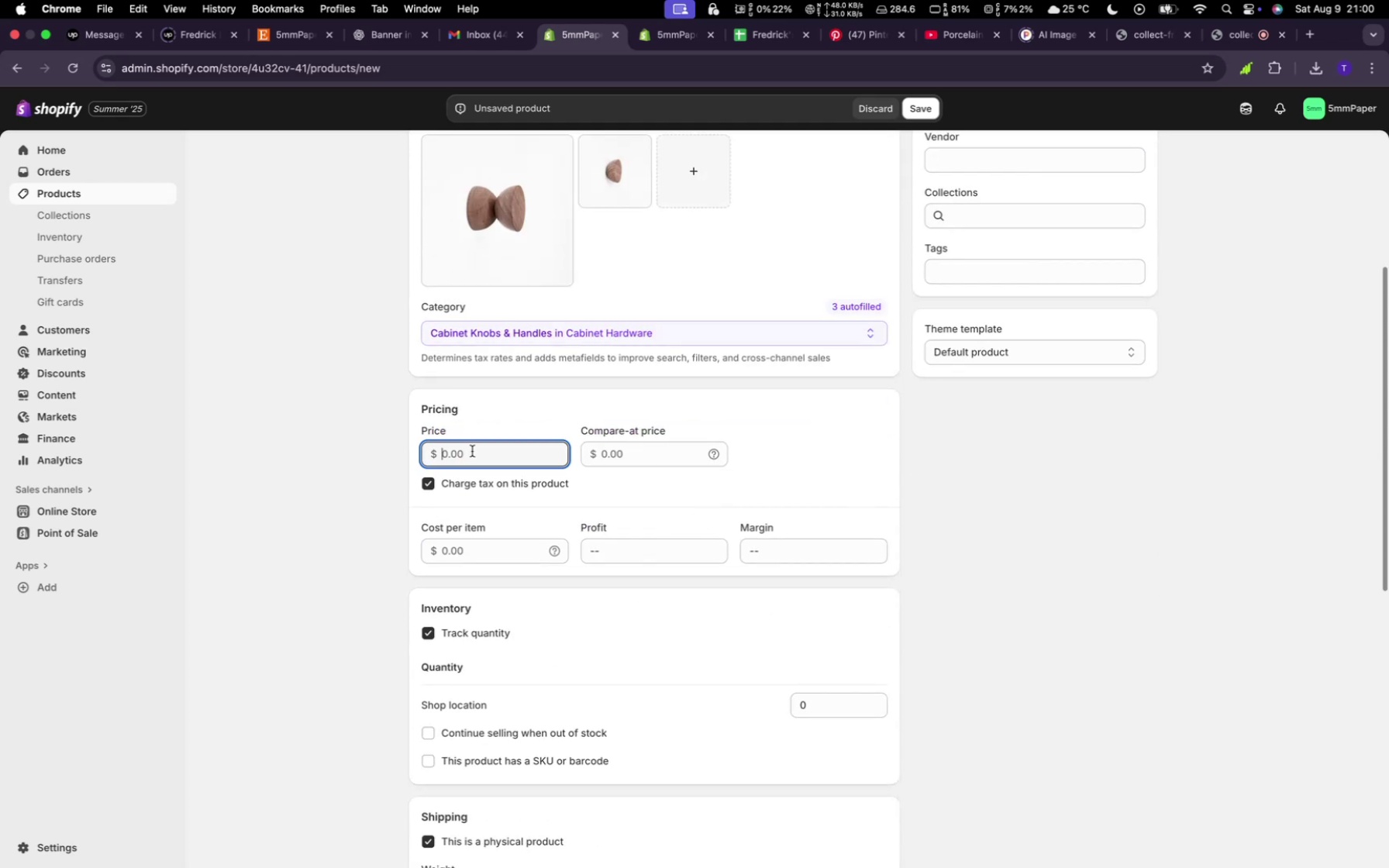 
type(43)
 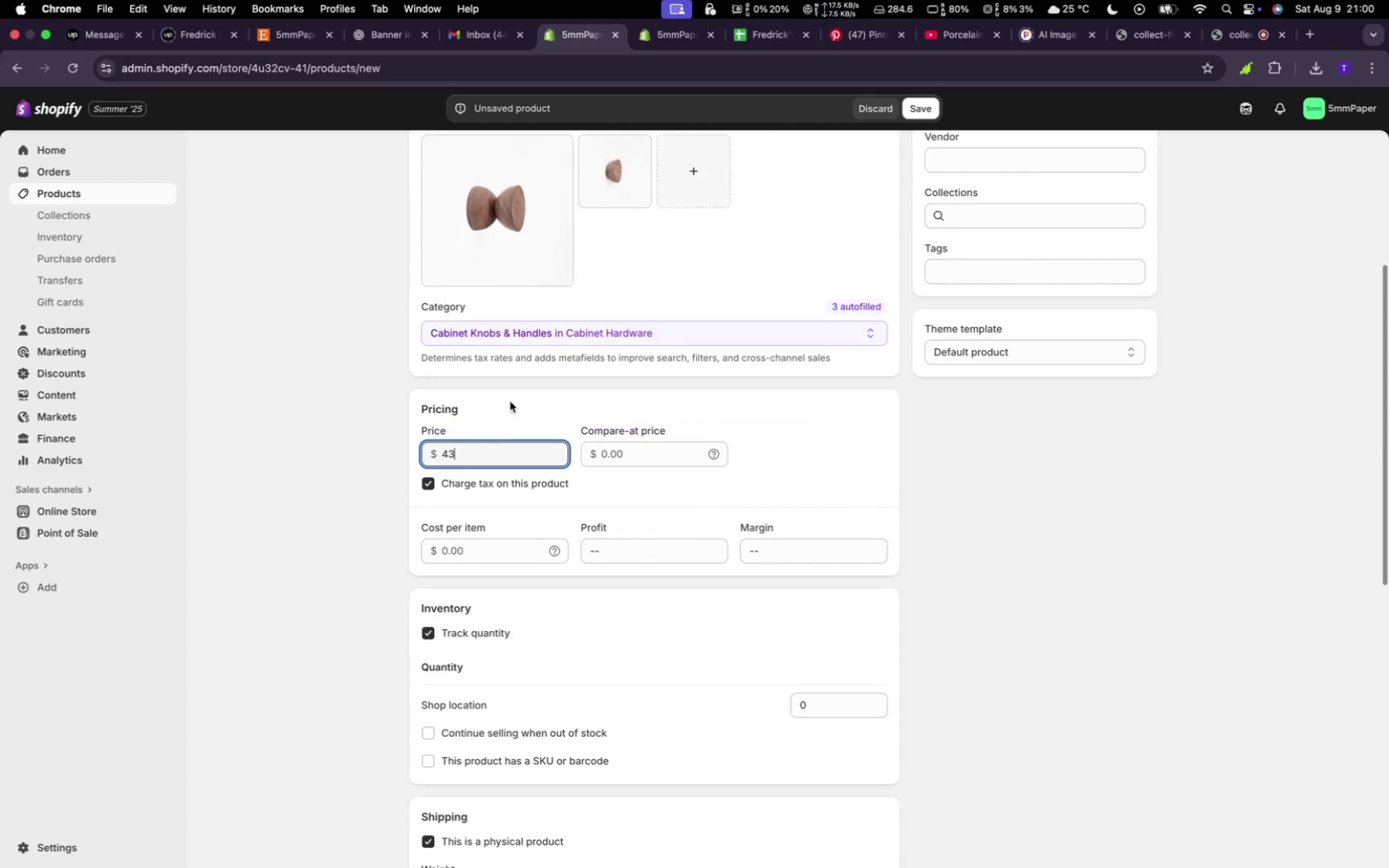 
scroll: coordinate [515, 518], scroll_direction: down, amount: 10.0
 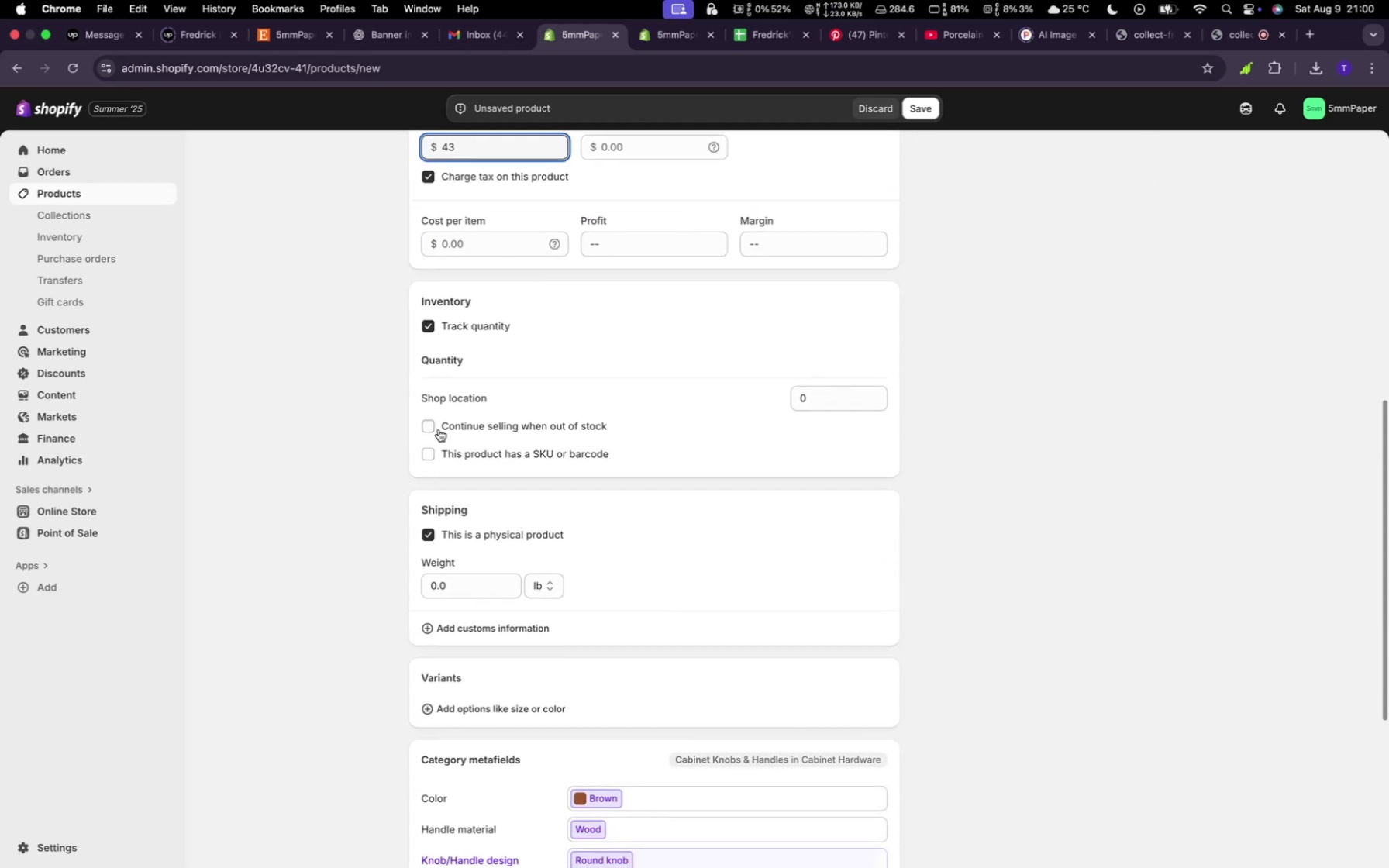 
left_click([437, 428])
 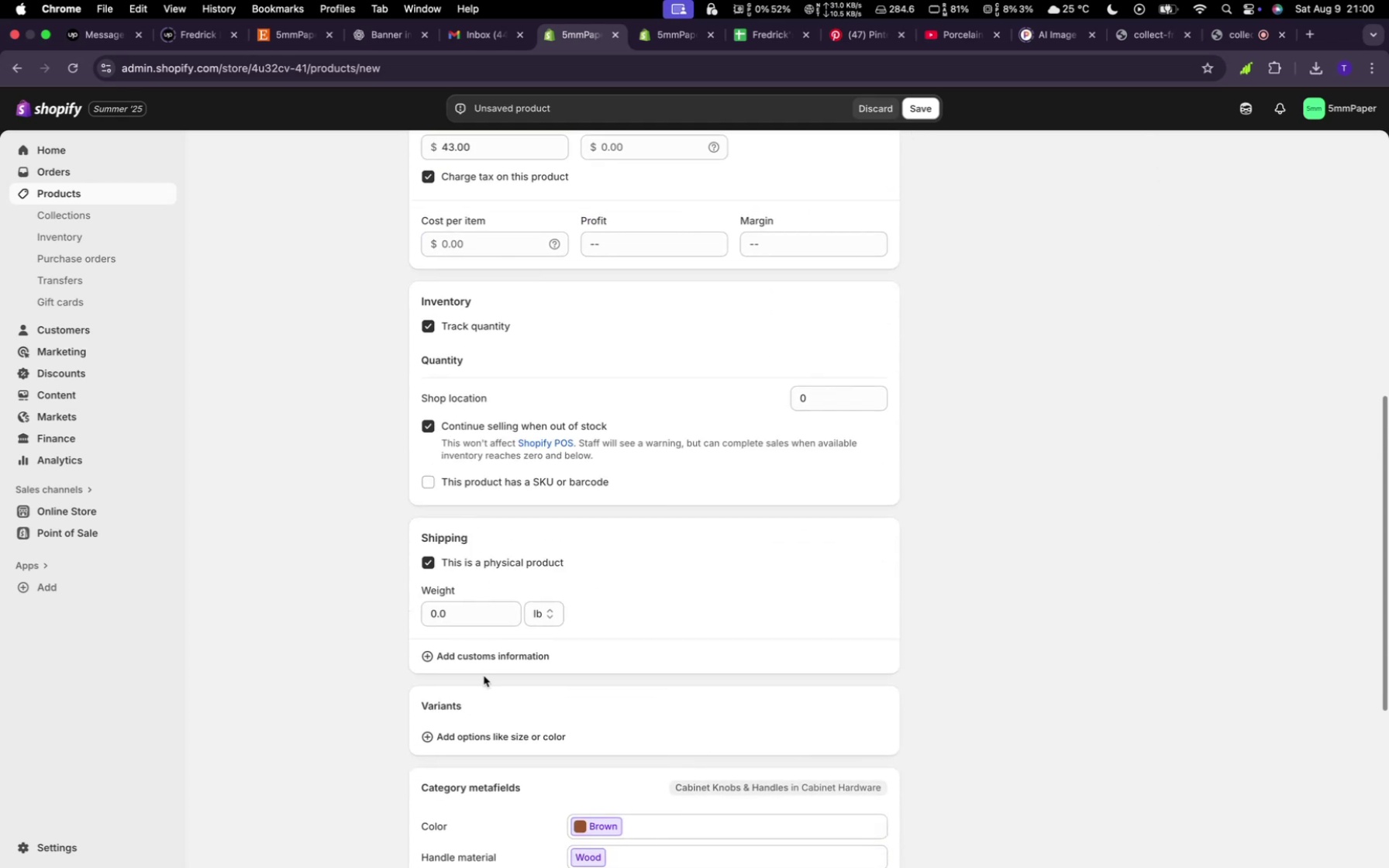 
scroll: coordinate [477, 563], scroll_direction: down, amount: 3.0
 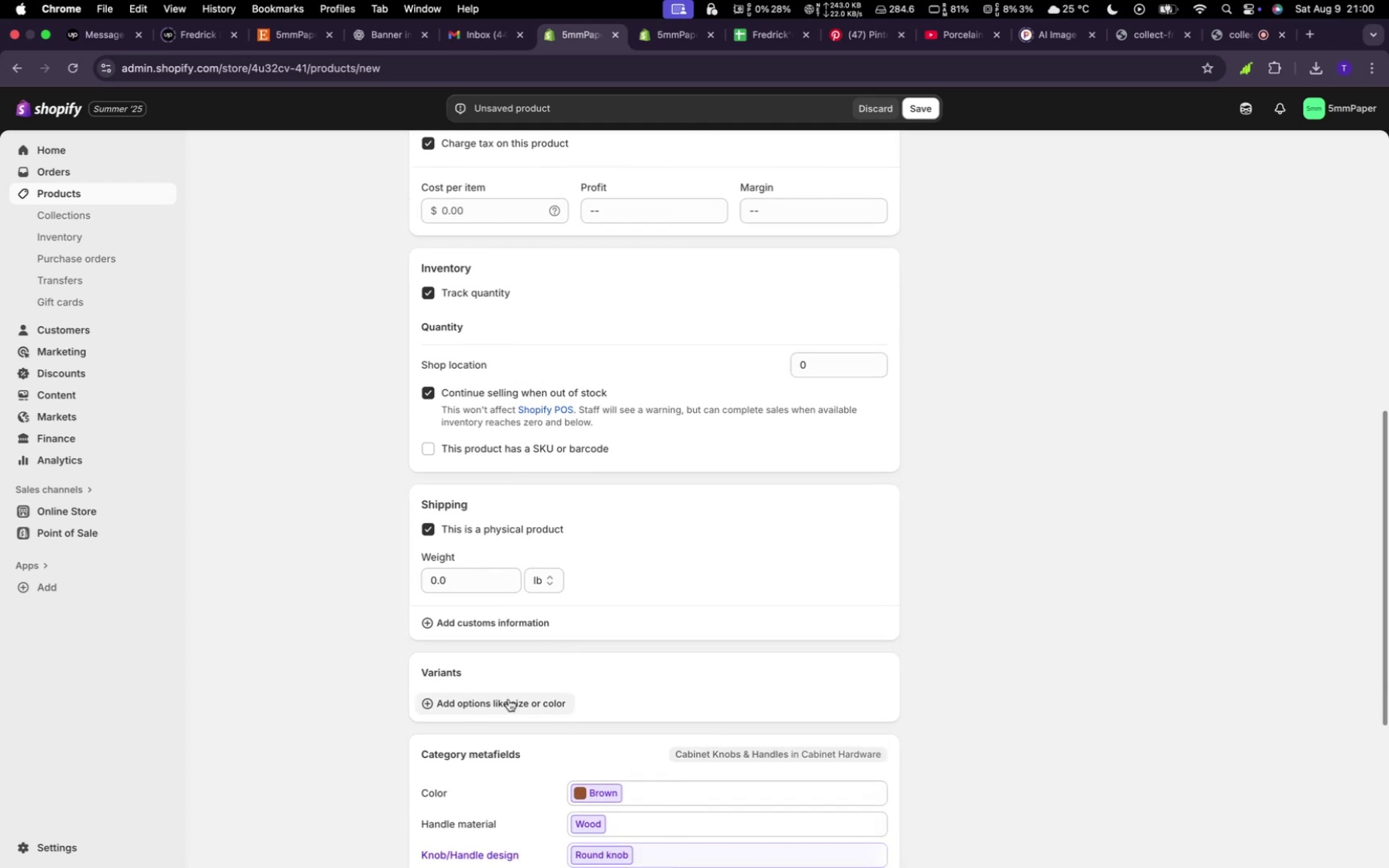 
left_click([509, 712])
 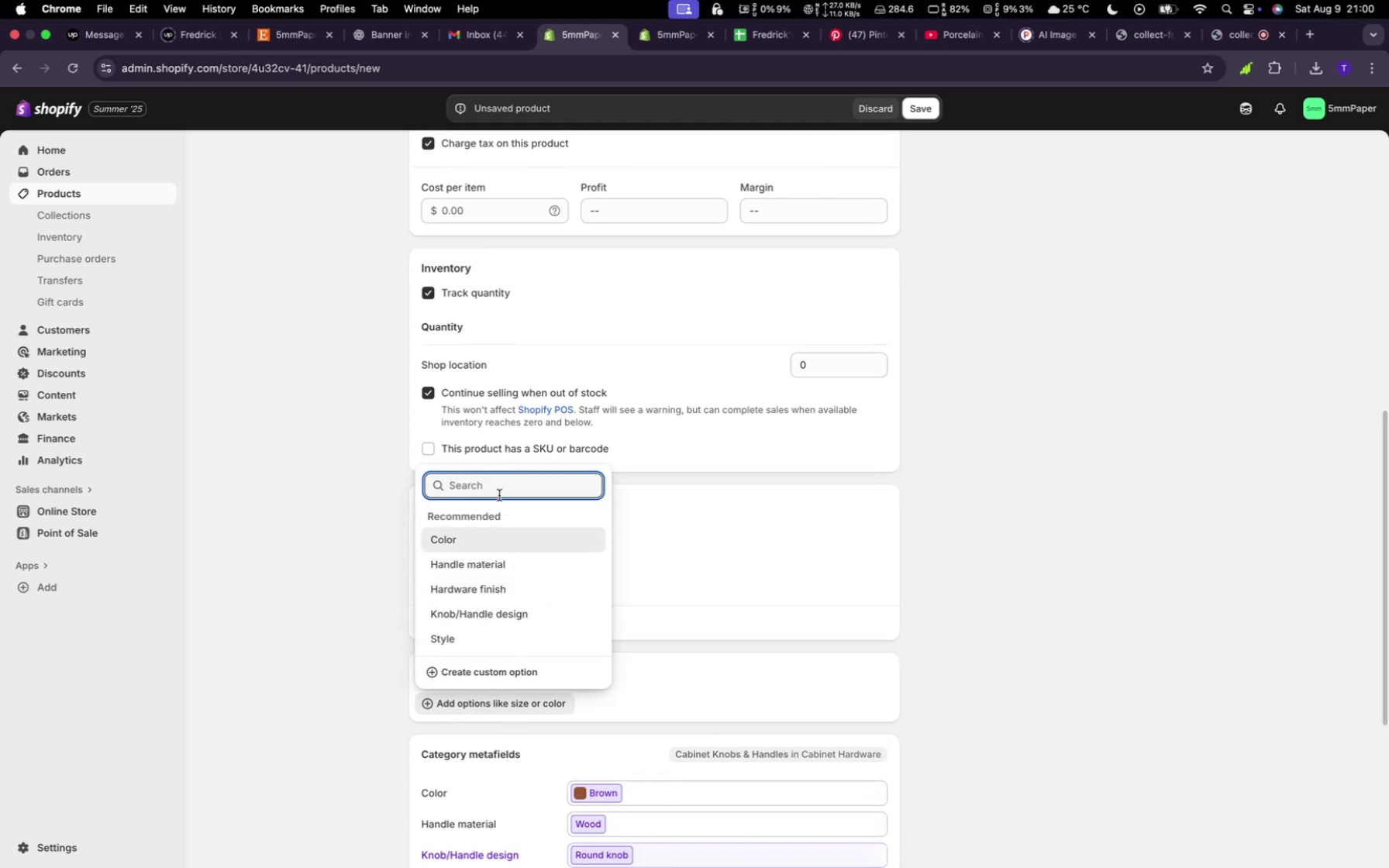 
wait(5.3)
 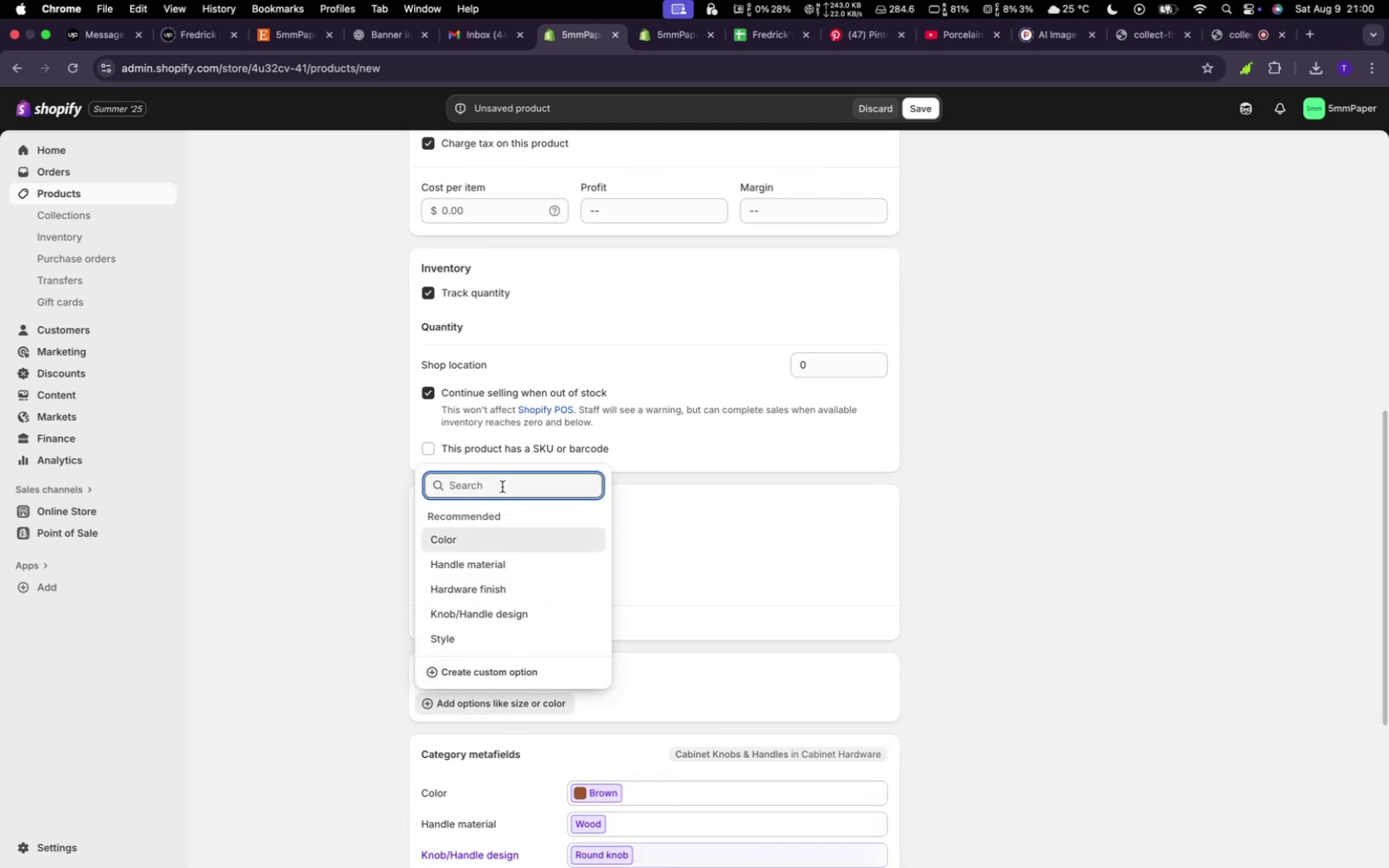 
type(sty)
 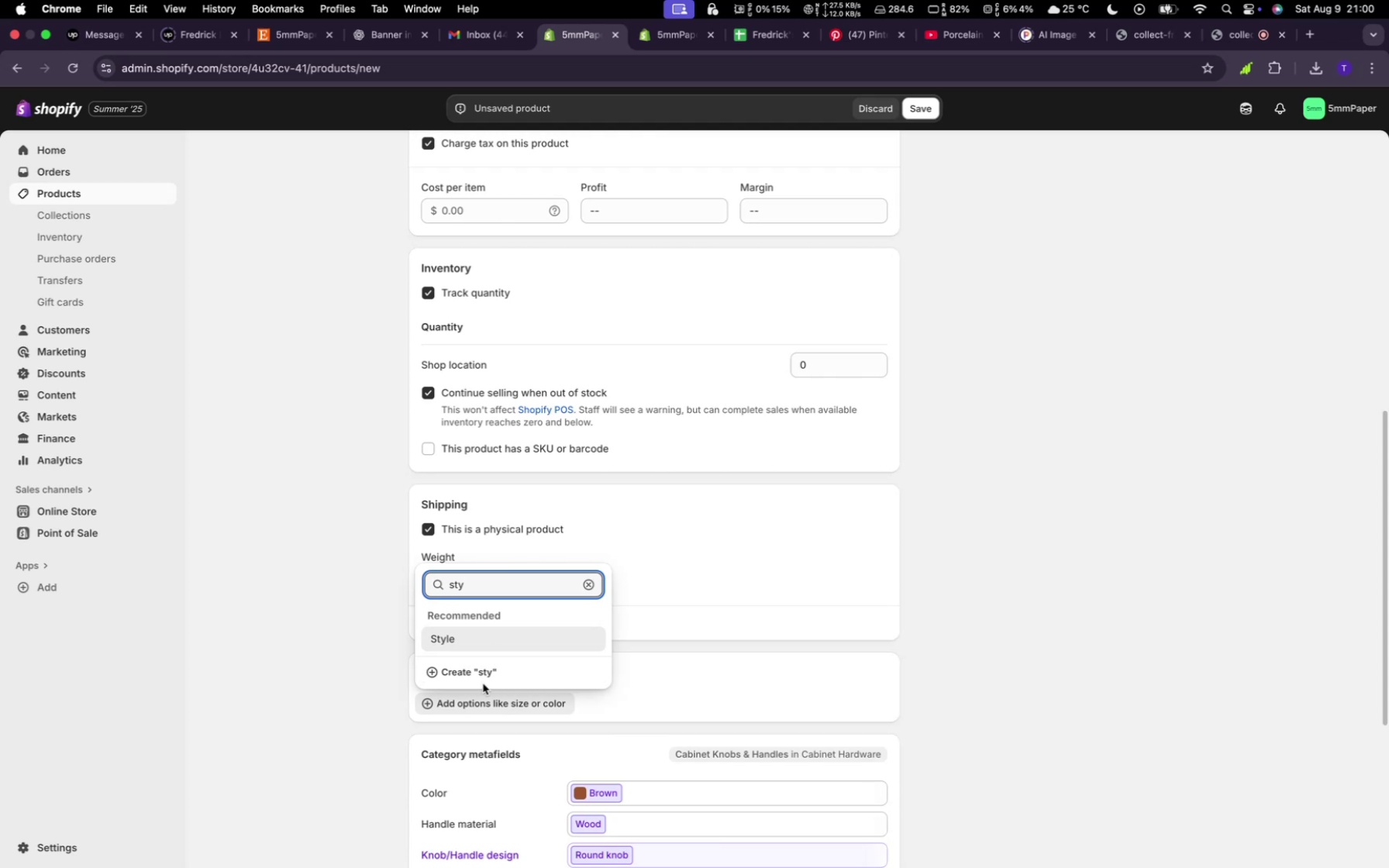 
left_click([477, 644])
 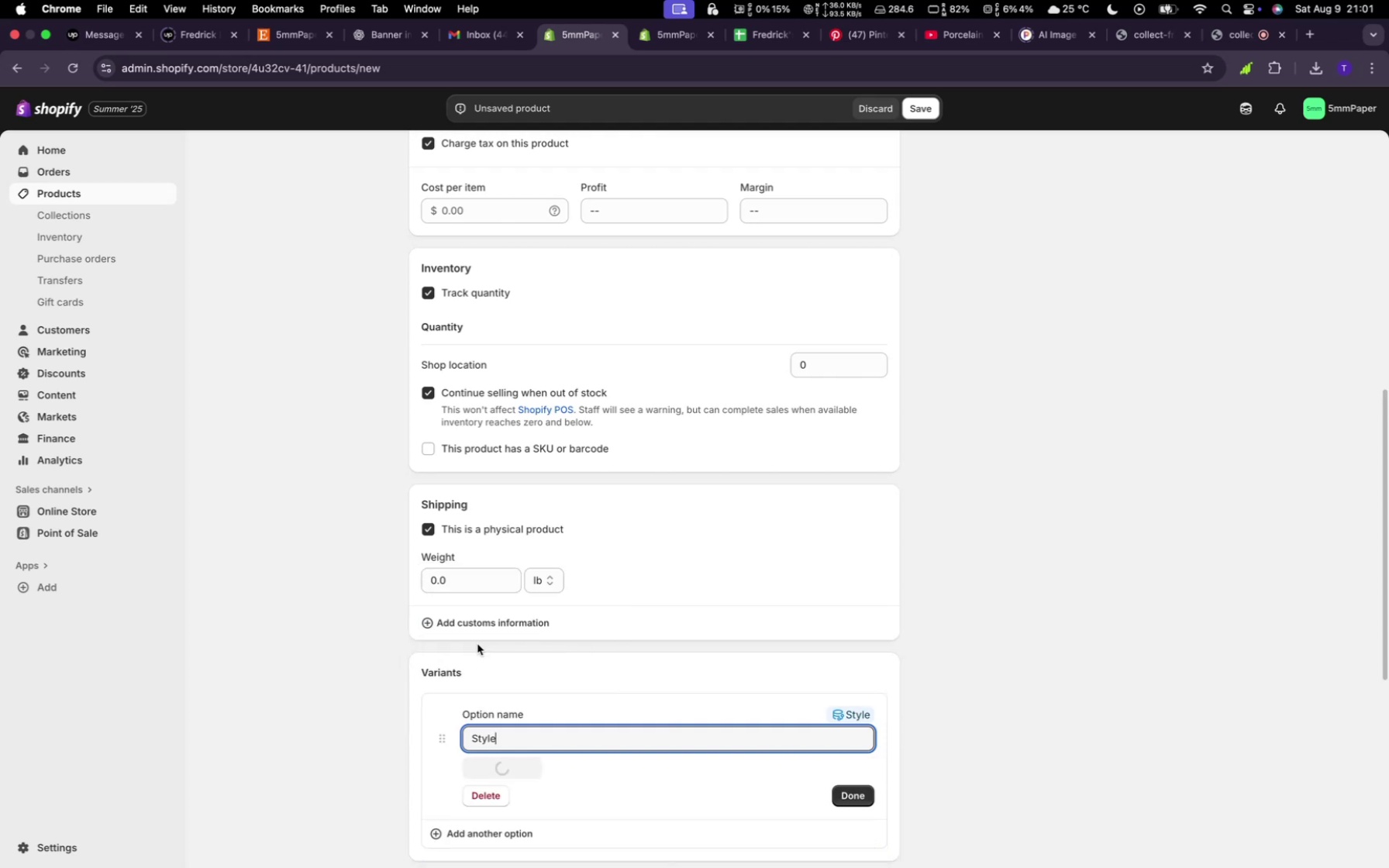 
left_click_drag(start_coordinate=[481, 651], to_coordinate=[489, 666])
 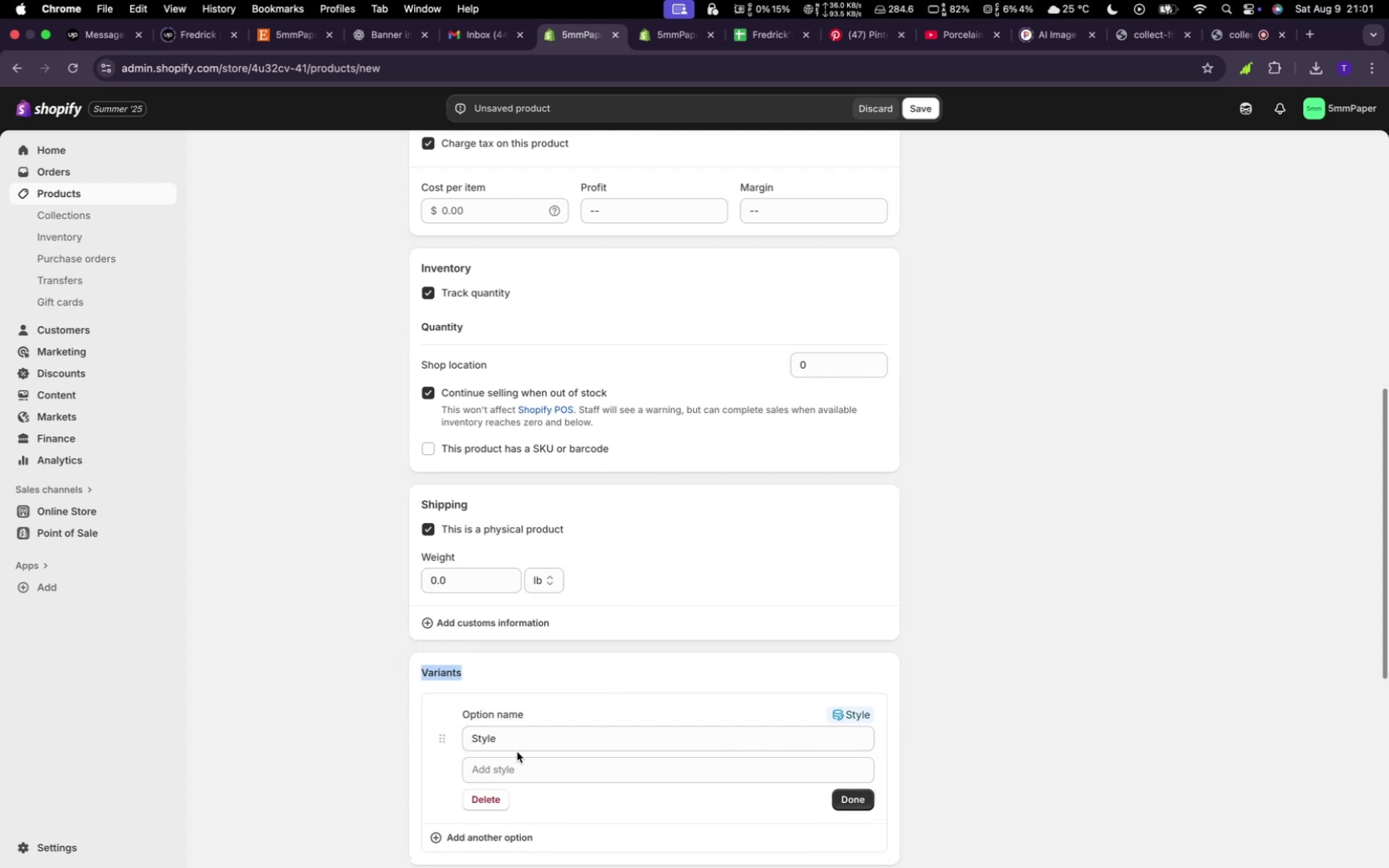 
left_click([511, 775])
 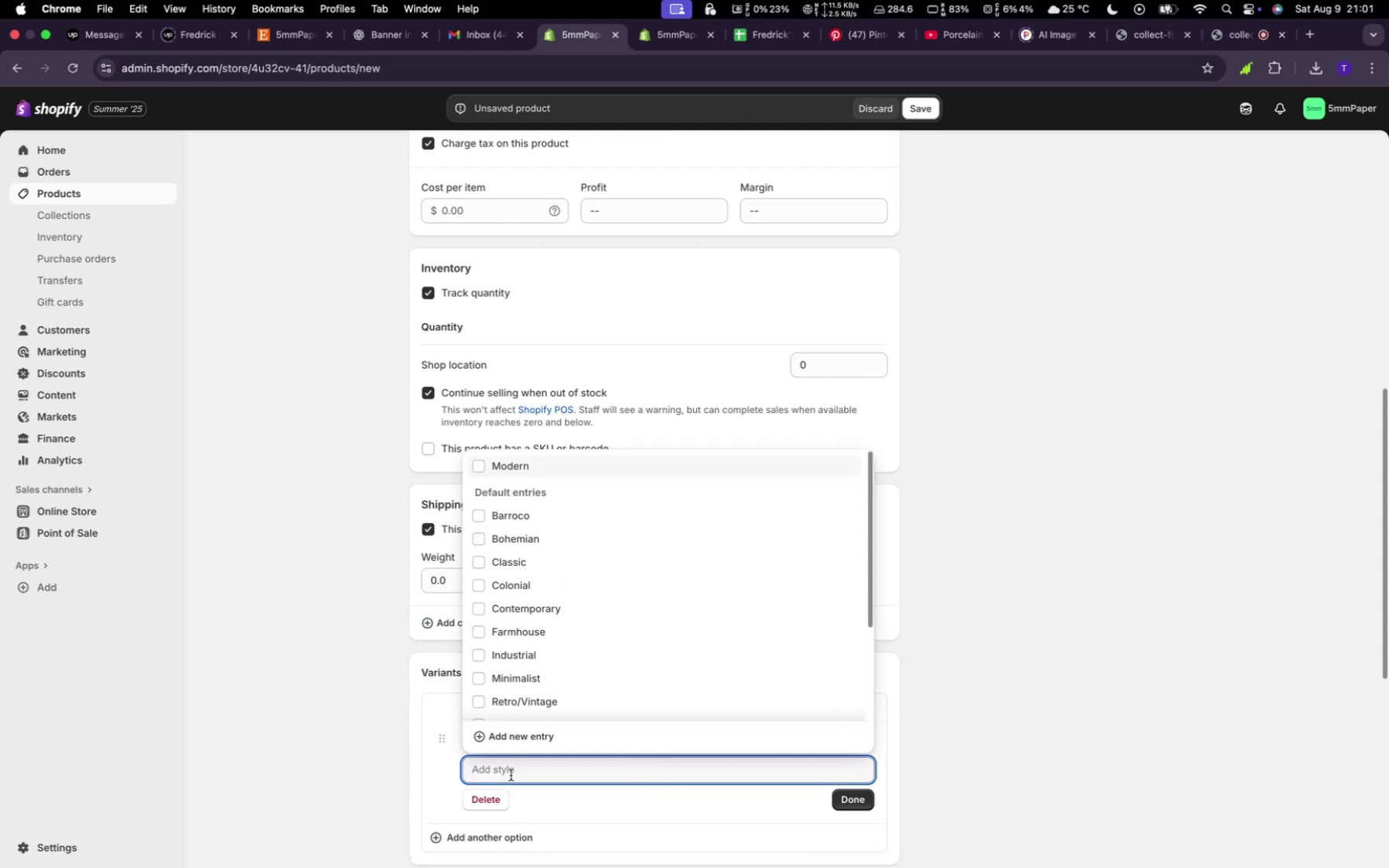 
type(singlr)
key(Backspace)
type(e)
 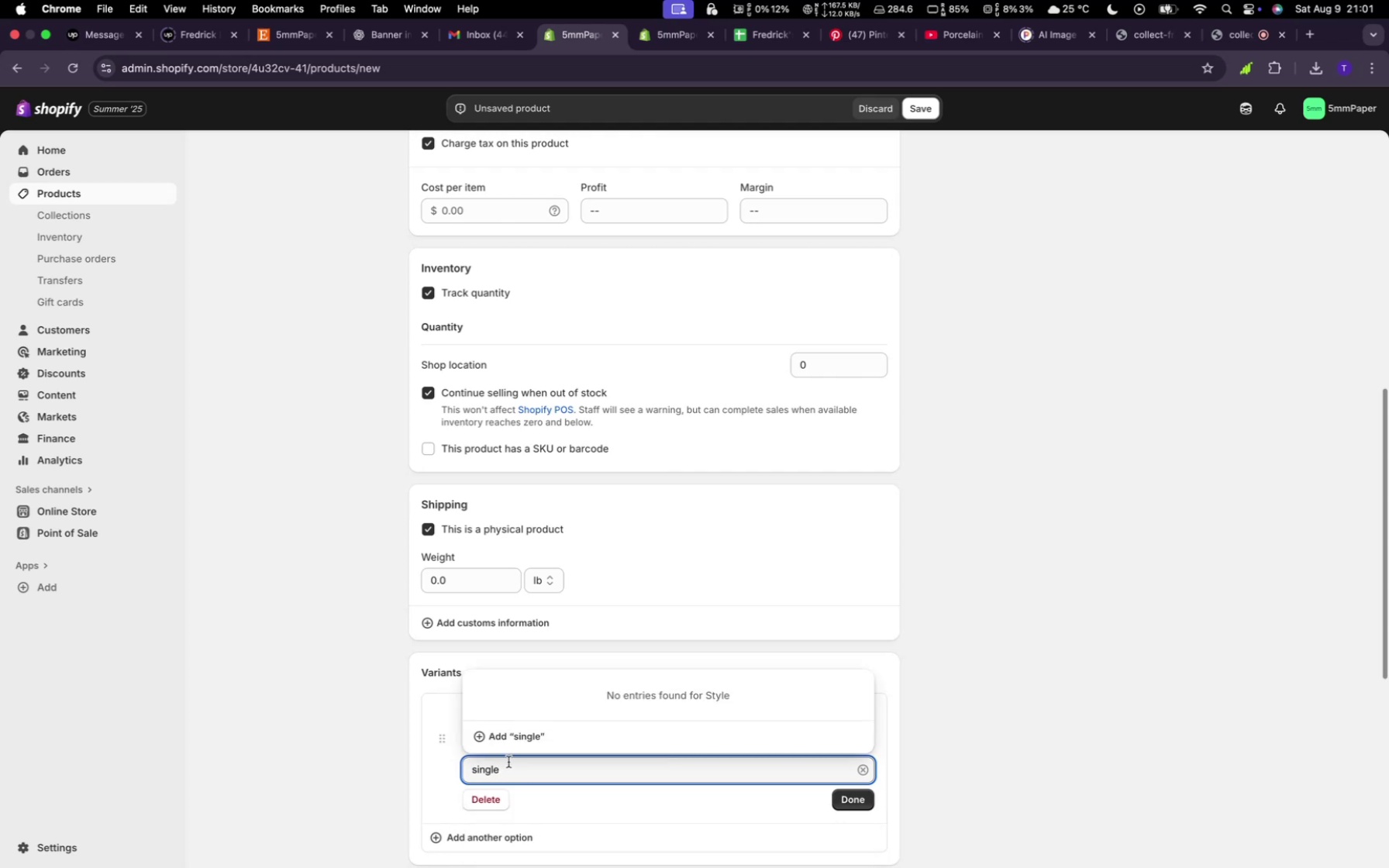 
left_click([520, 733])
 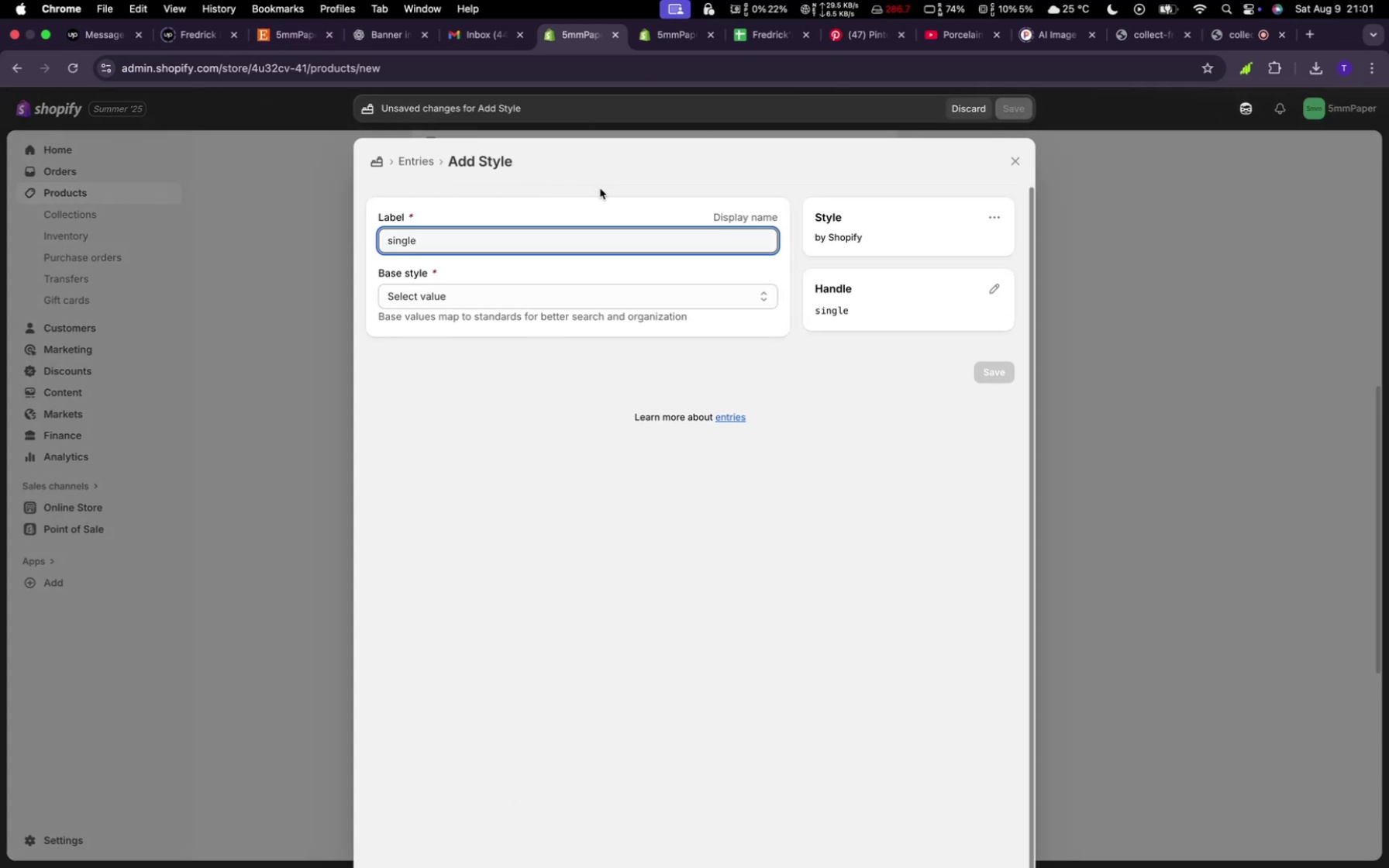 
wait(8.21)
 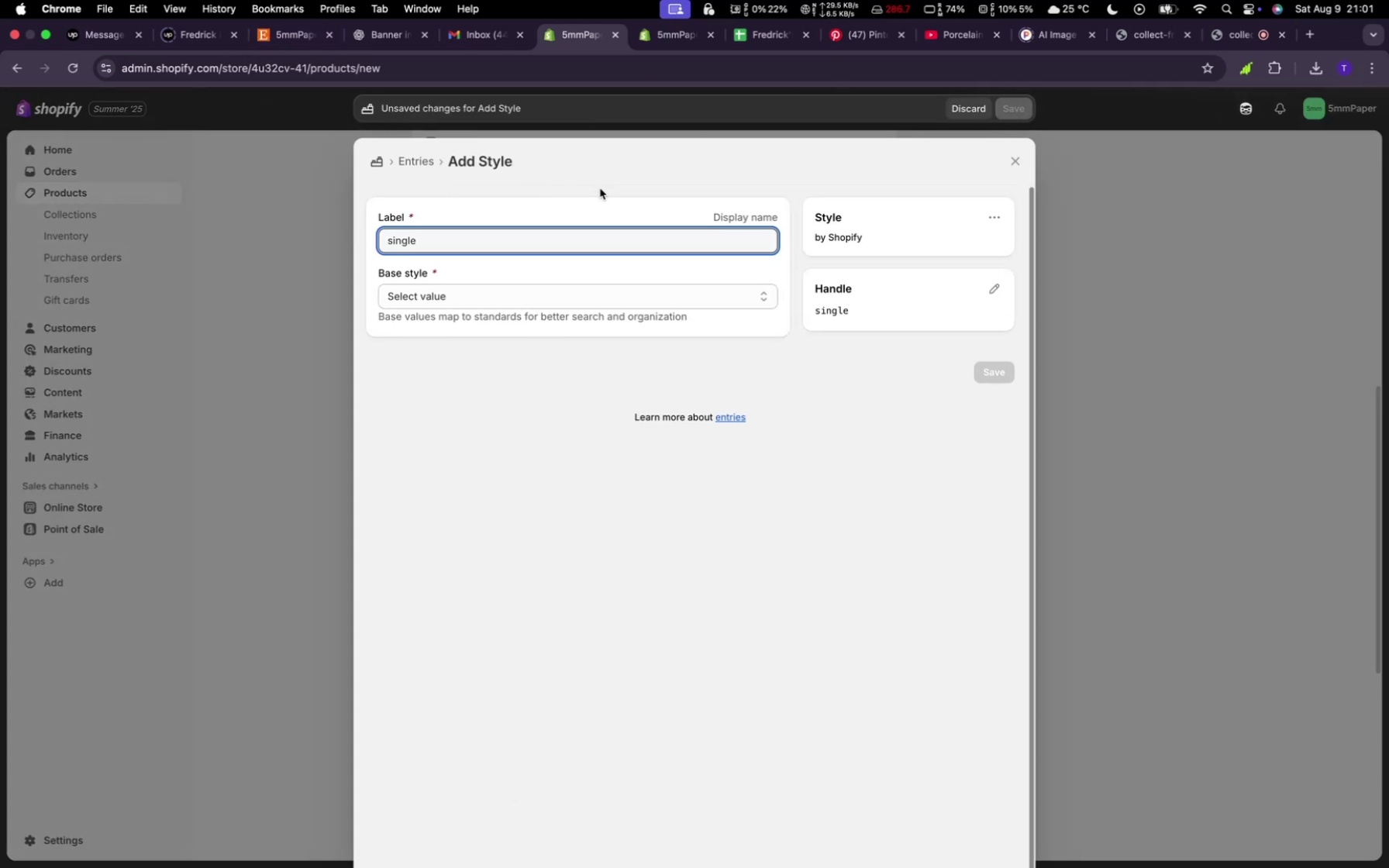 
left_click([537, 773])
 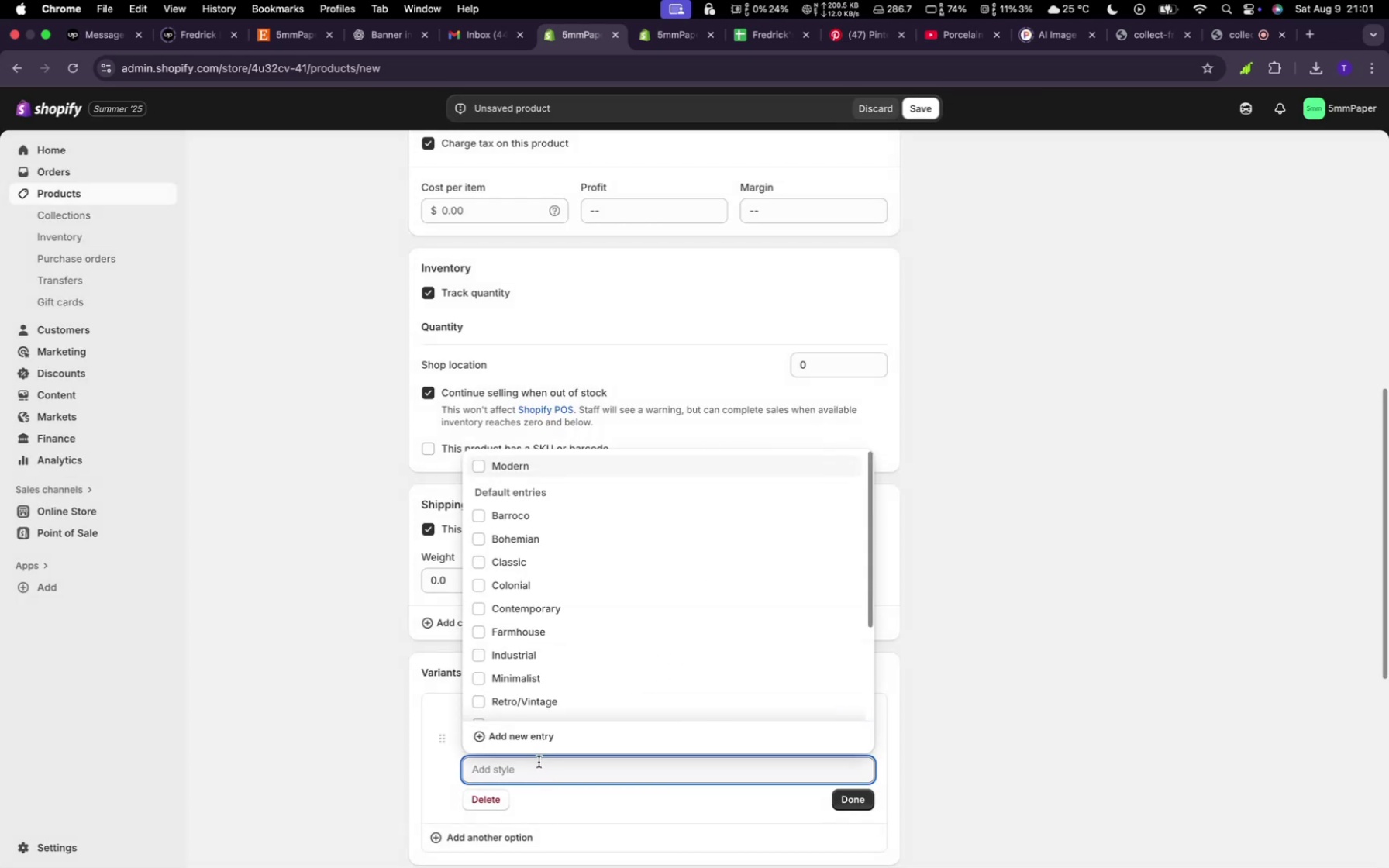 
type(single)
 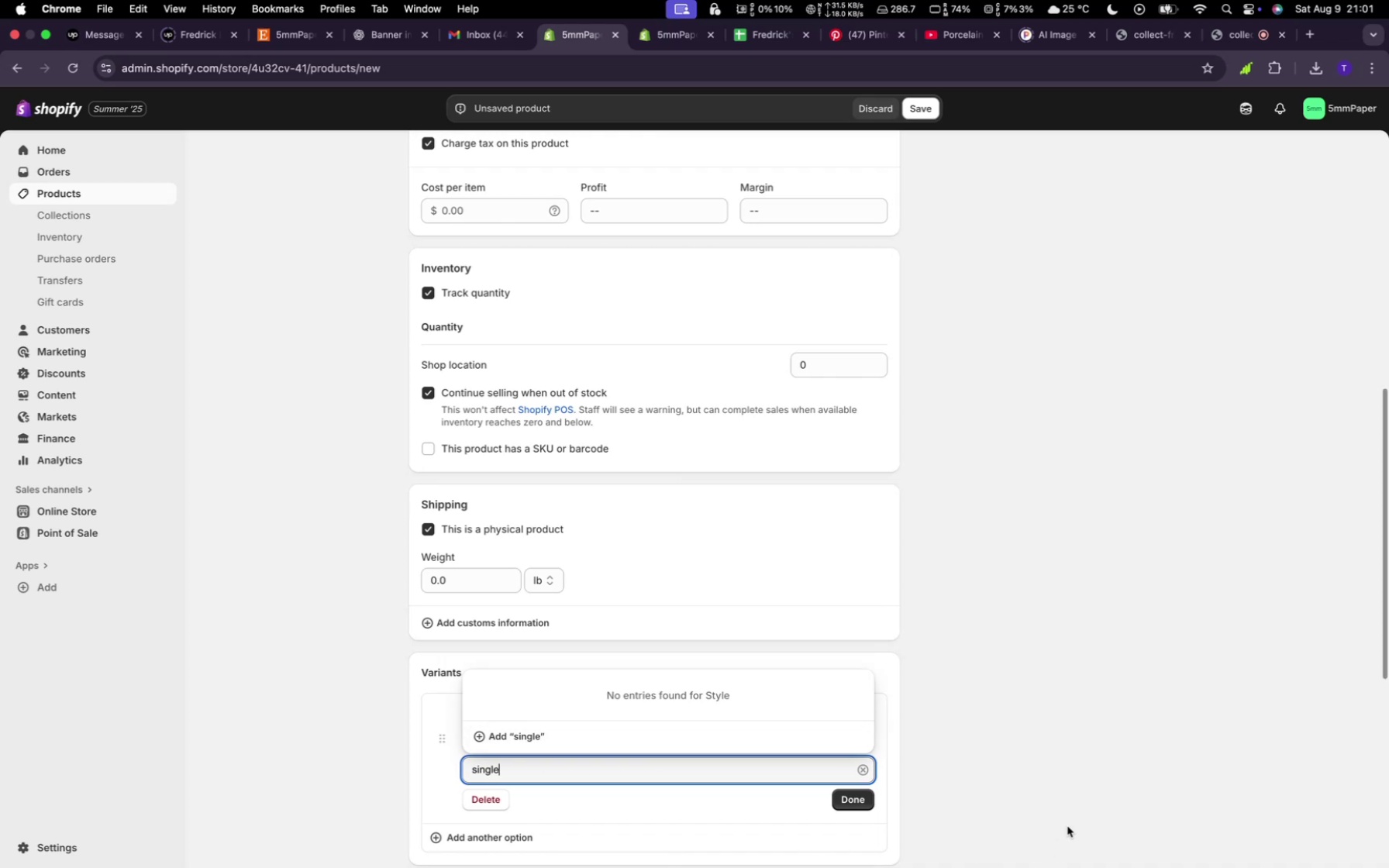 
wait(6.01)
 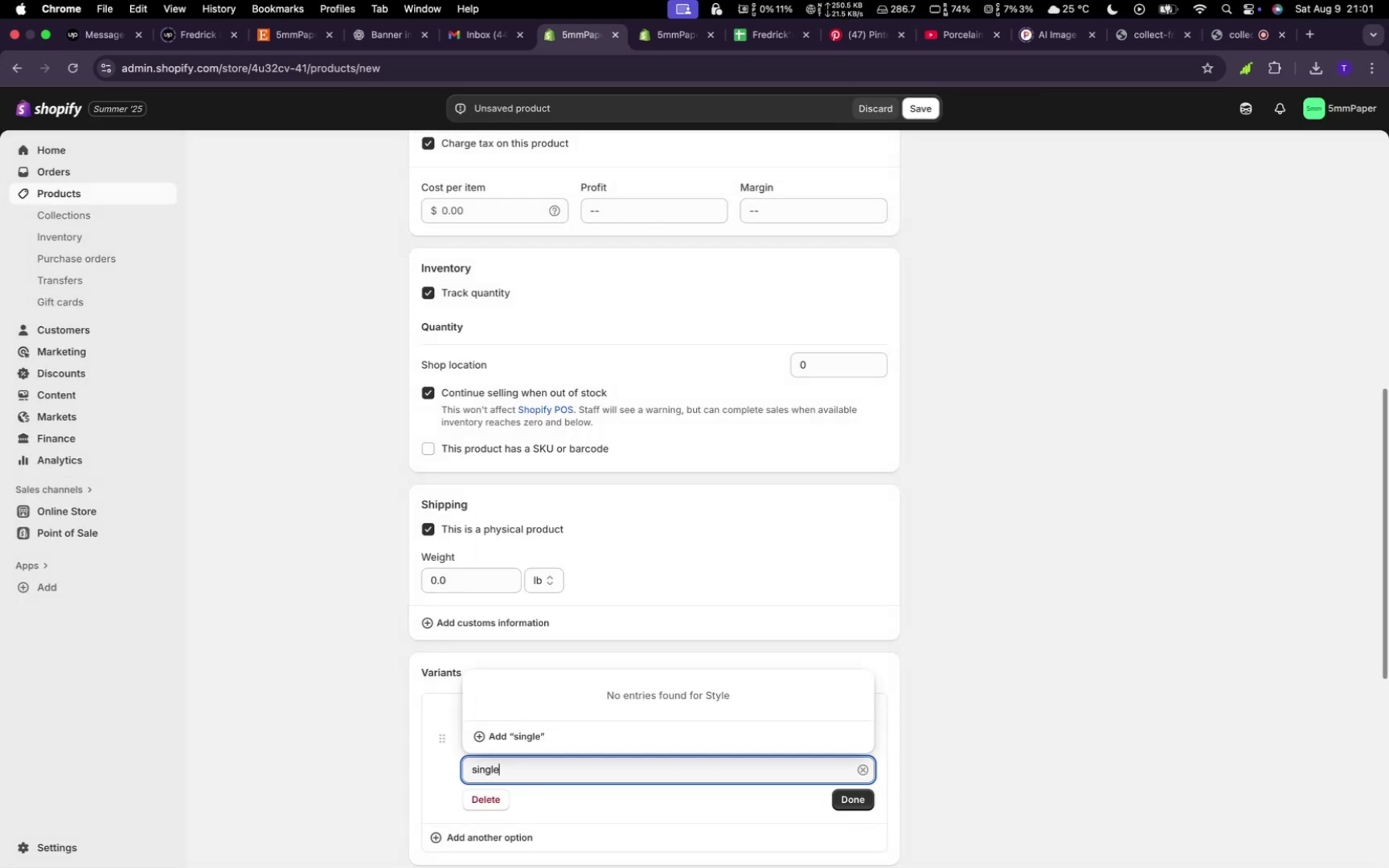 
left_click([845, 808])
 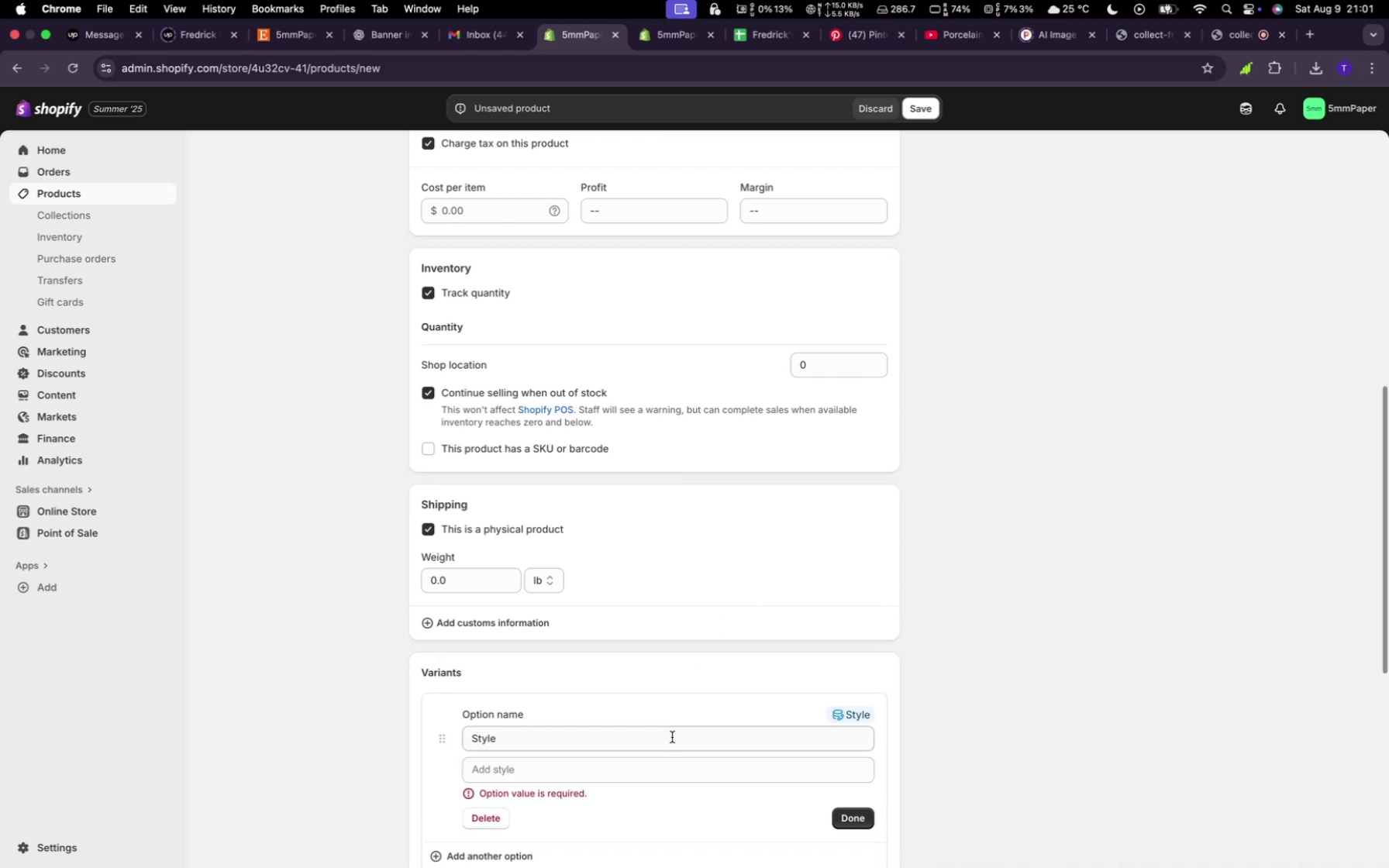 
left_click([662, 774])
 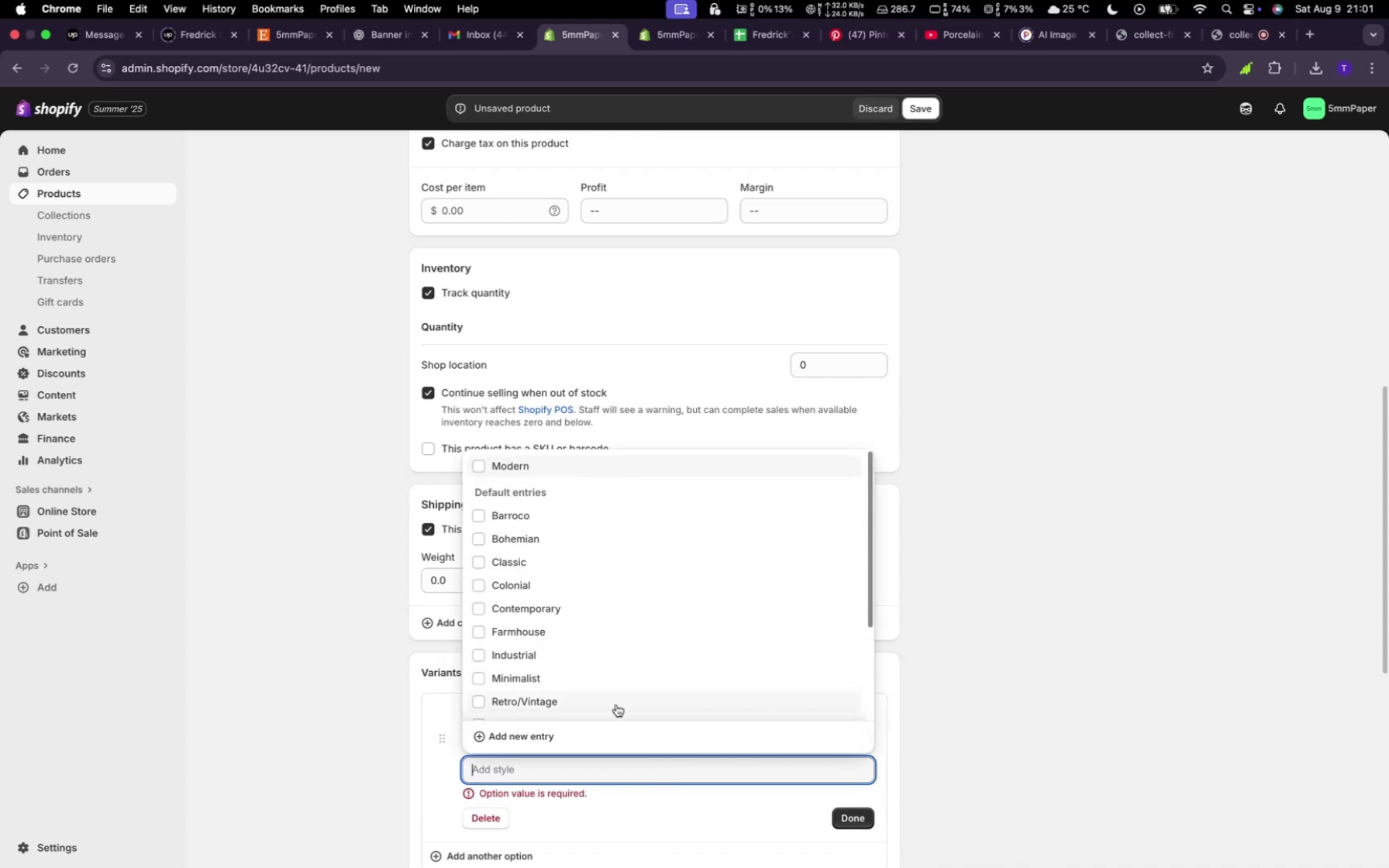 
left_click([610, 734])
 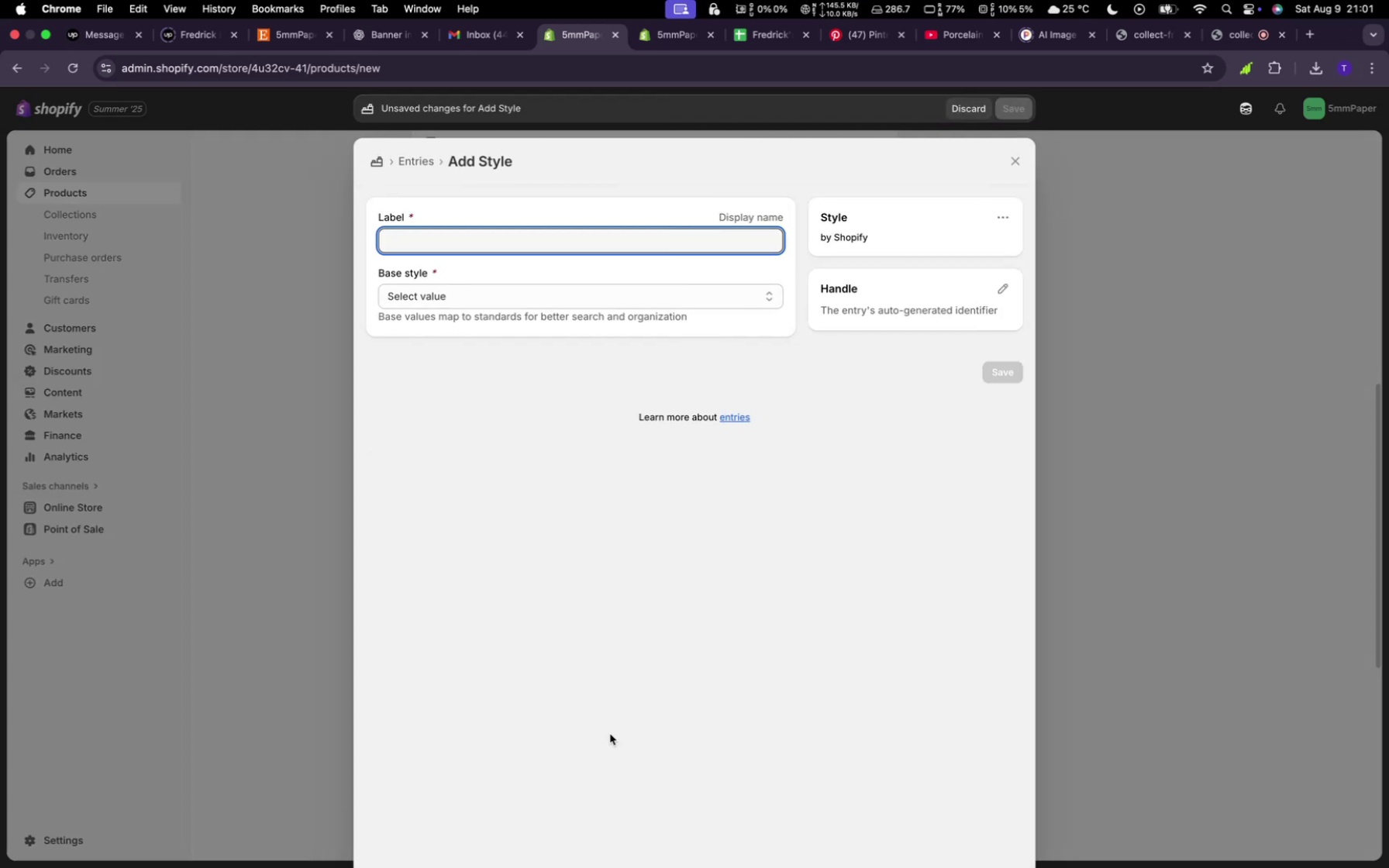 
wait(6.88)
 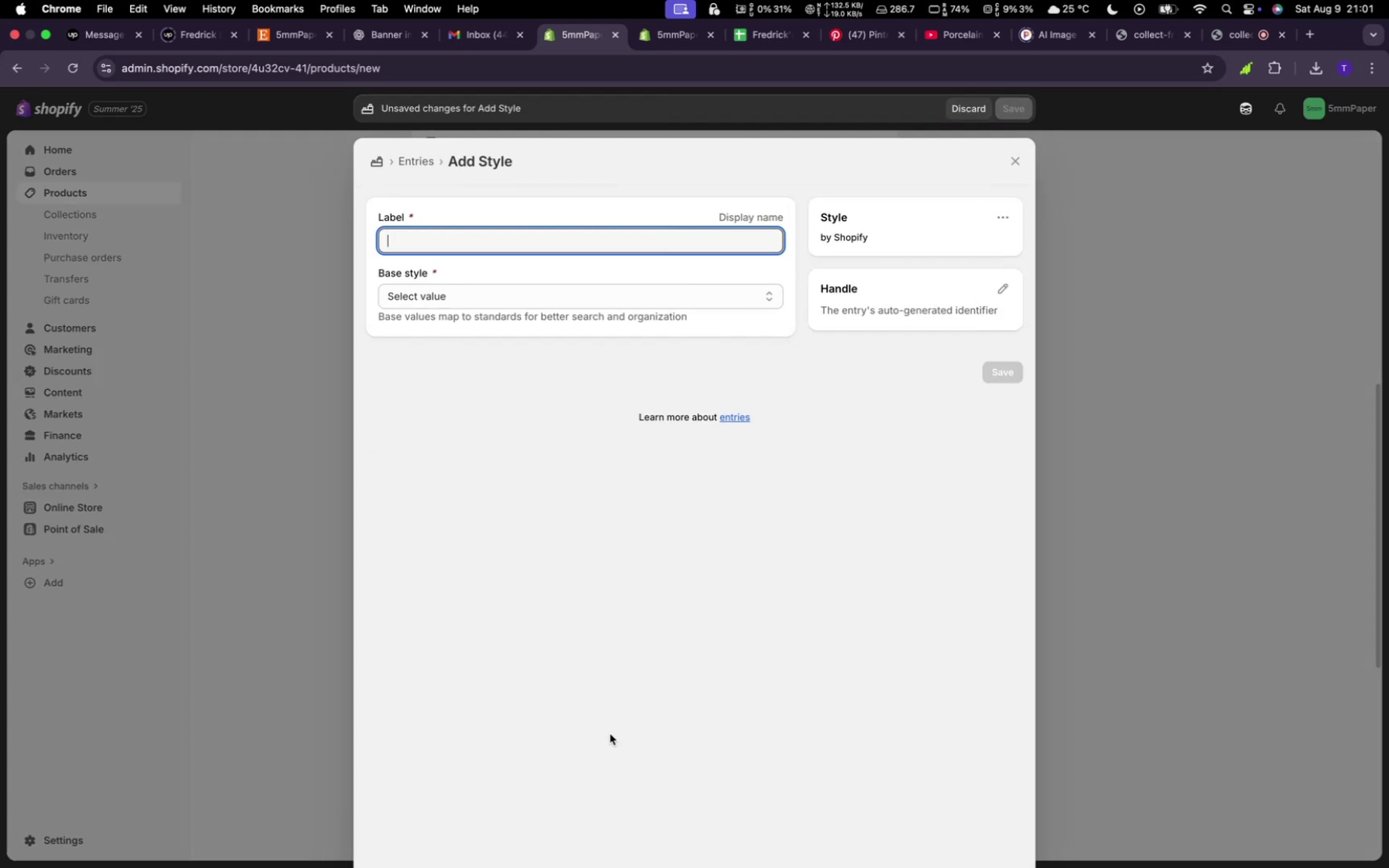 
type(style)
 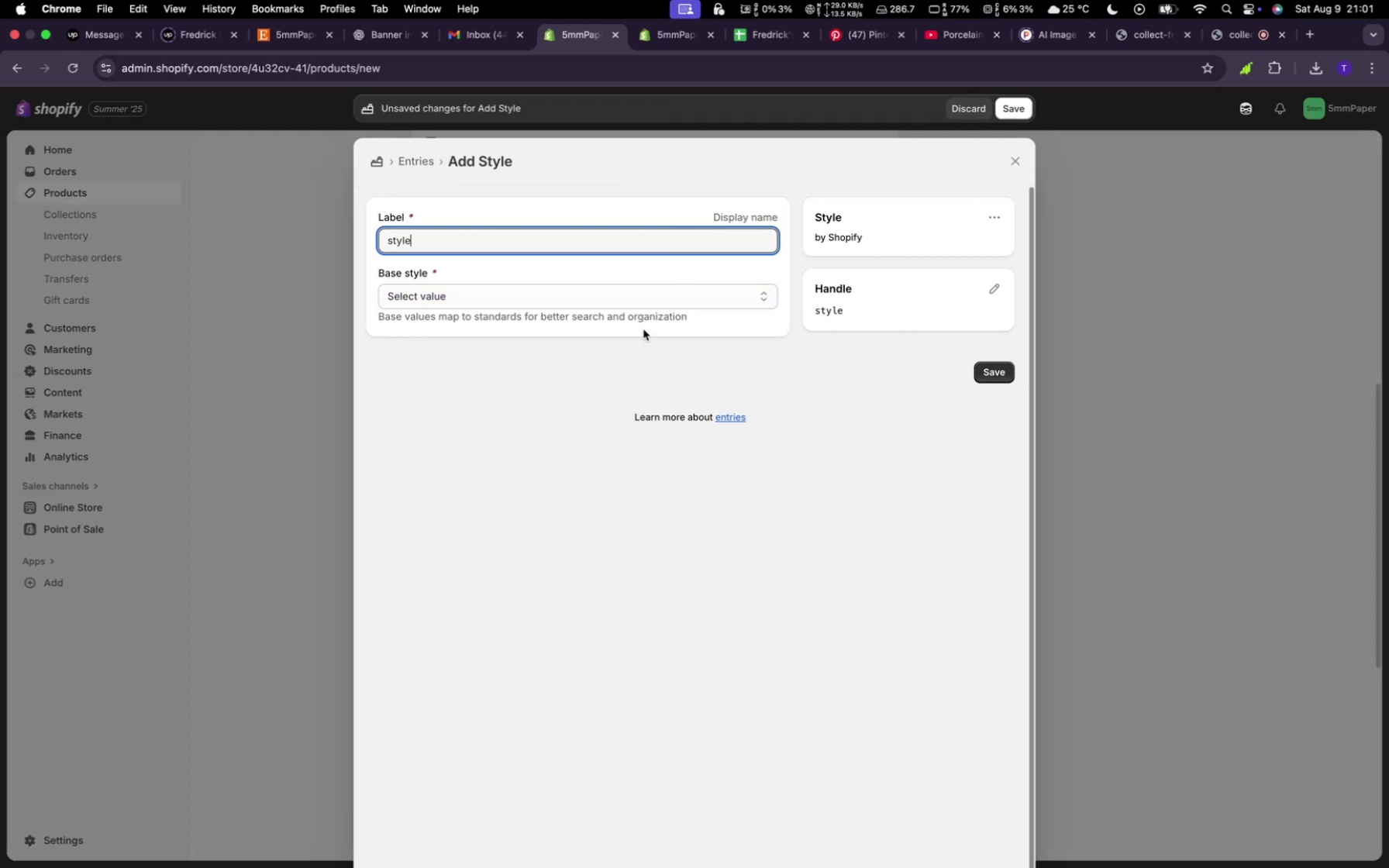 
left_click([637, 304])
 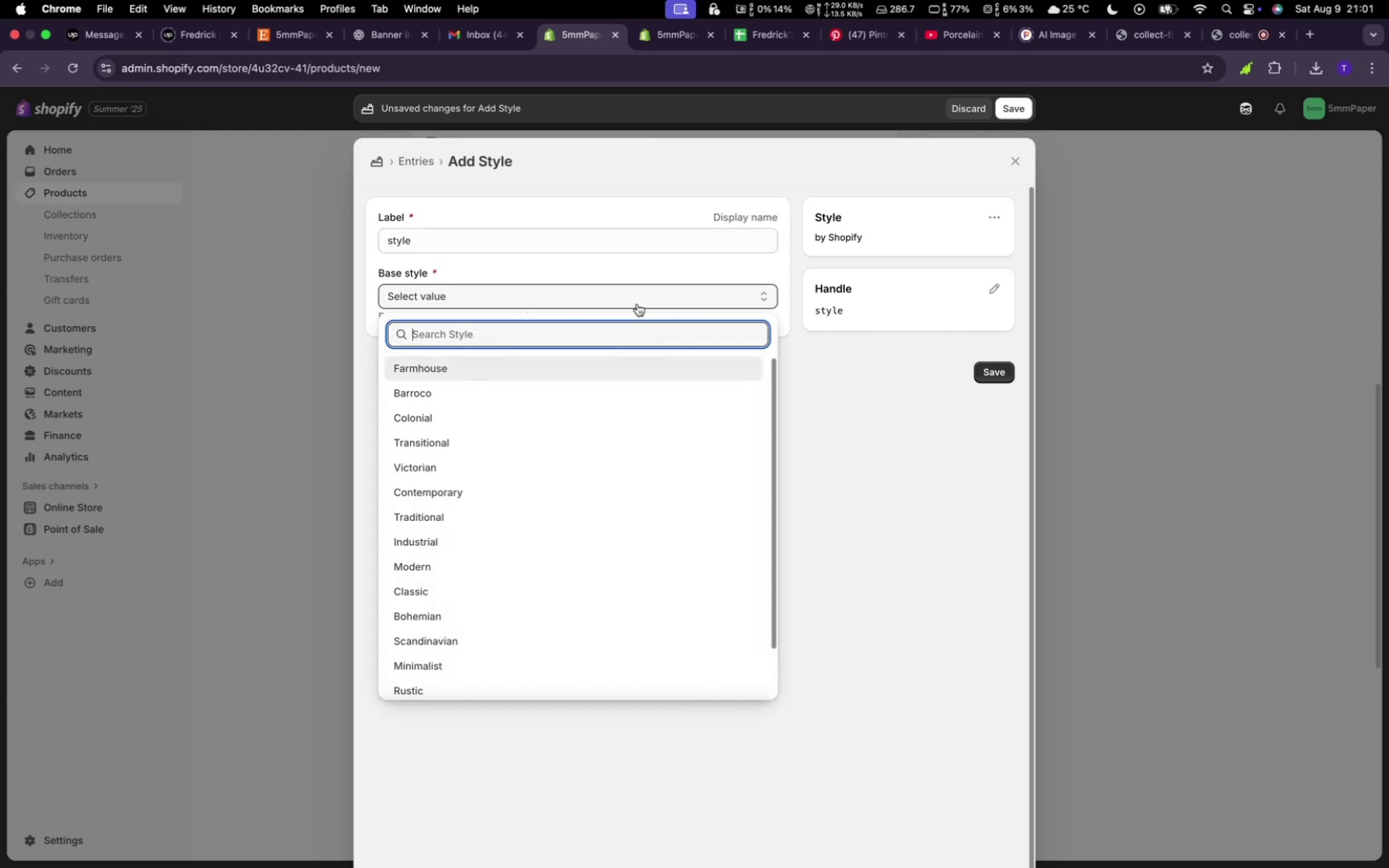 
type(single)
 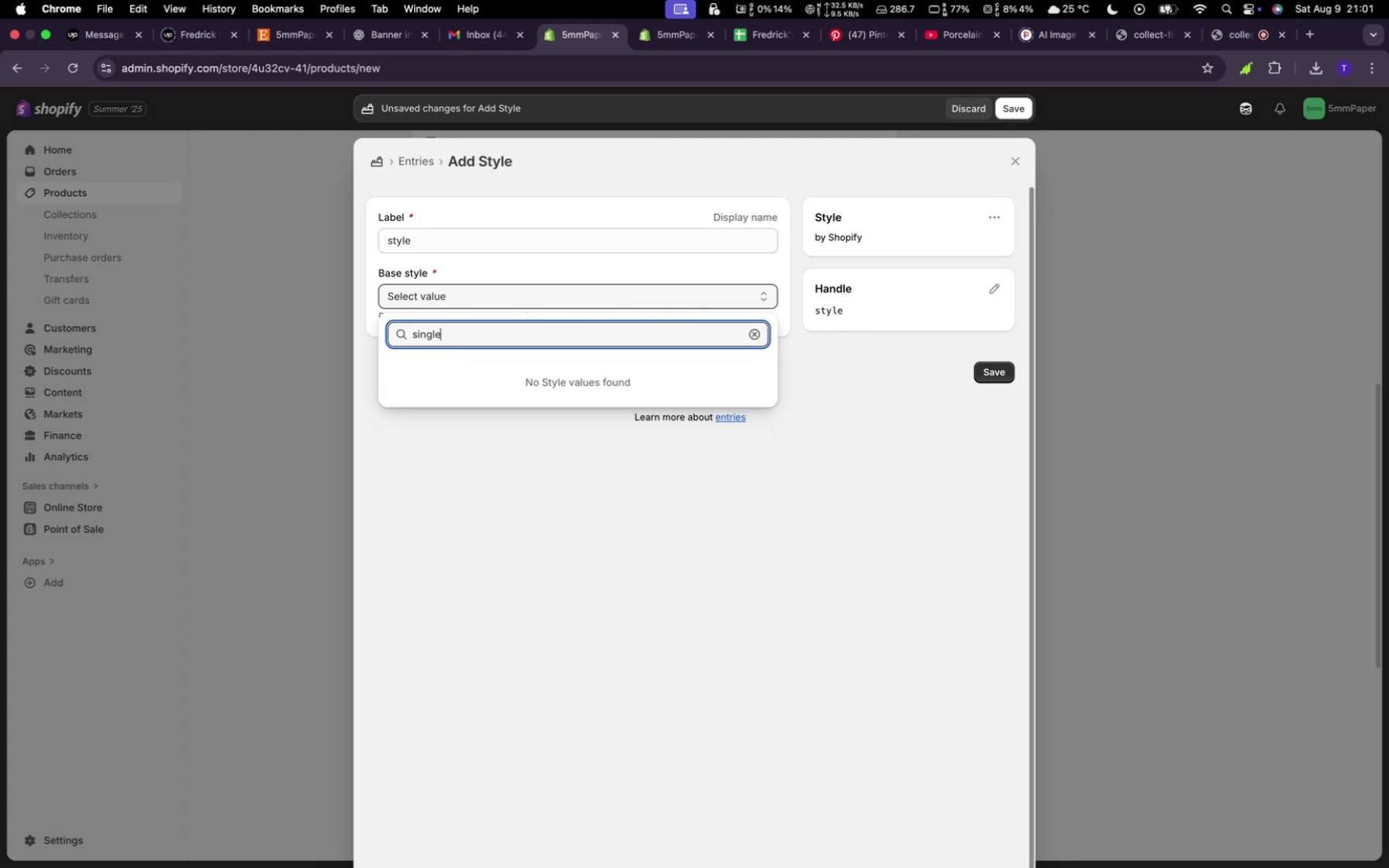 
key(Enter)
 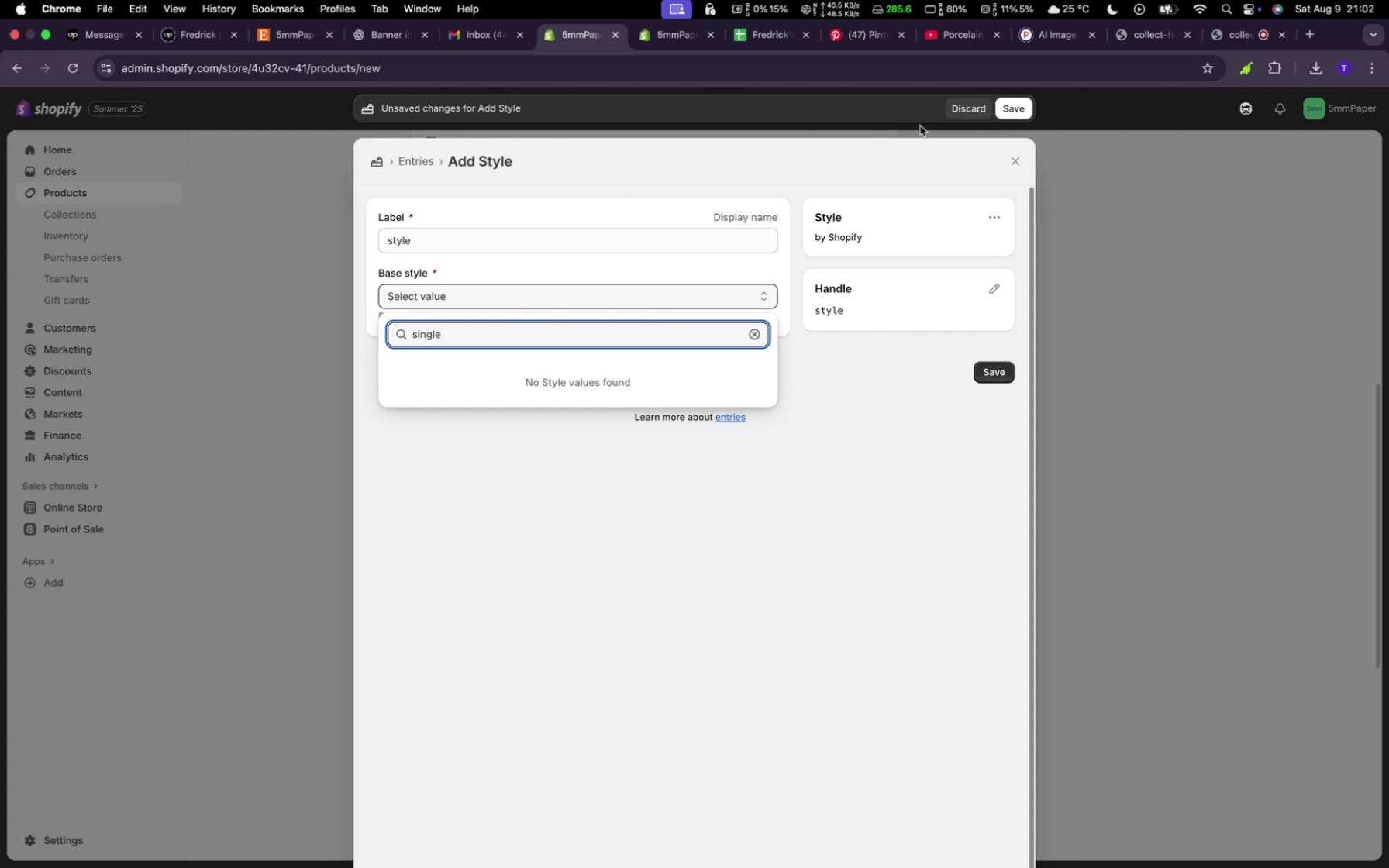 
wait(6.97)
 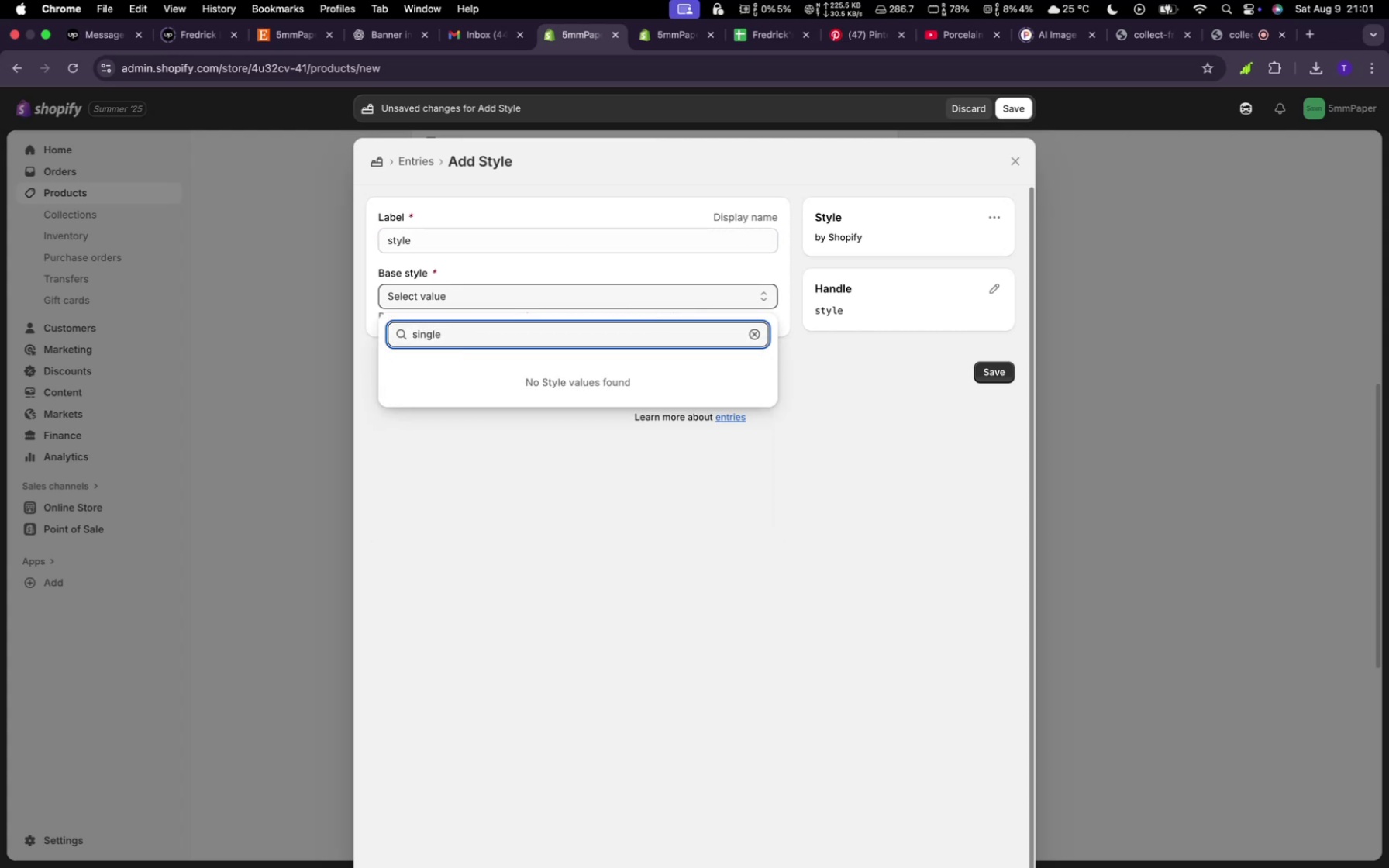 
left_click([1022, 159])
 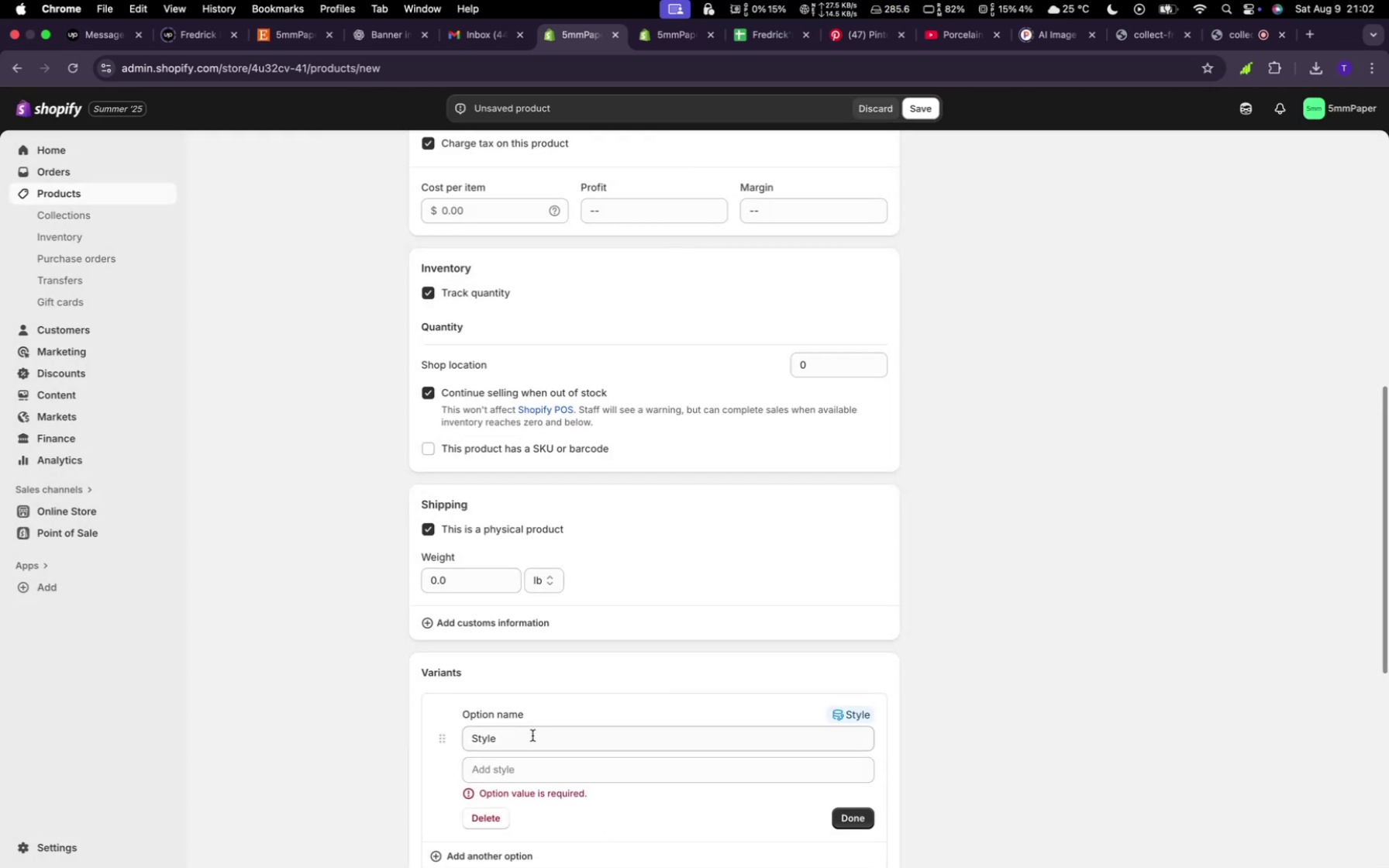 
key(Backspace)
key(Backspace)
key(Backspace)
key(Backspace)
key(Backspace)
key(Backspace)
type(type)
 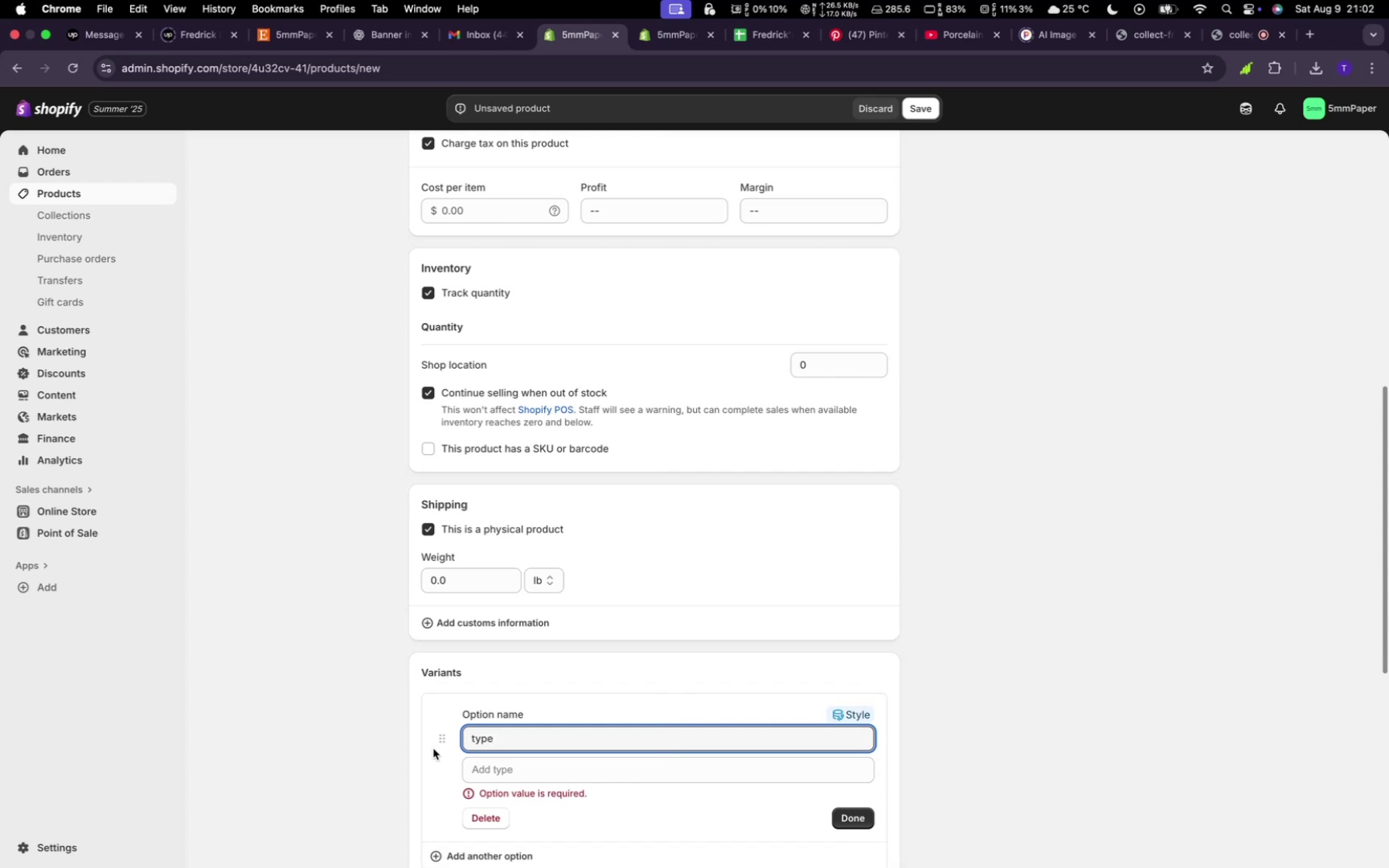 
left_click([488, 766])
 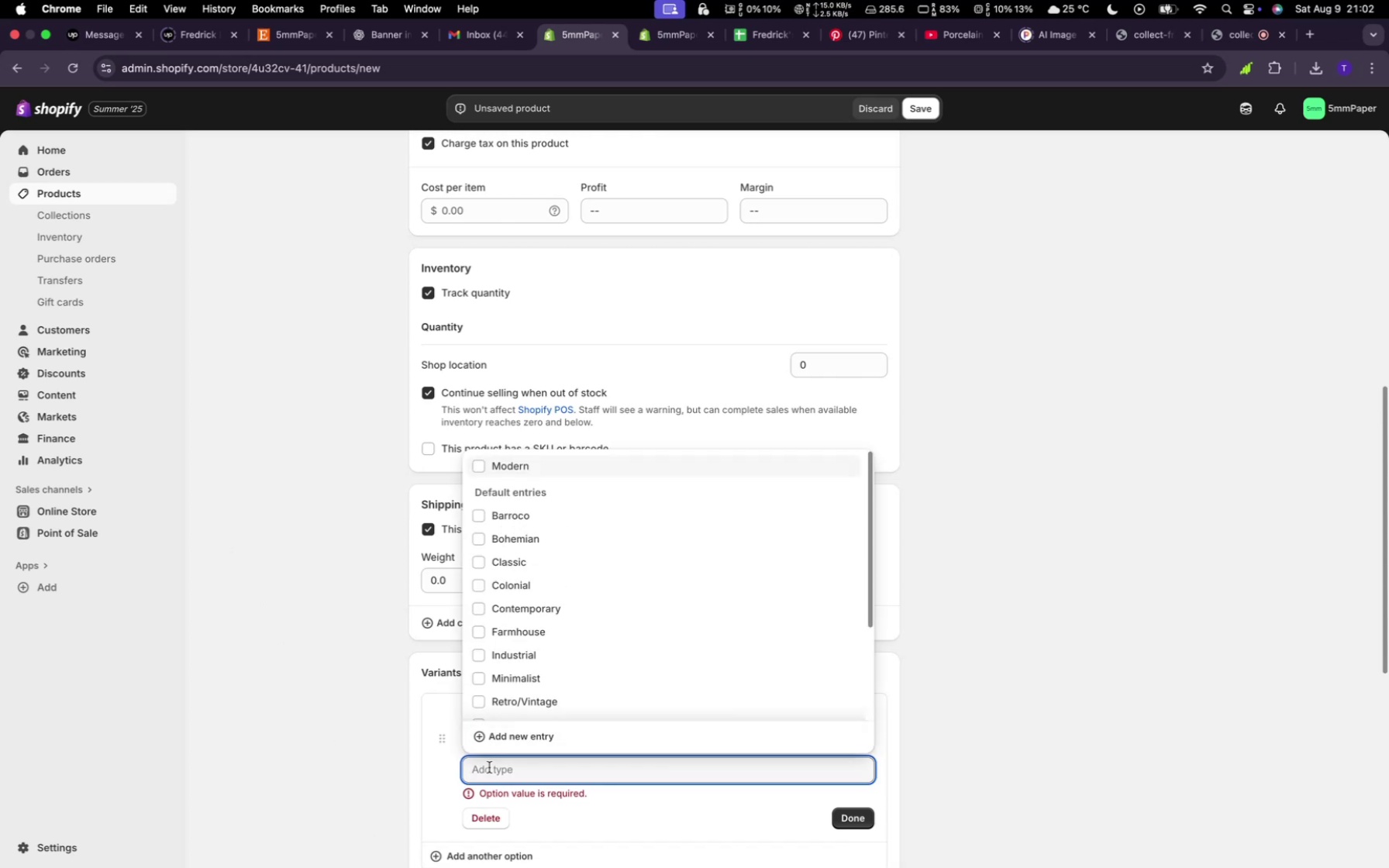 
type(single)
 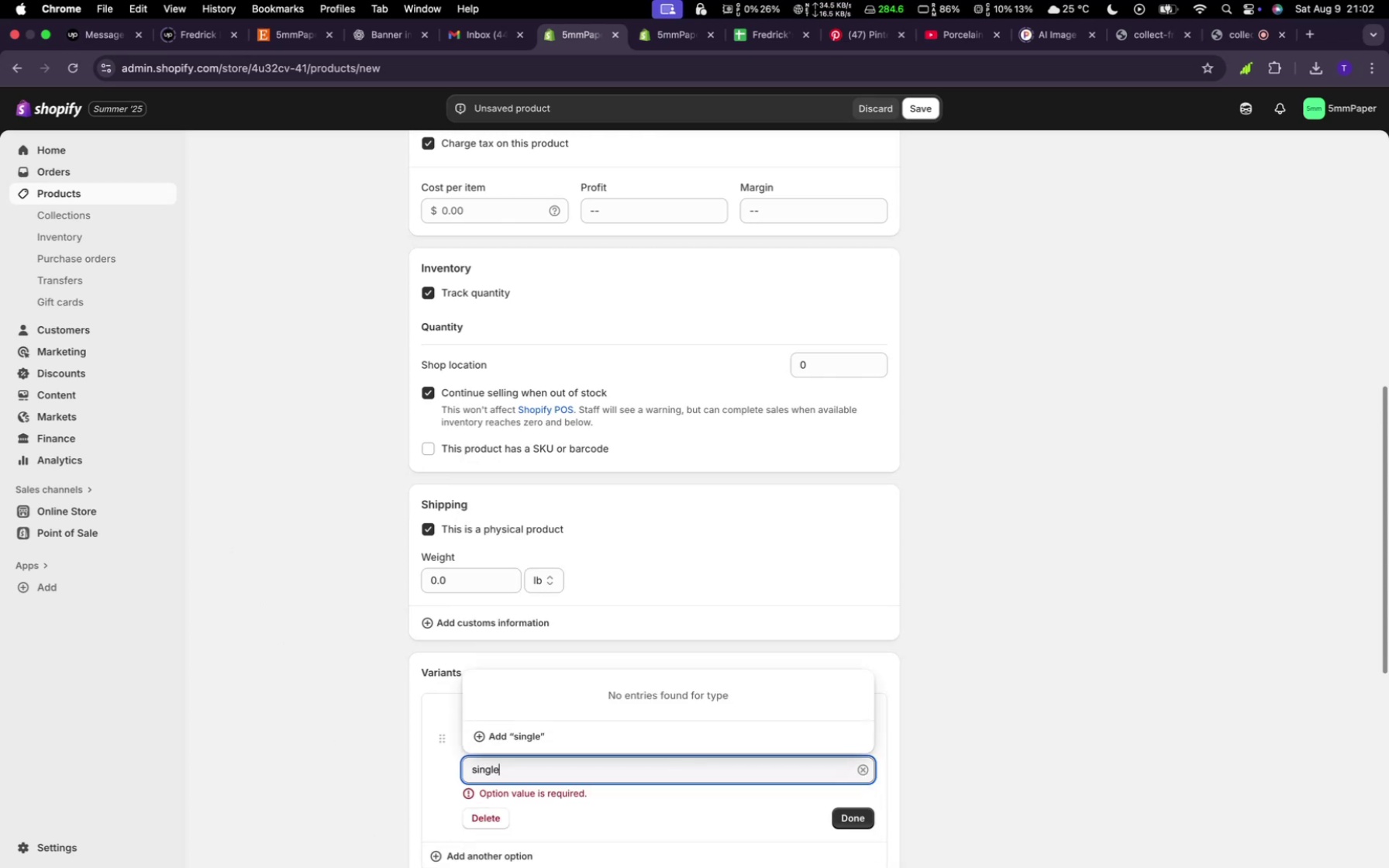 
hold_key(key=Backspace, duration=1.19)
 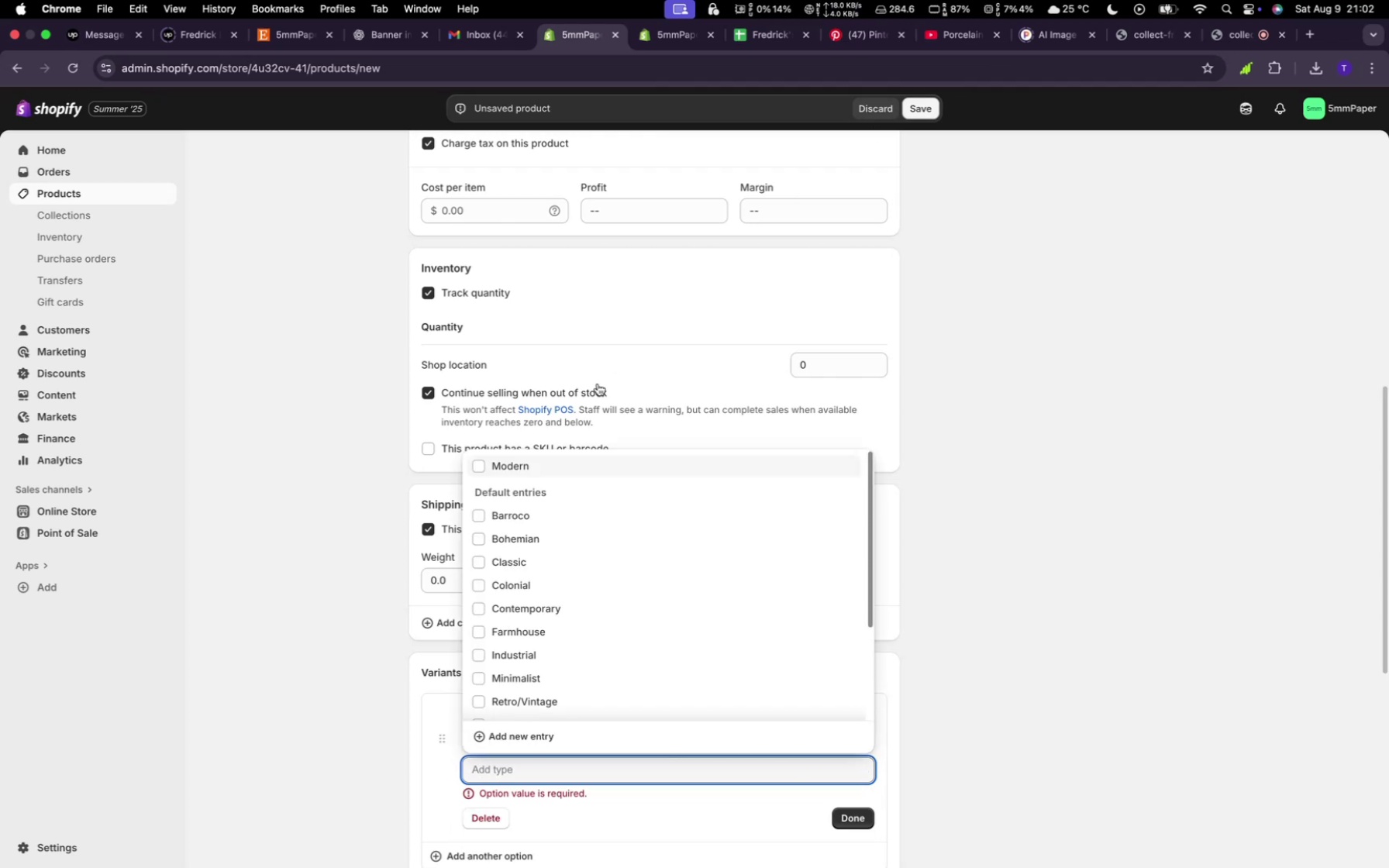 
scroll: coordinate [788, 563], scroll_direction: down, amount: 12.0
 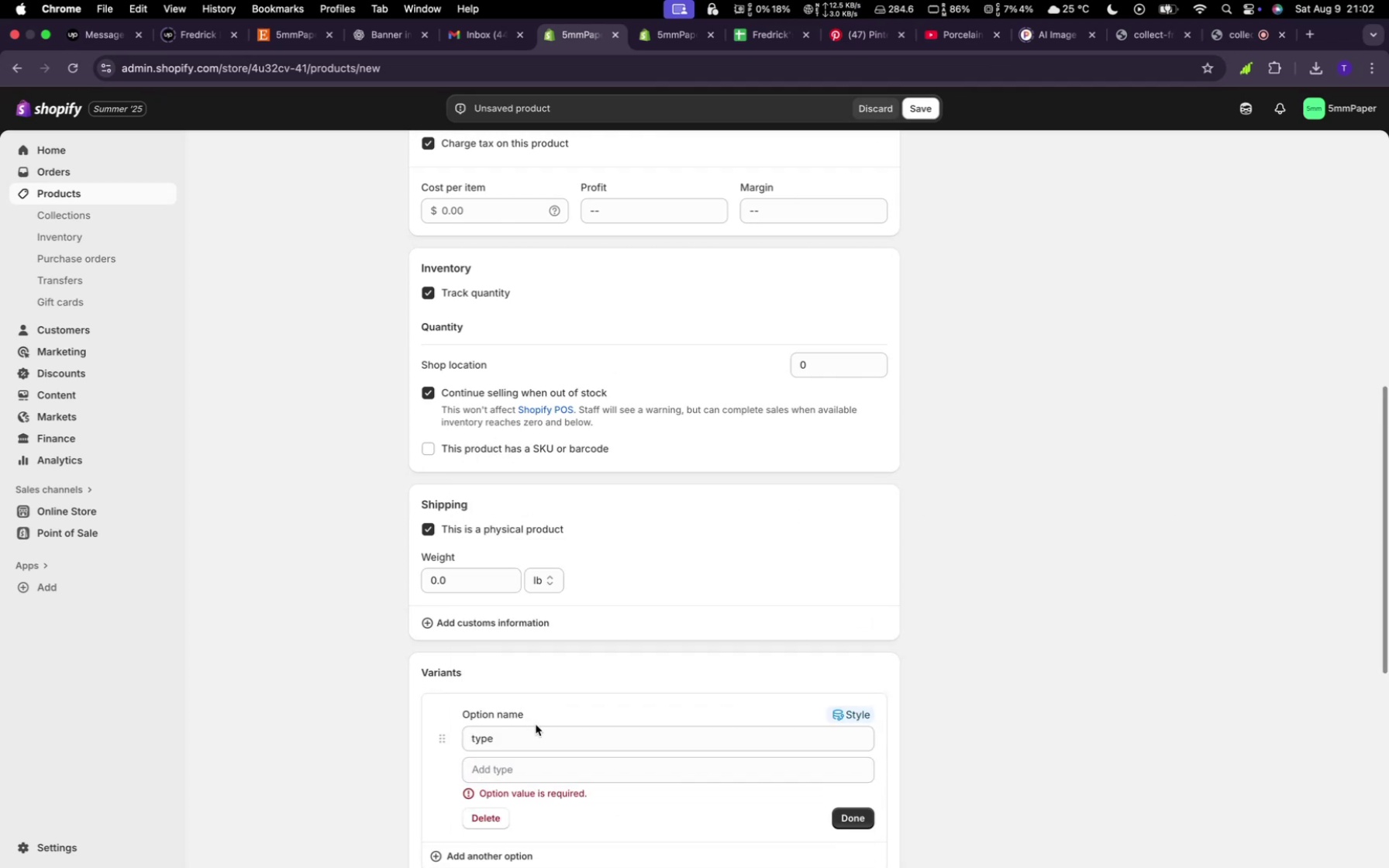 
left_click([617, 749])
 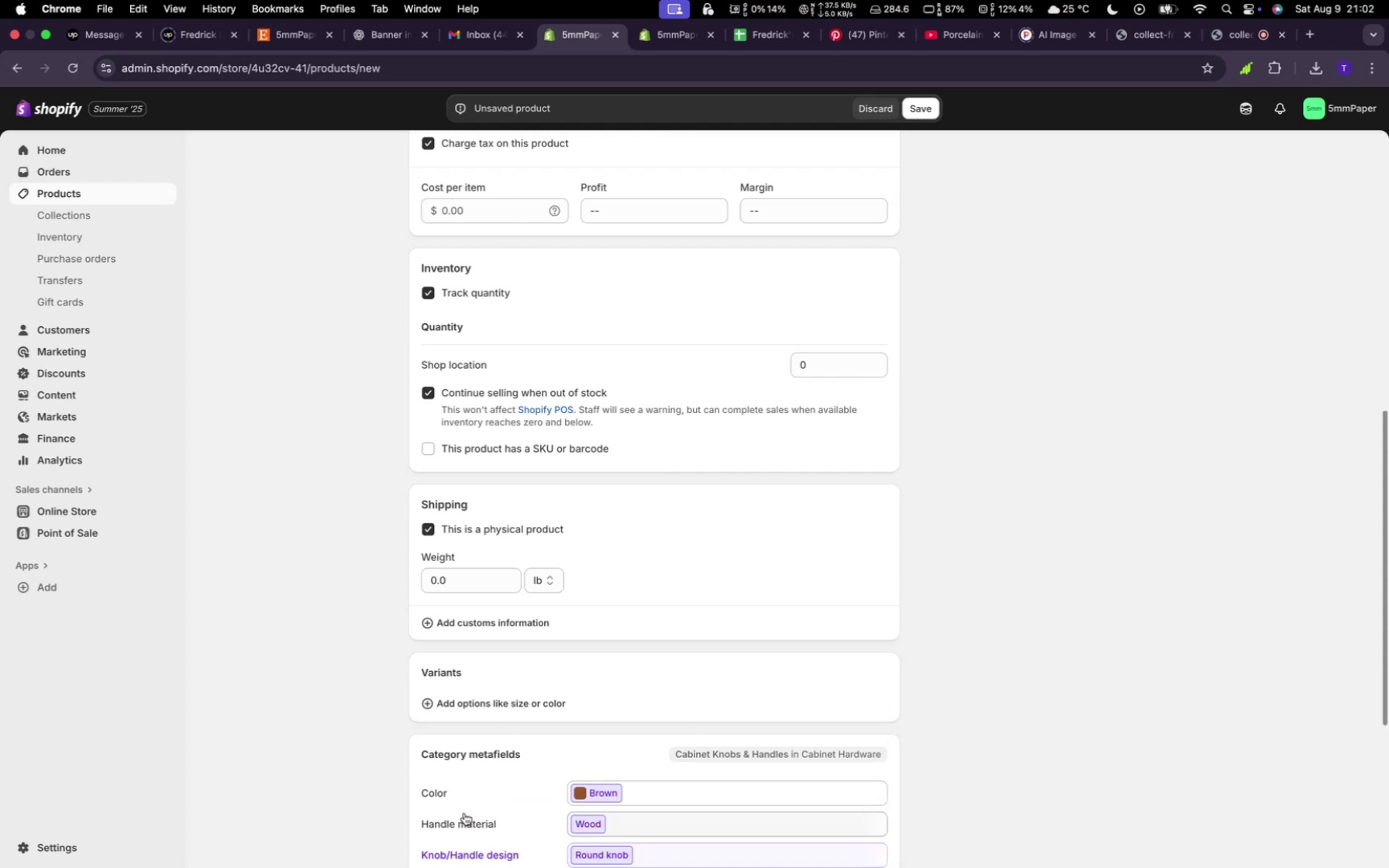 
wait(8.6)
 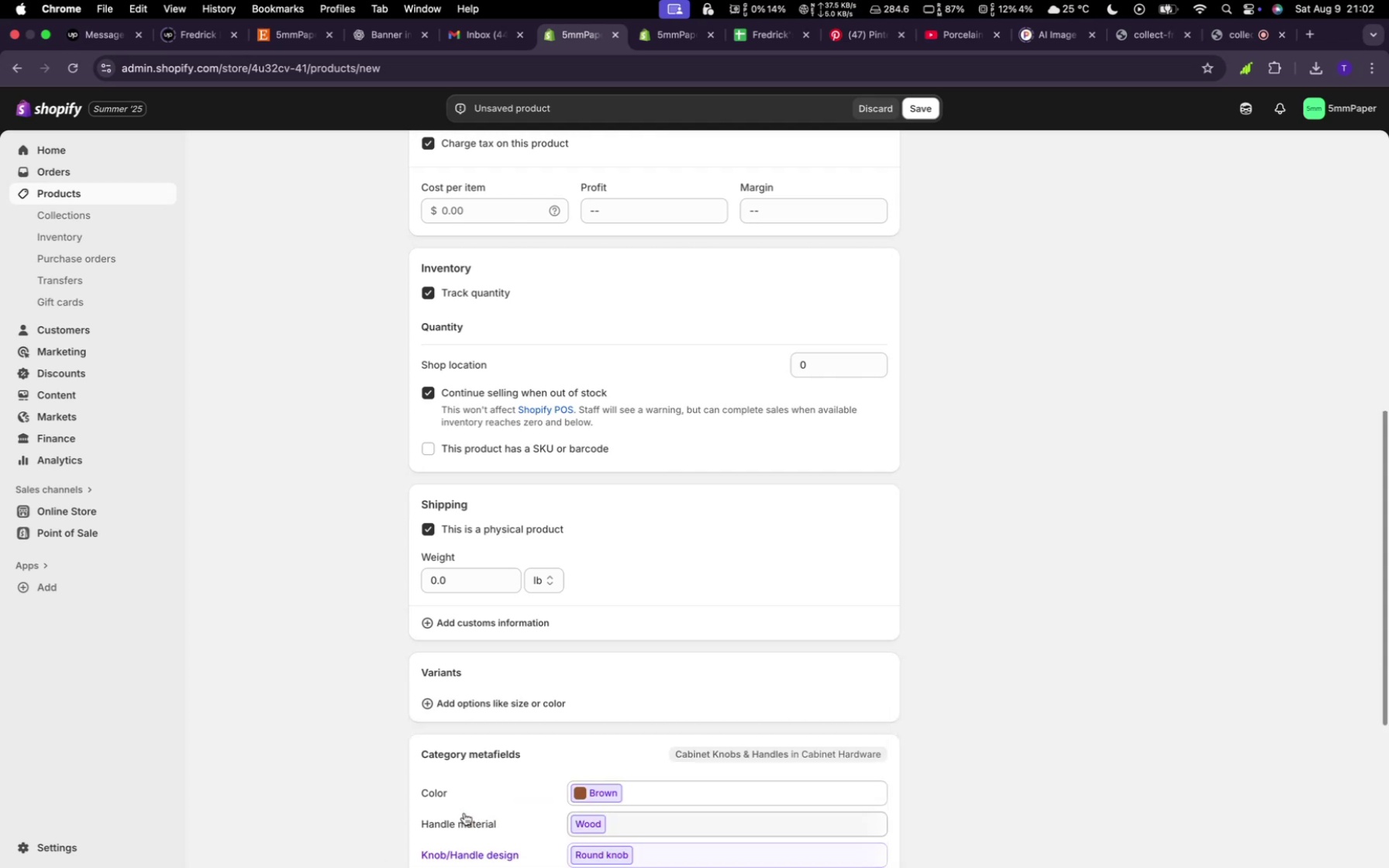 
type(type)
 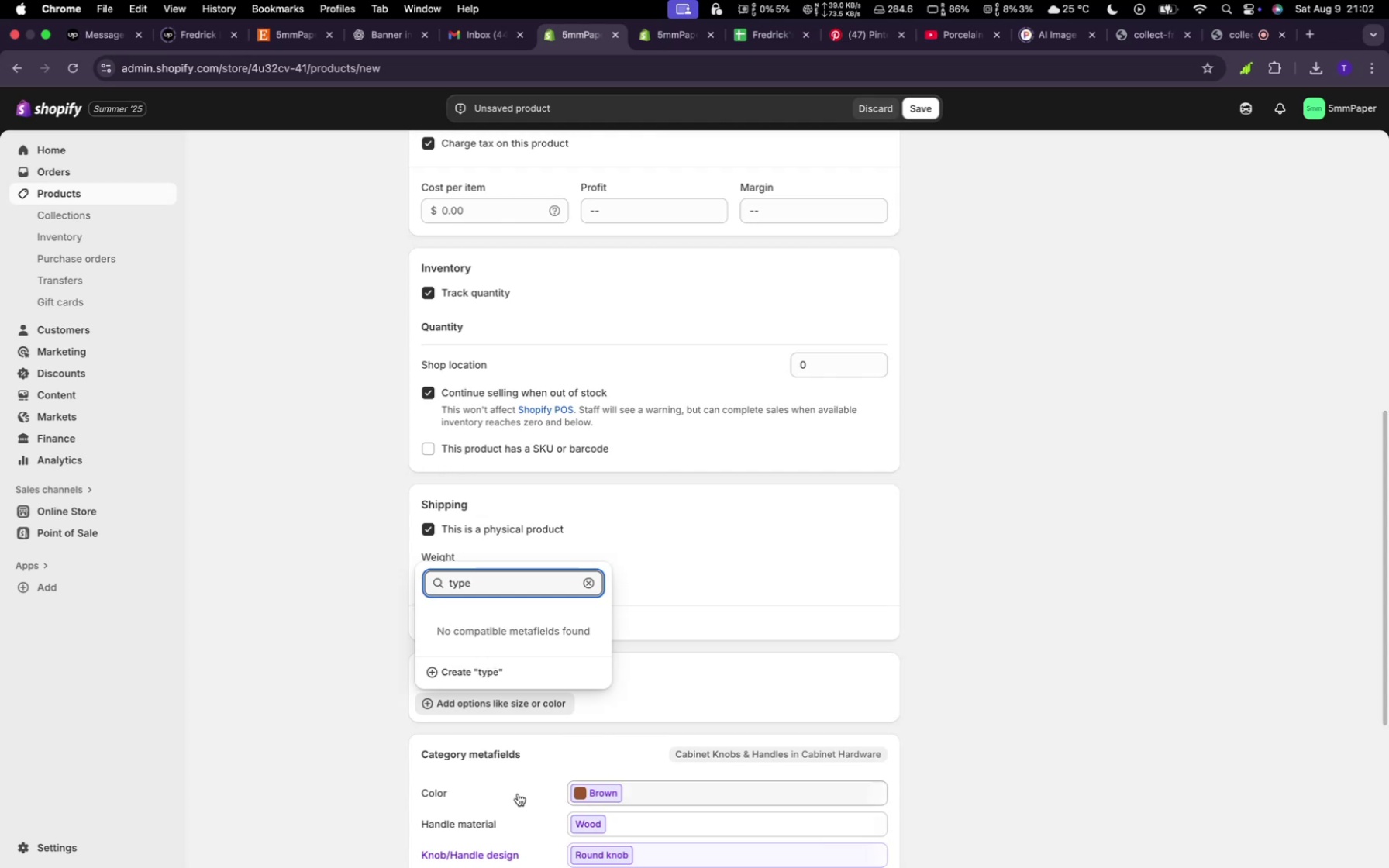 
left_click([562, 673])
 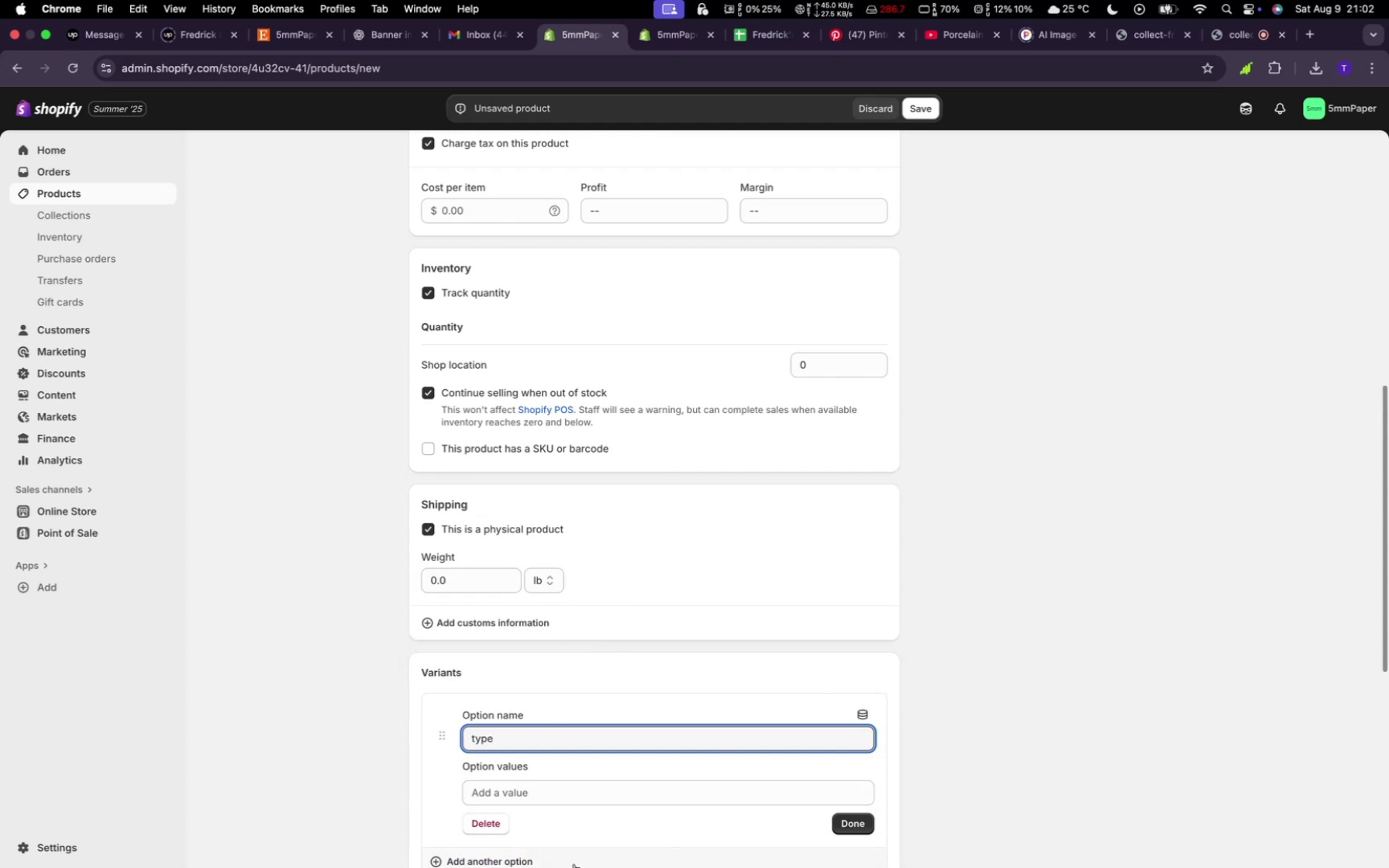 
double_click([566, 801])
 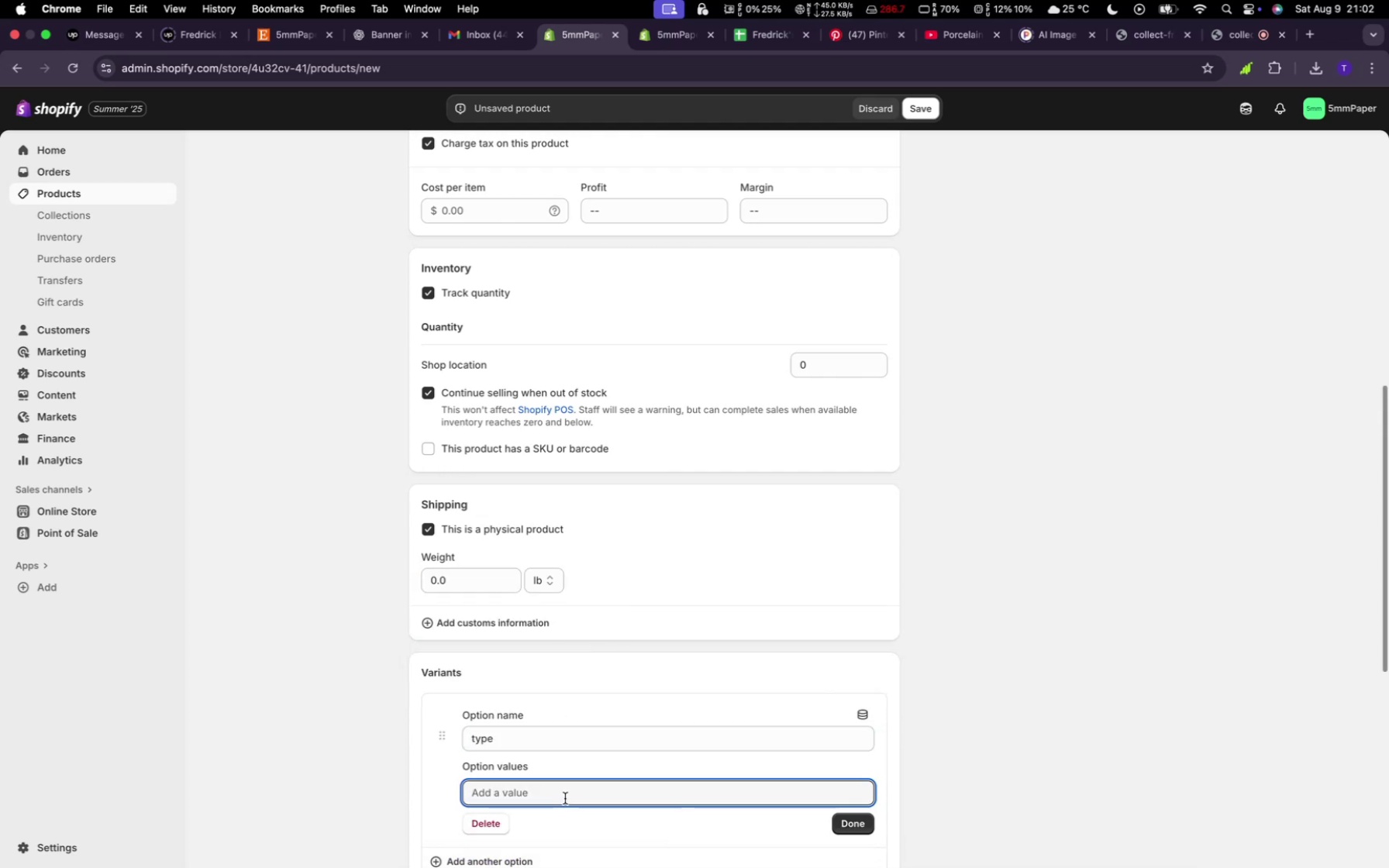 
type(single)
 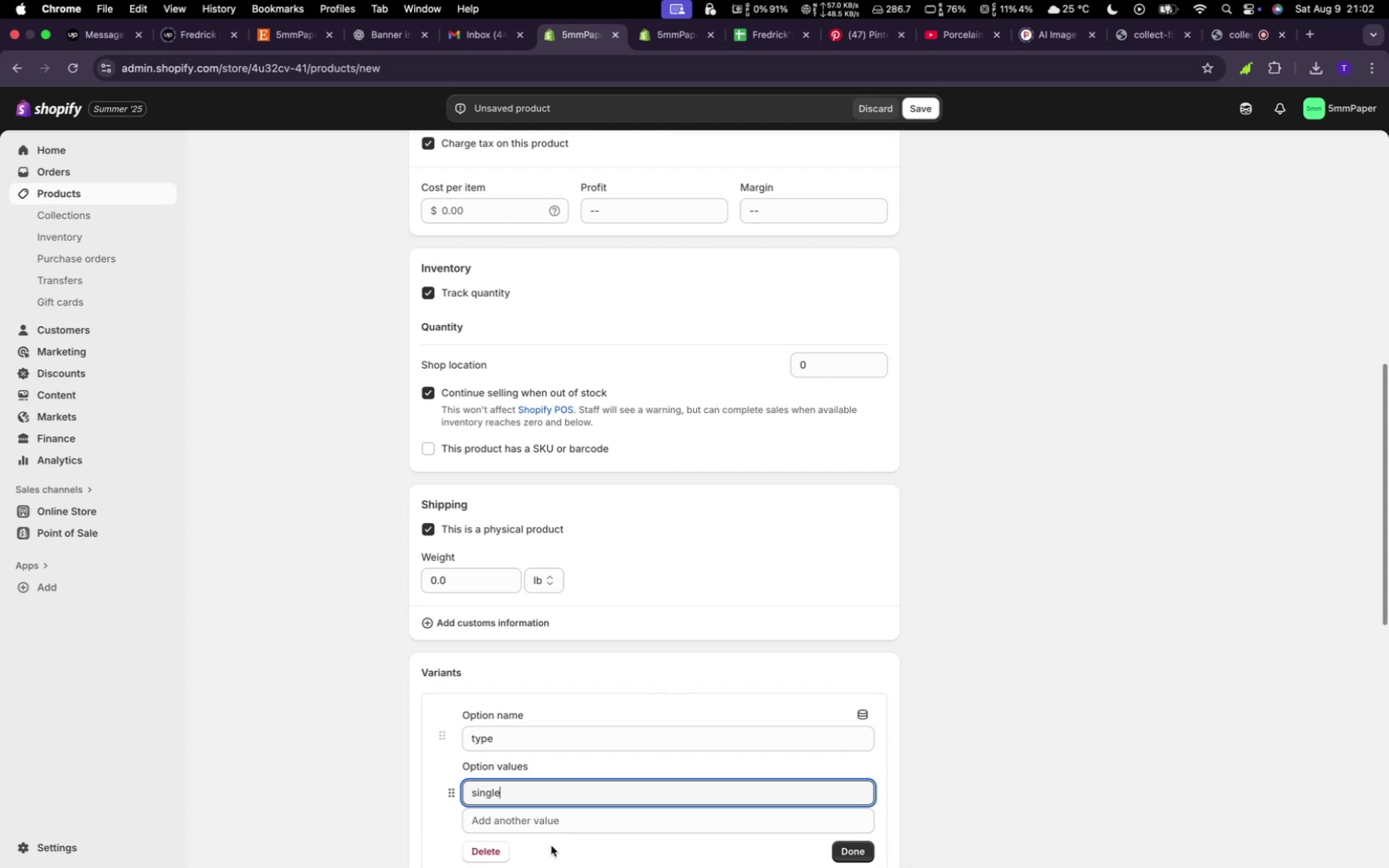 
left_click([553, 817])
 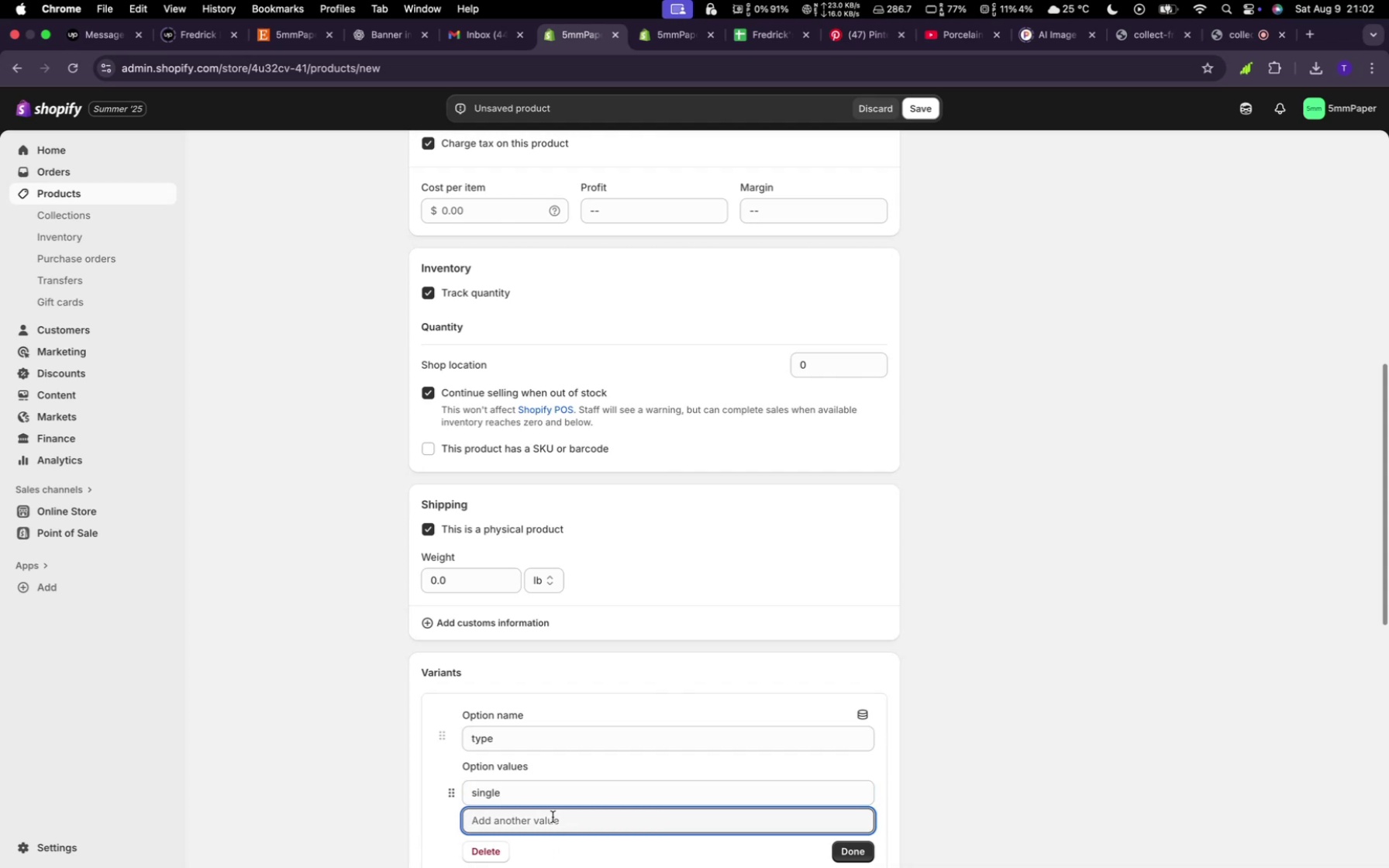 
type(double)
 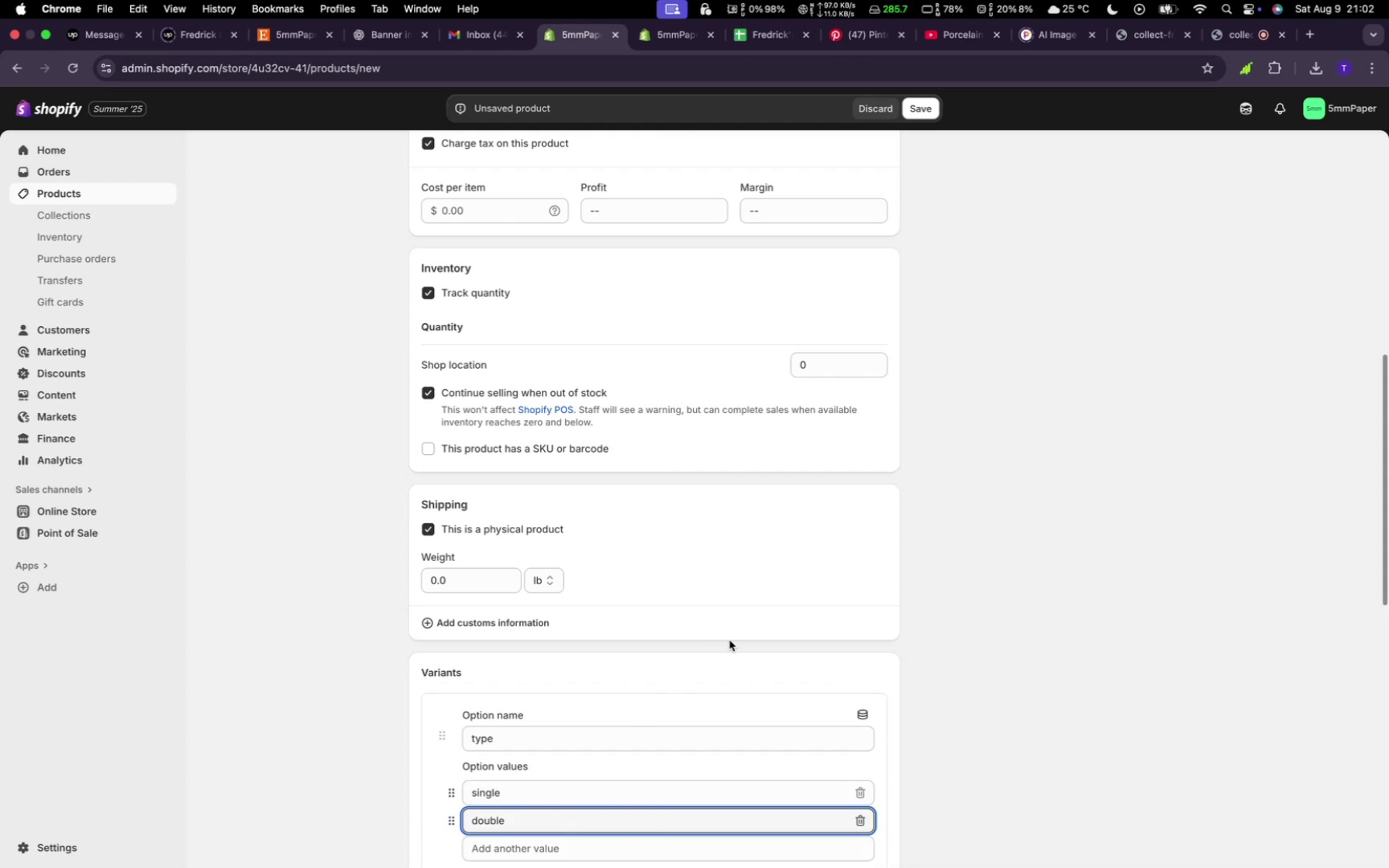 
scroll: coordinate [663, 672], scroll_direction: down, amount: 6.0
 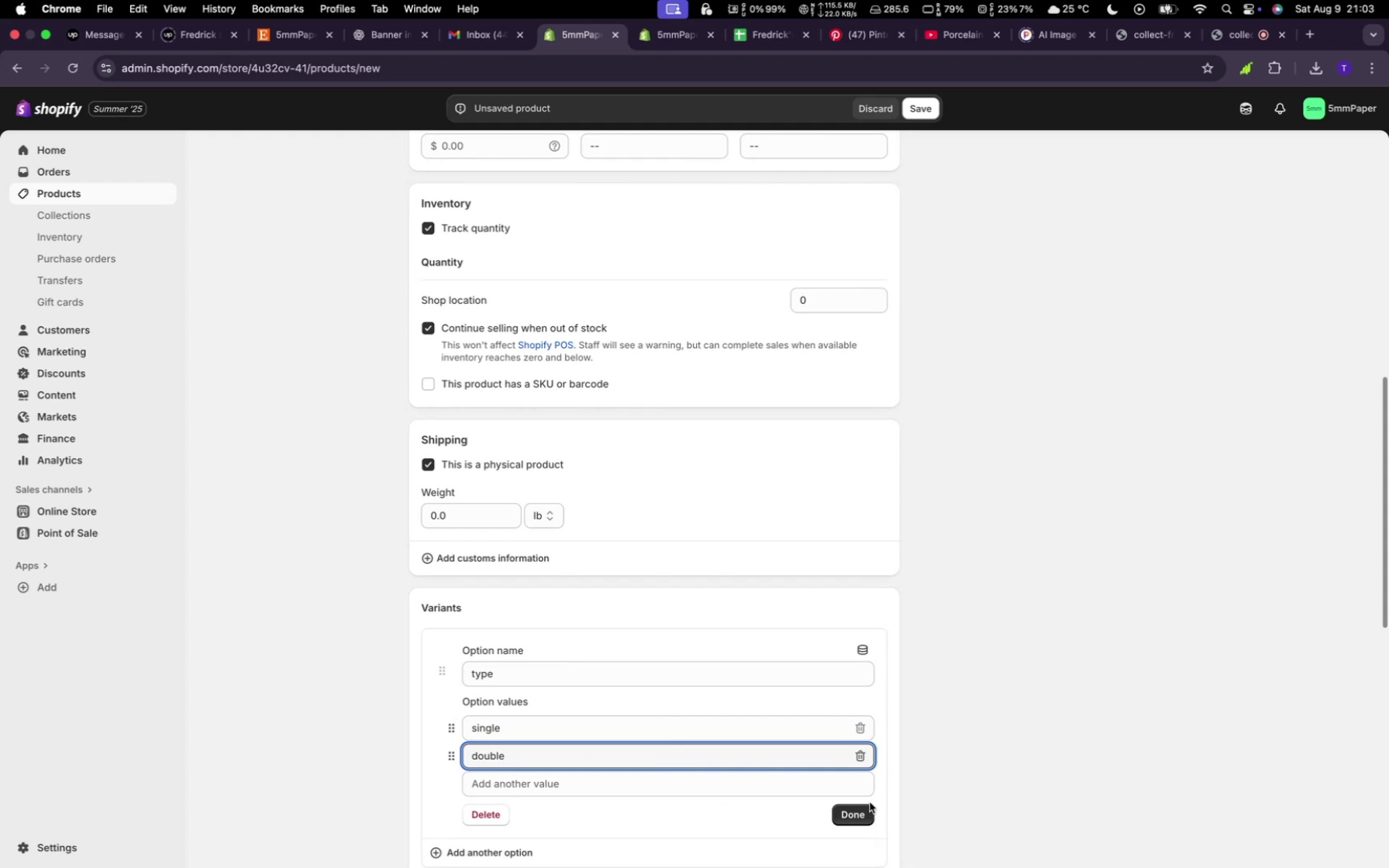 
left_click([850, 825])
 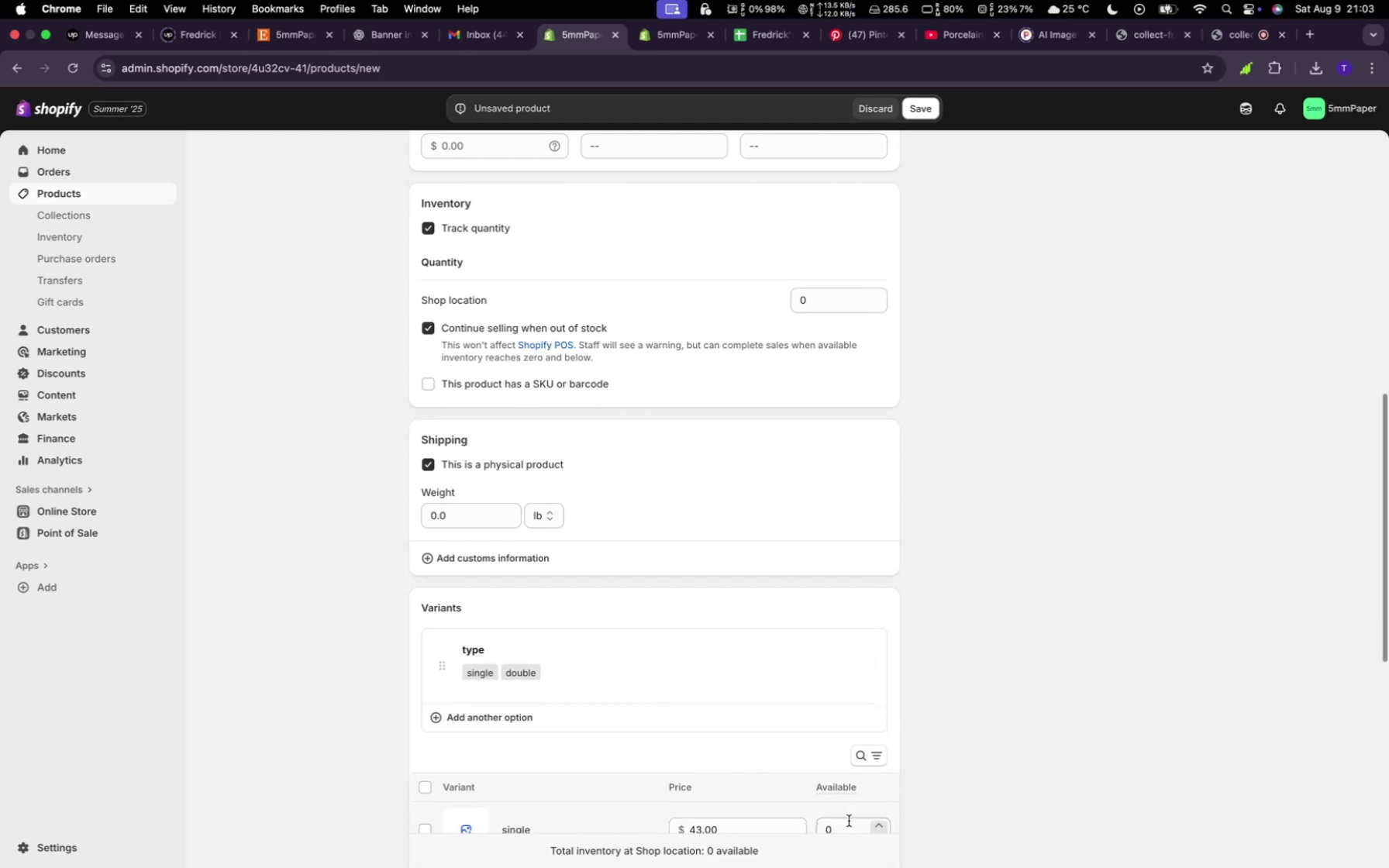 
scroll: coordinate [651, 599], scroll_direction: down, amount: 7.0
 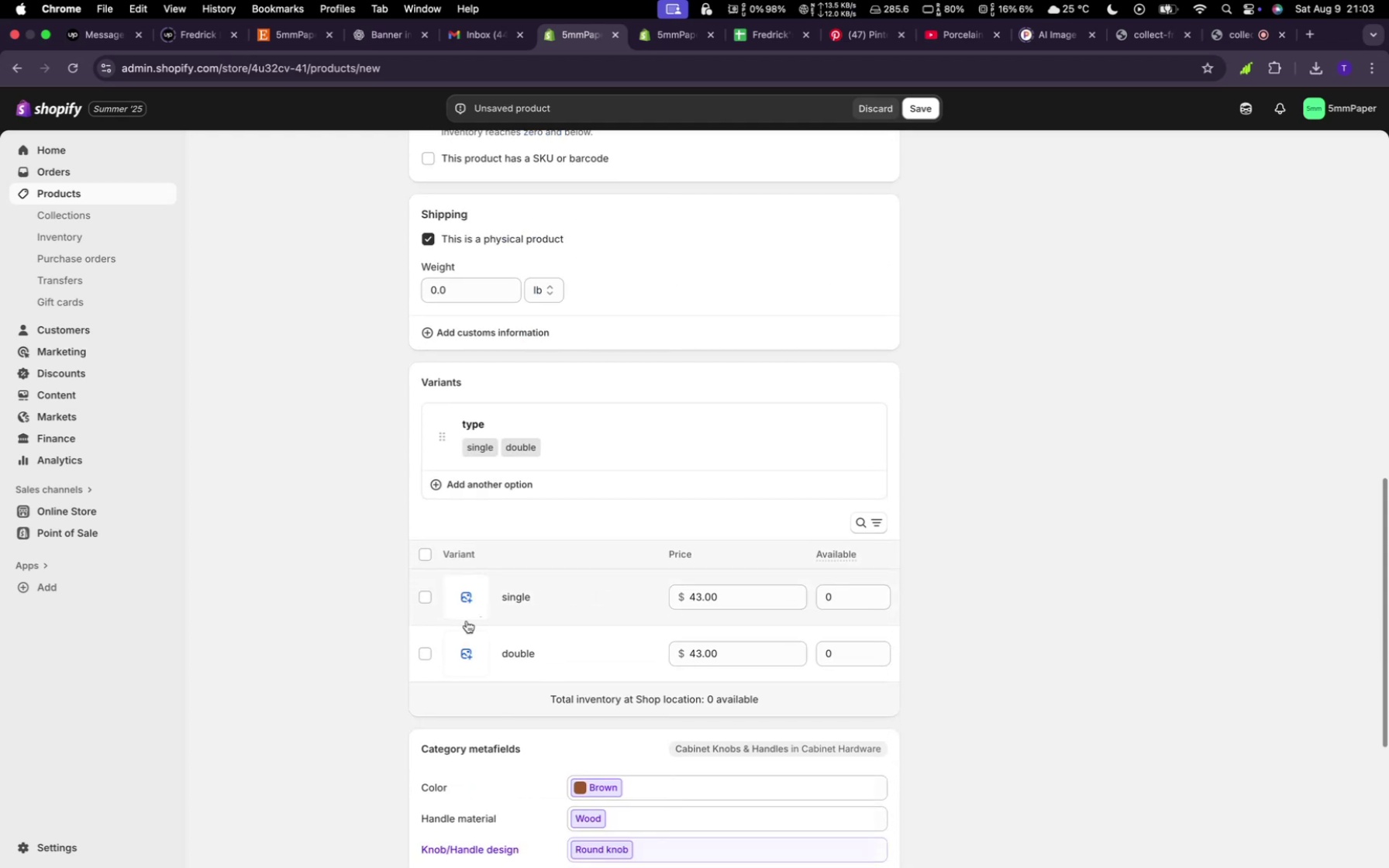 
left_click([477, 590])
 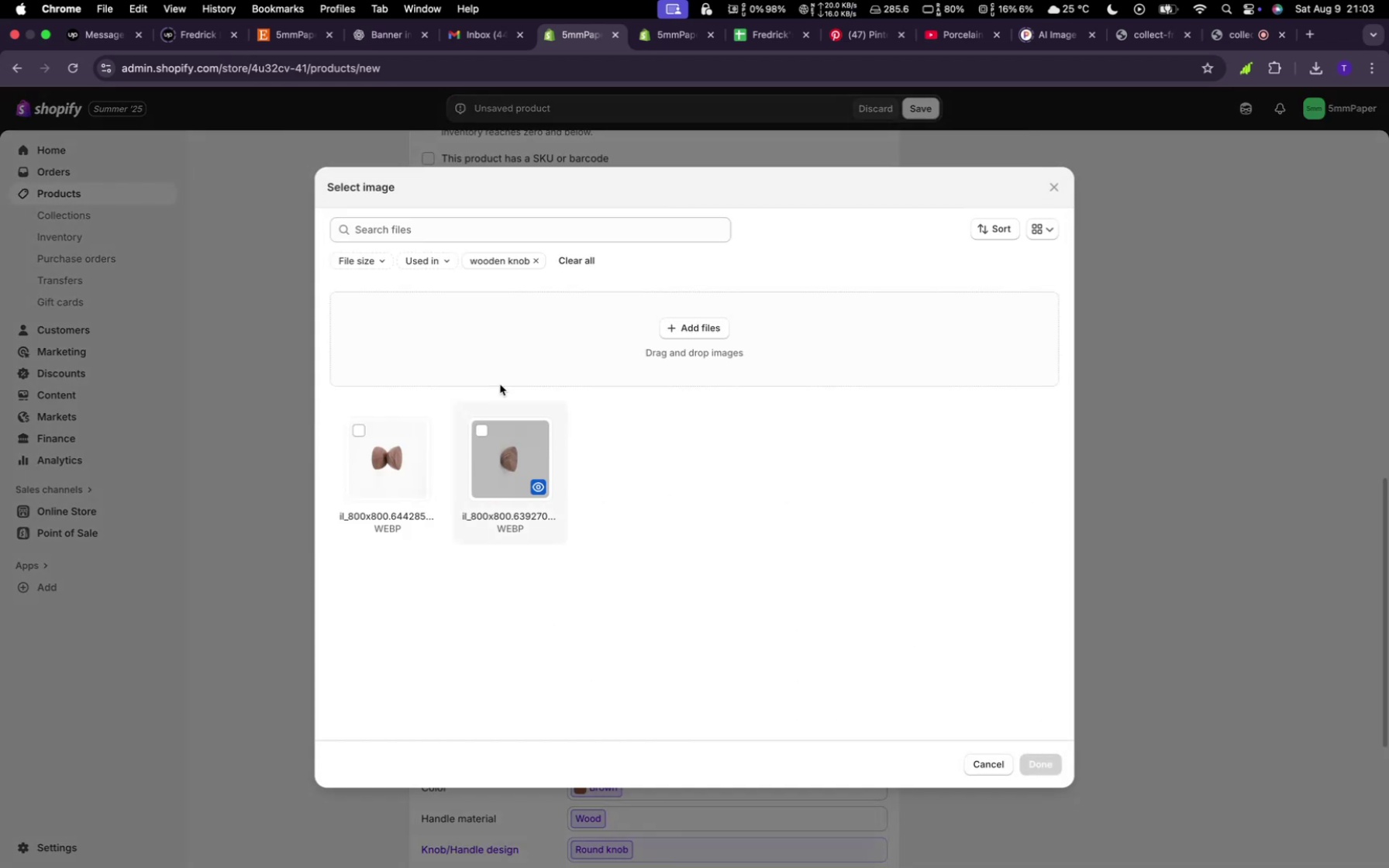 
left_click([469, 508])
 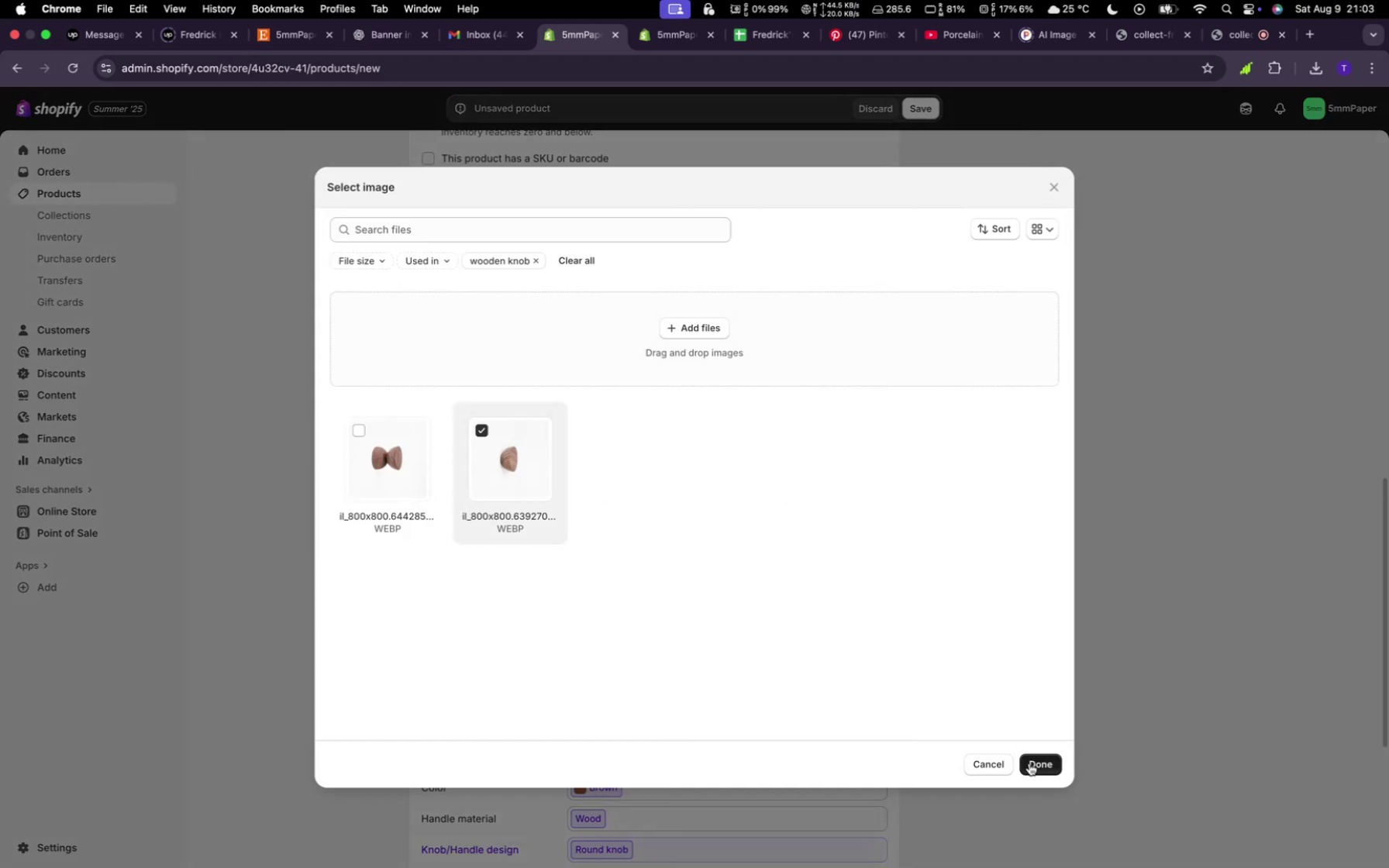 
left_click([461, 656])
 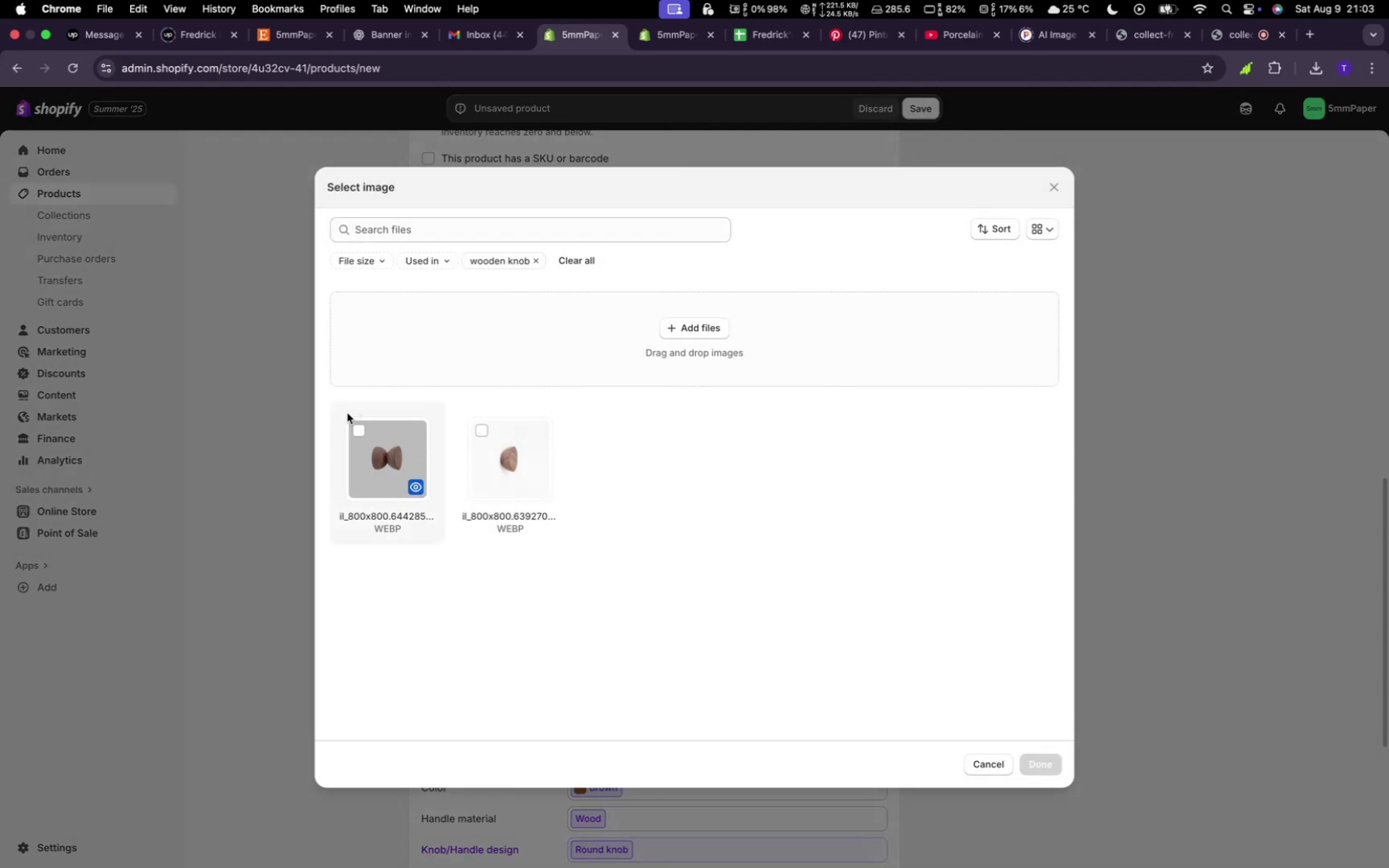 
left_click([368, 472])
 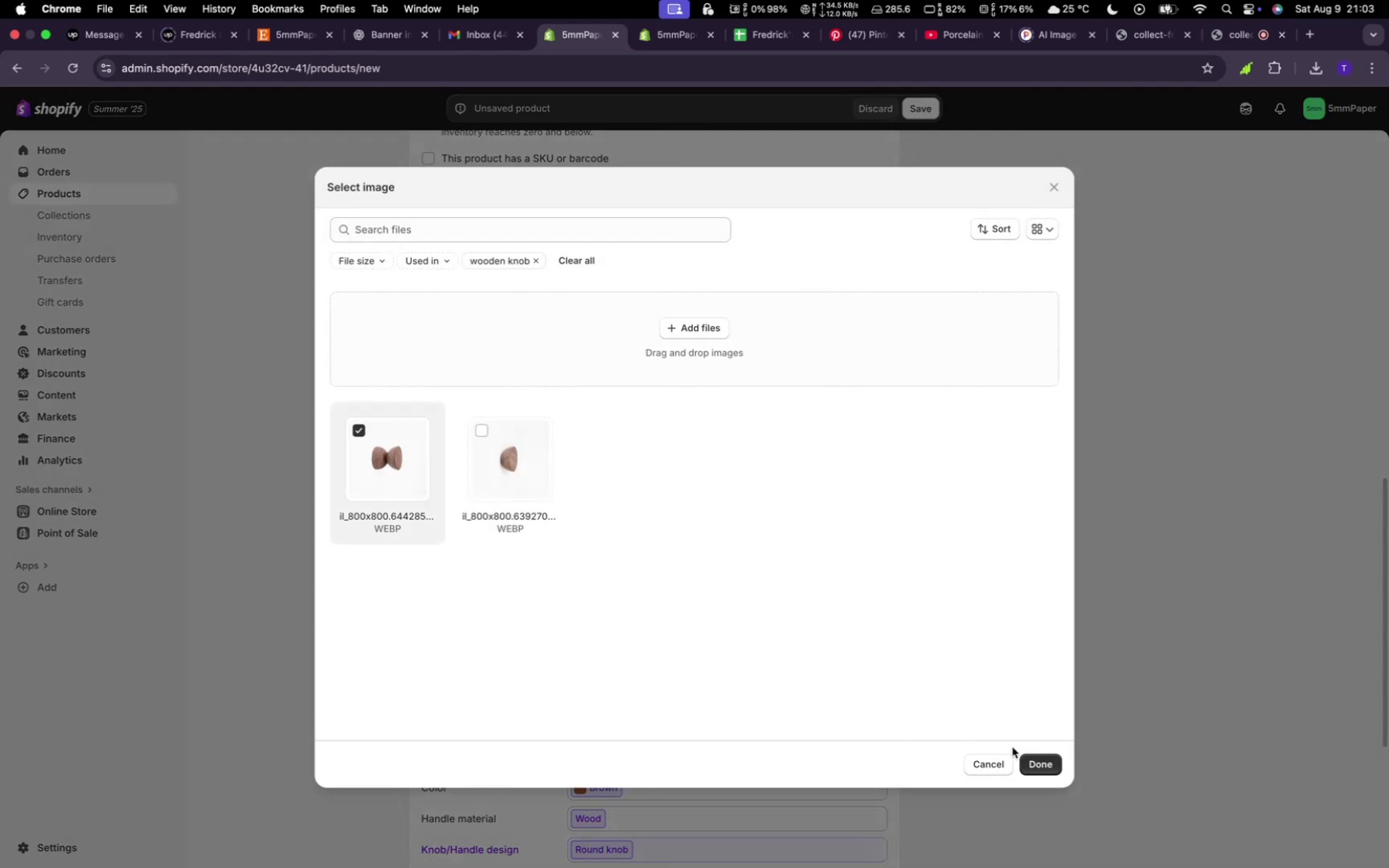 
left_click([1038, 773])
 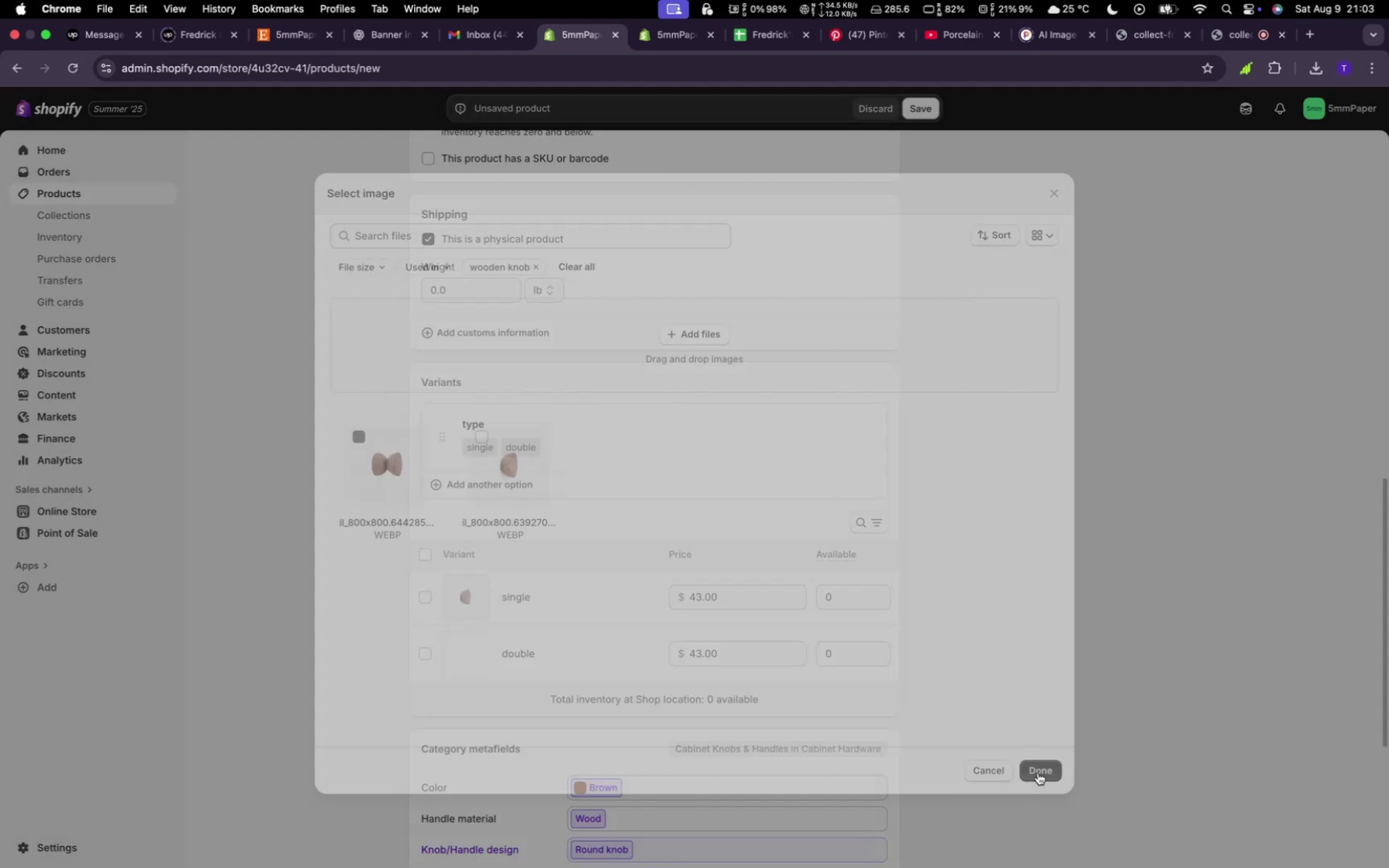 
scroll: coordinate [899, 746], scroll_direction: down, amount: 28.0
 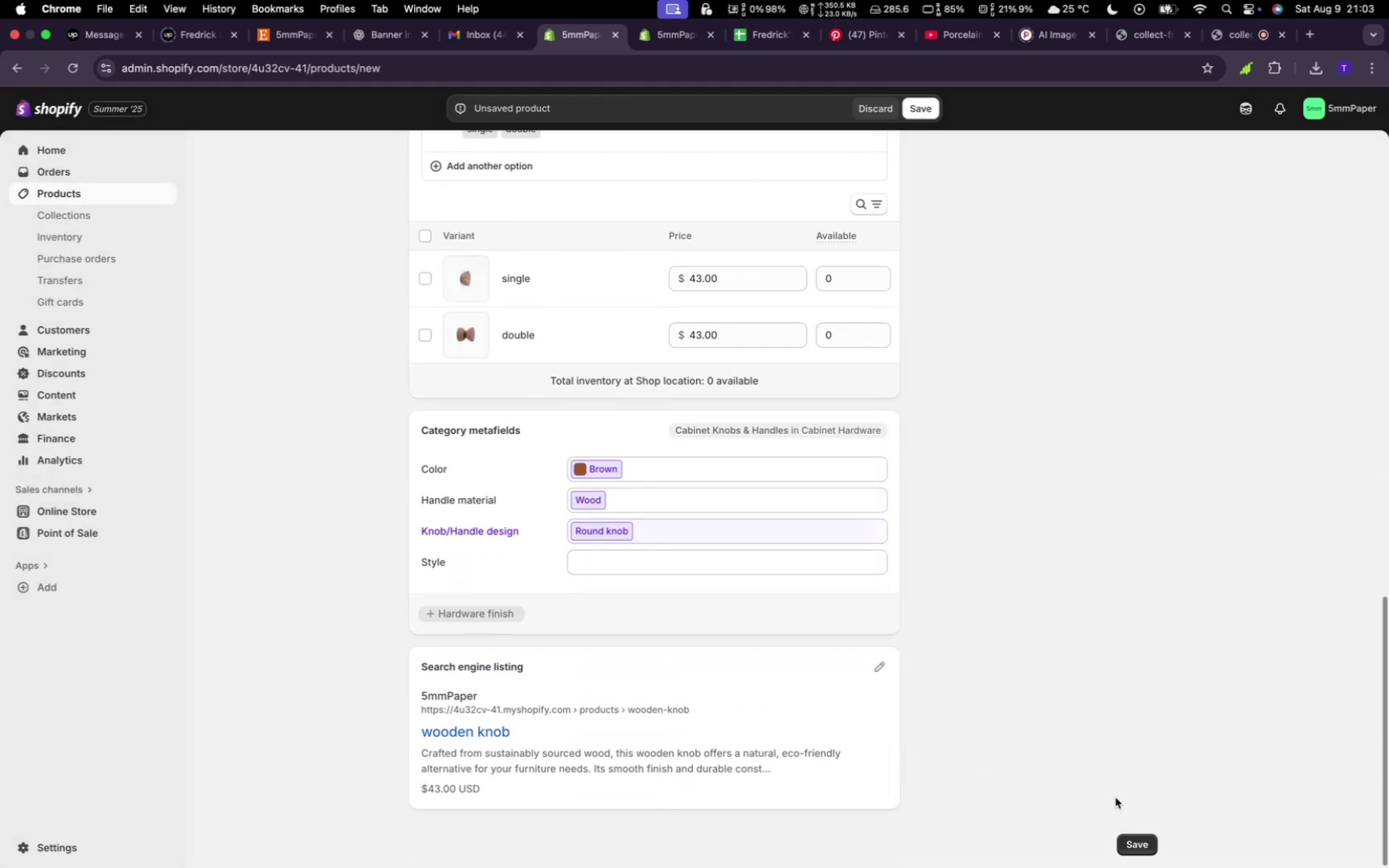 
left_click([1128, 843])
 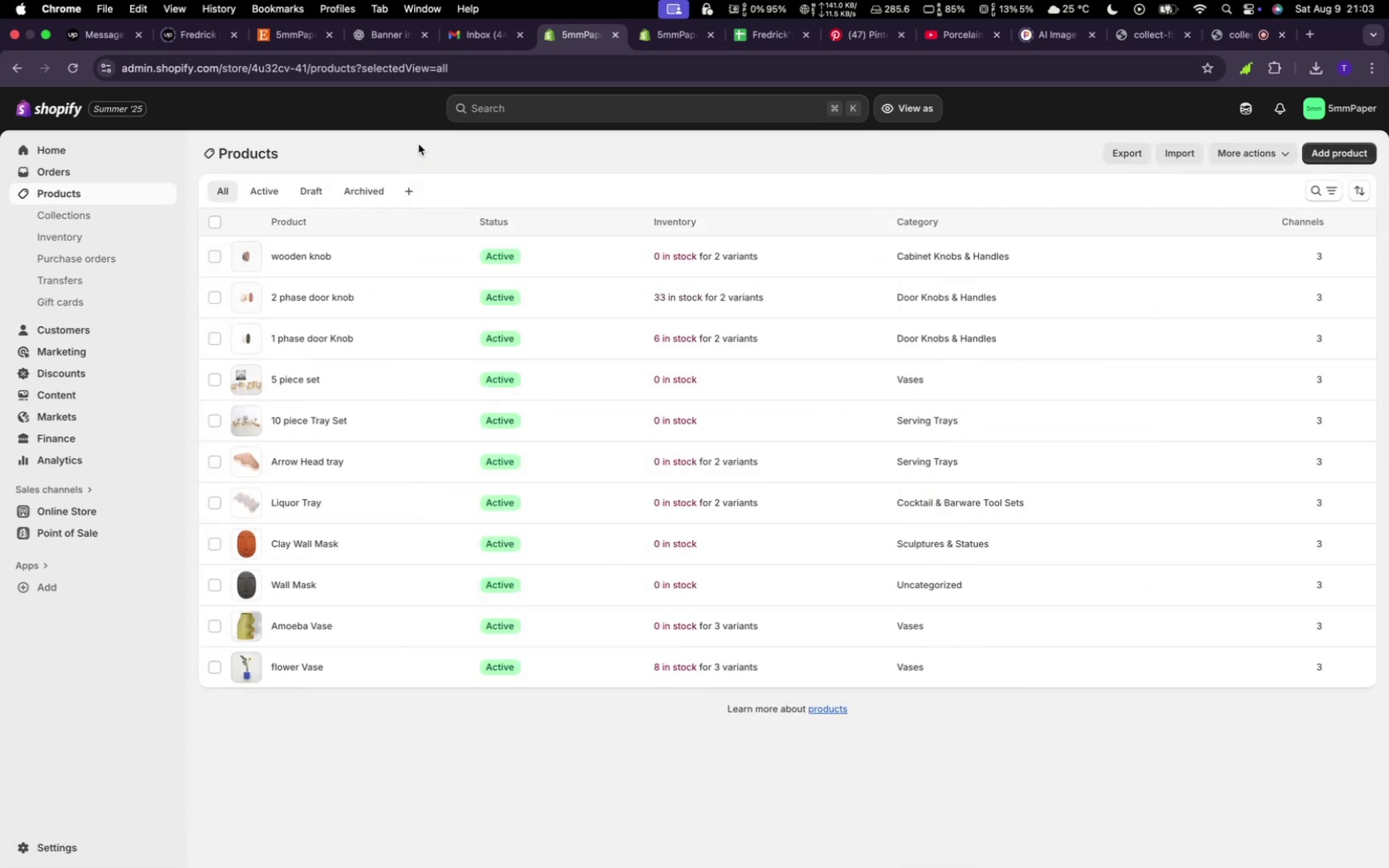 
wait(21.69)
 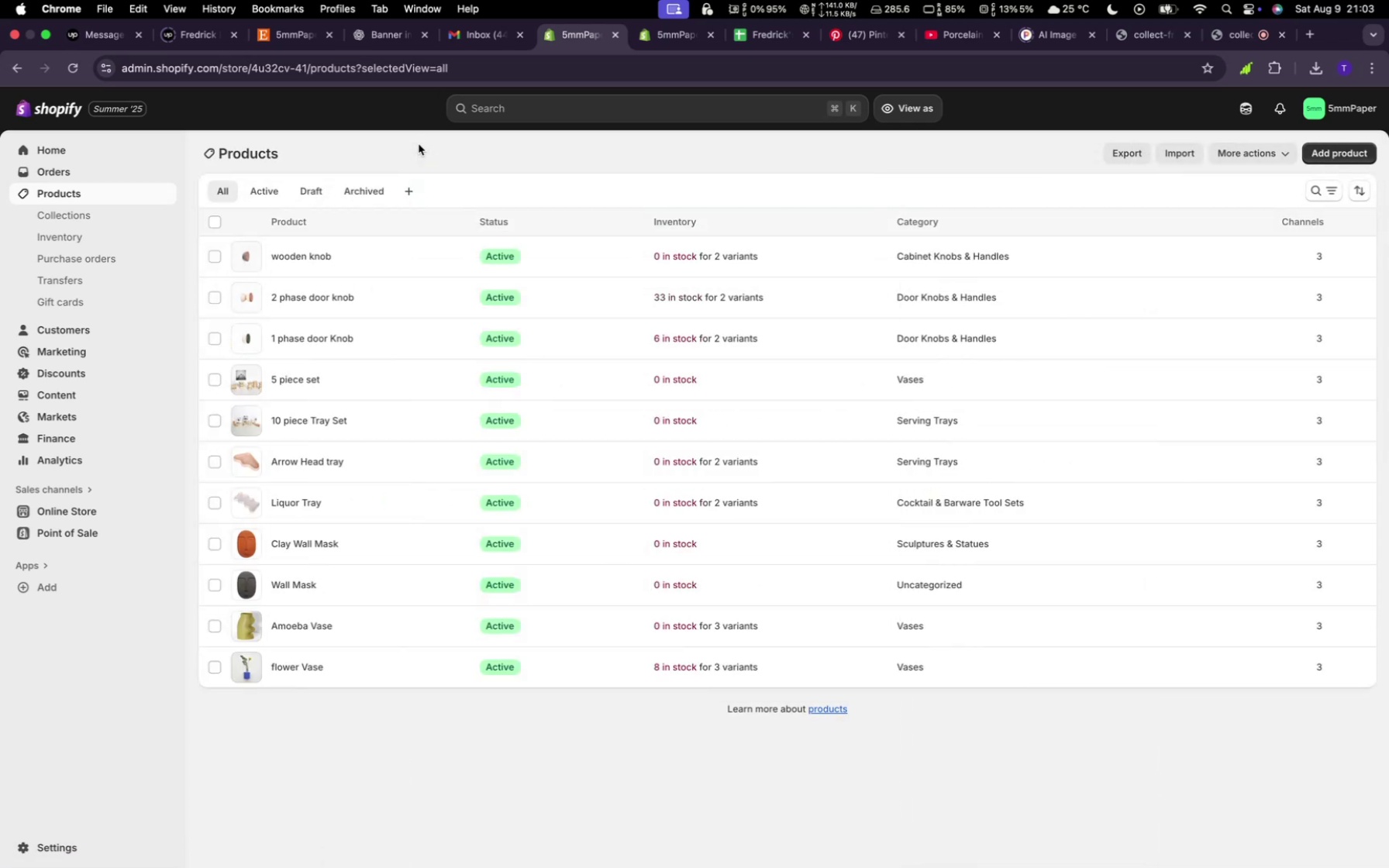 
left_click([1325, 146])
 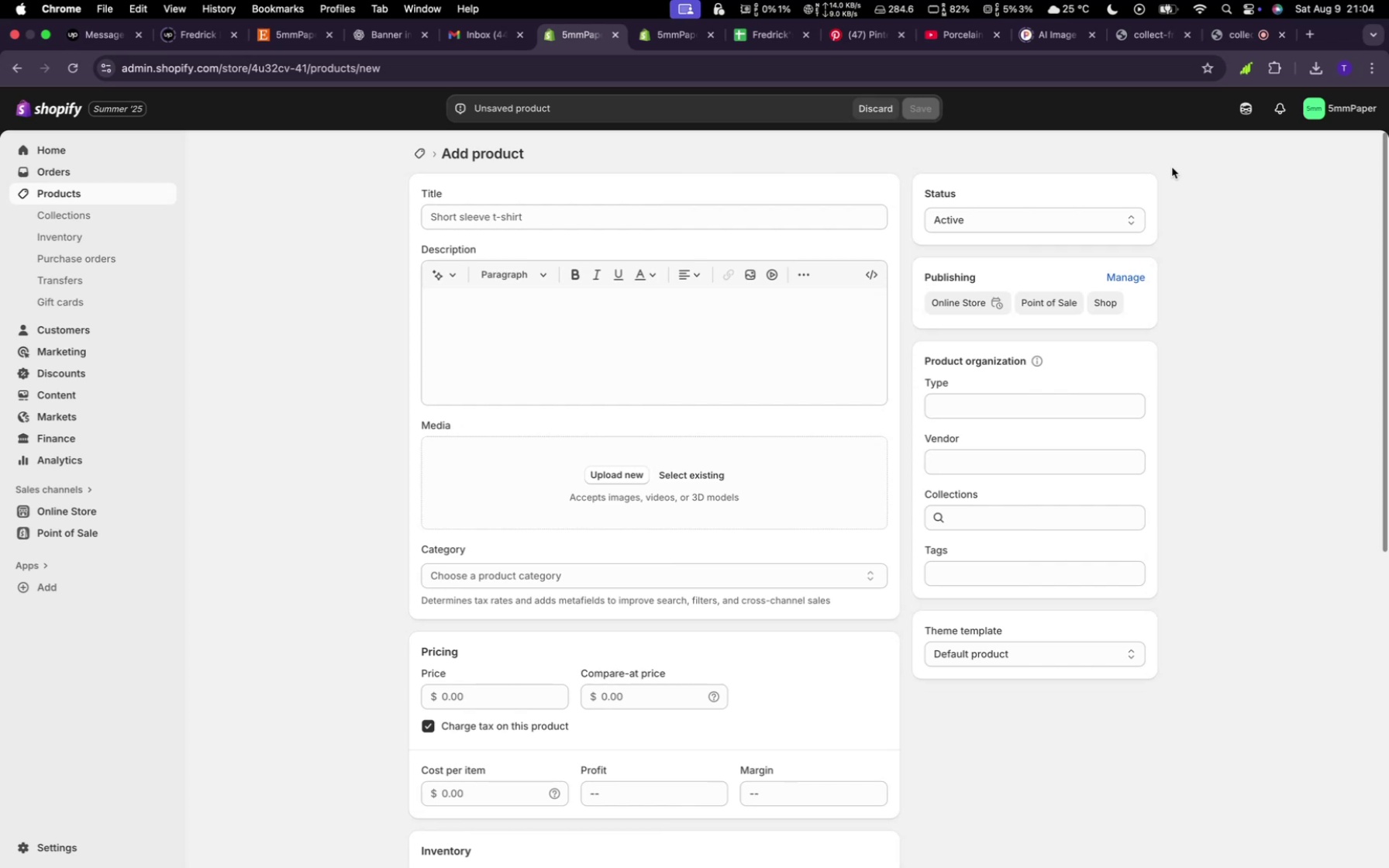 
wait(49.23)
 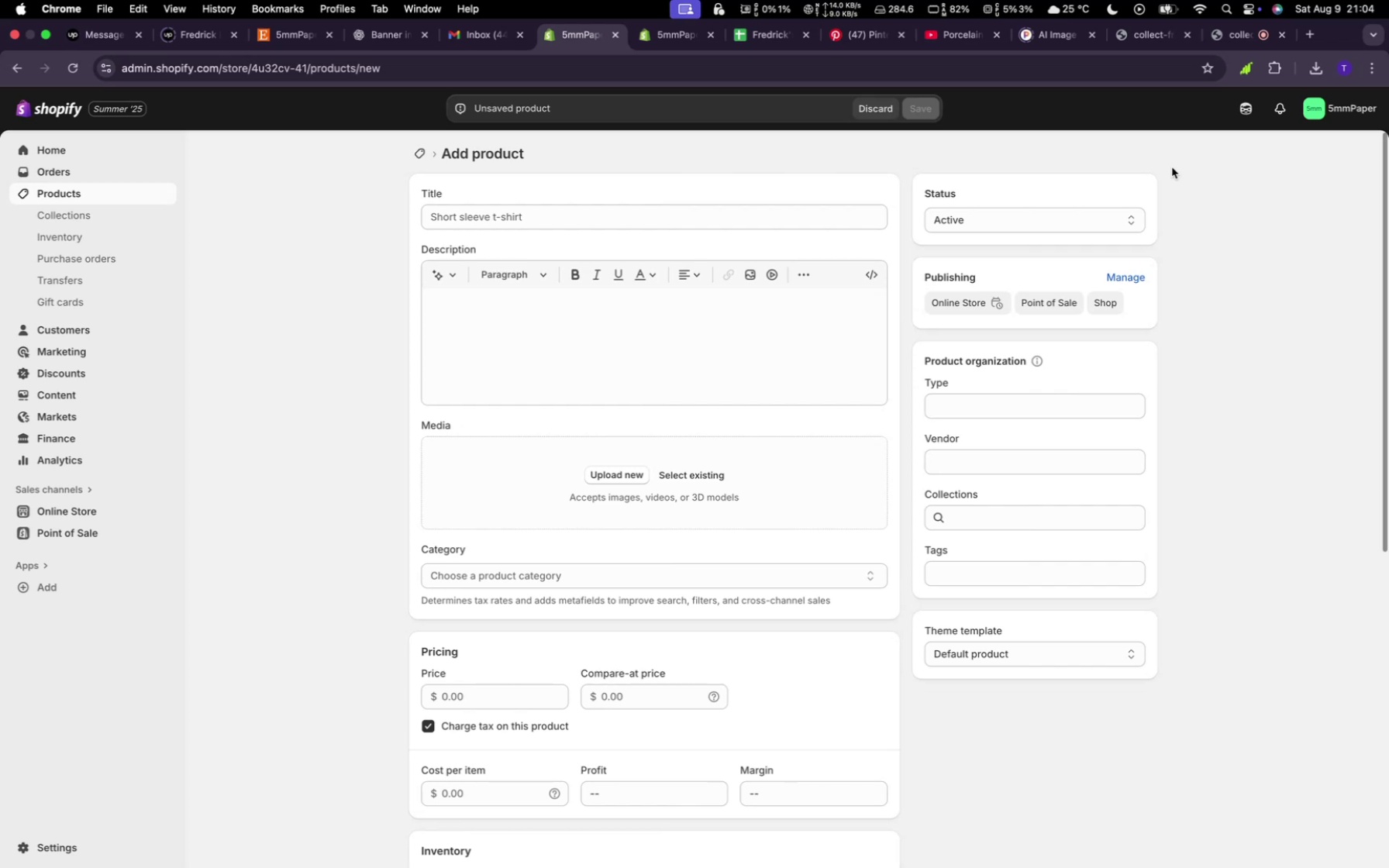 
left_click([674, 471])
 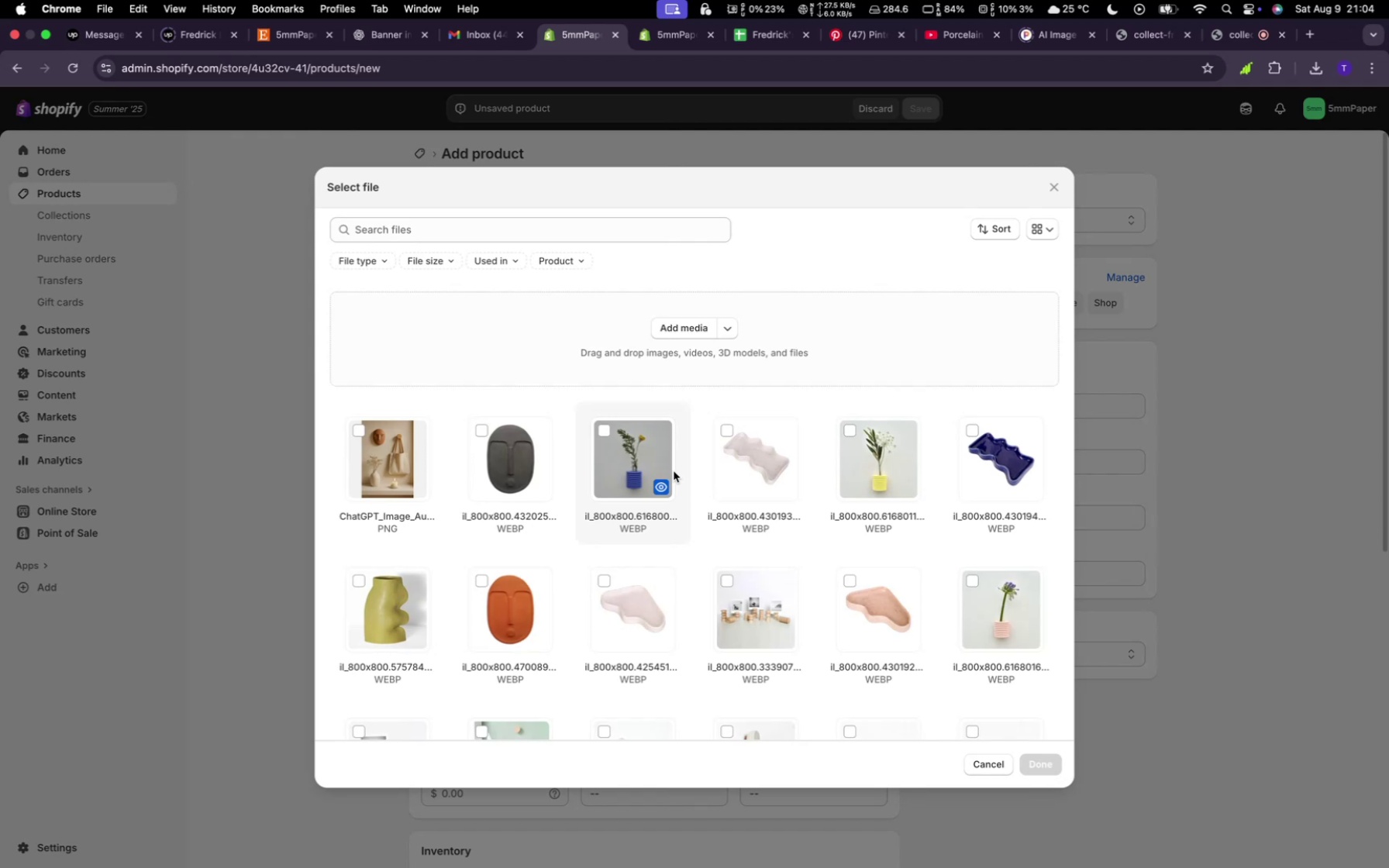 
mouse_move([1032, 646])
 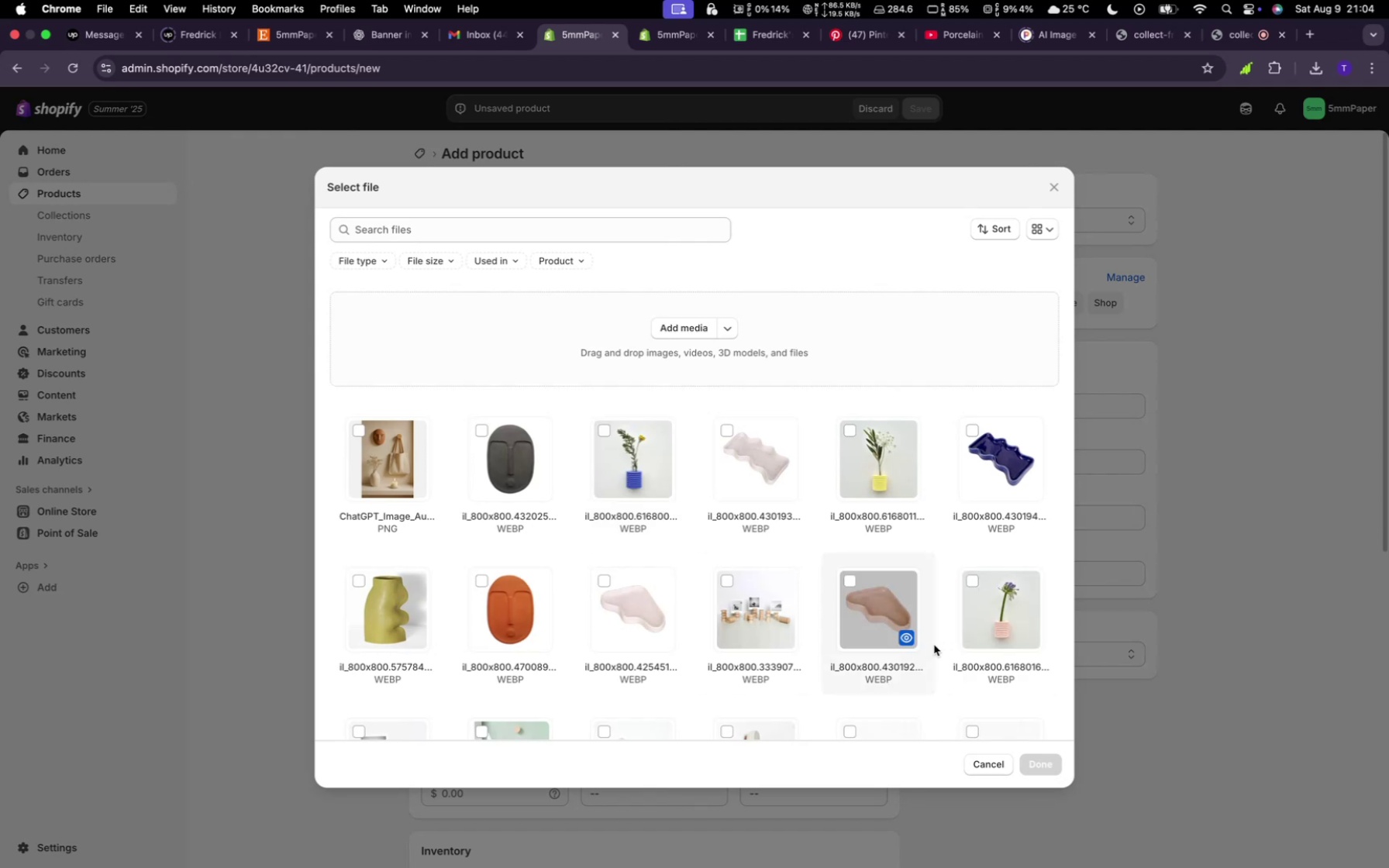 
scroll: coordinate [919, 639], scroll_direction: down, amount: 21.0
 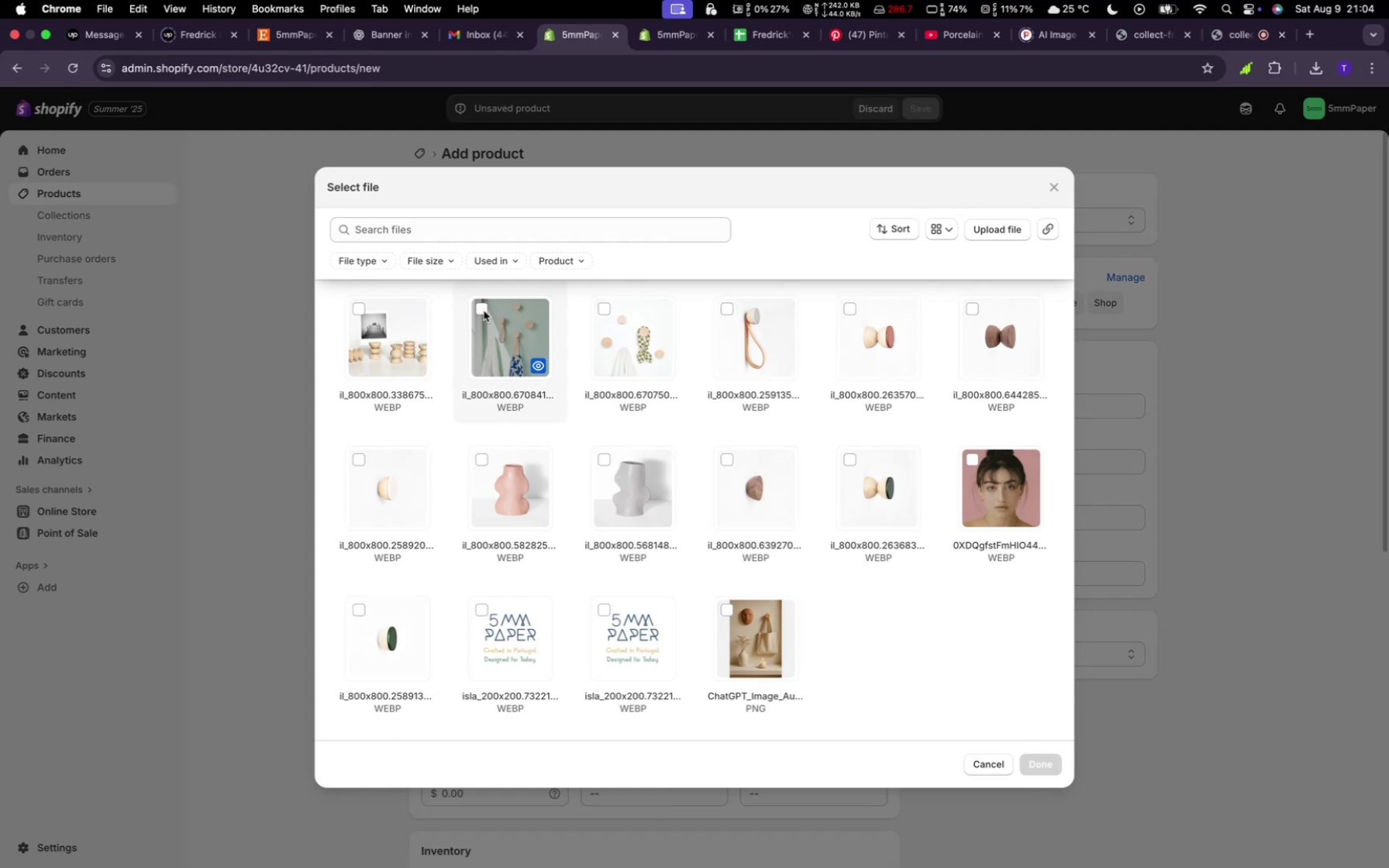 
wait(7.77)
 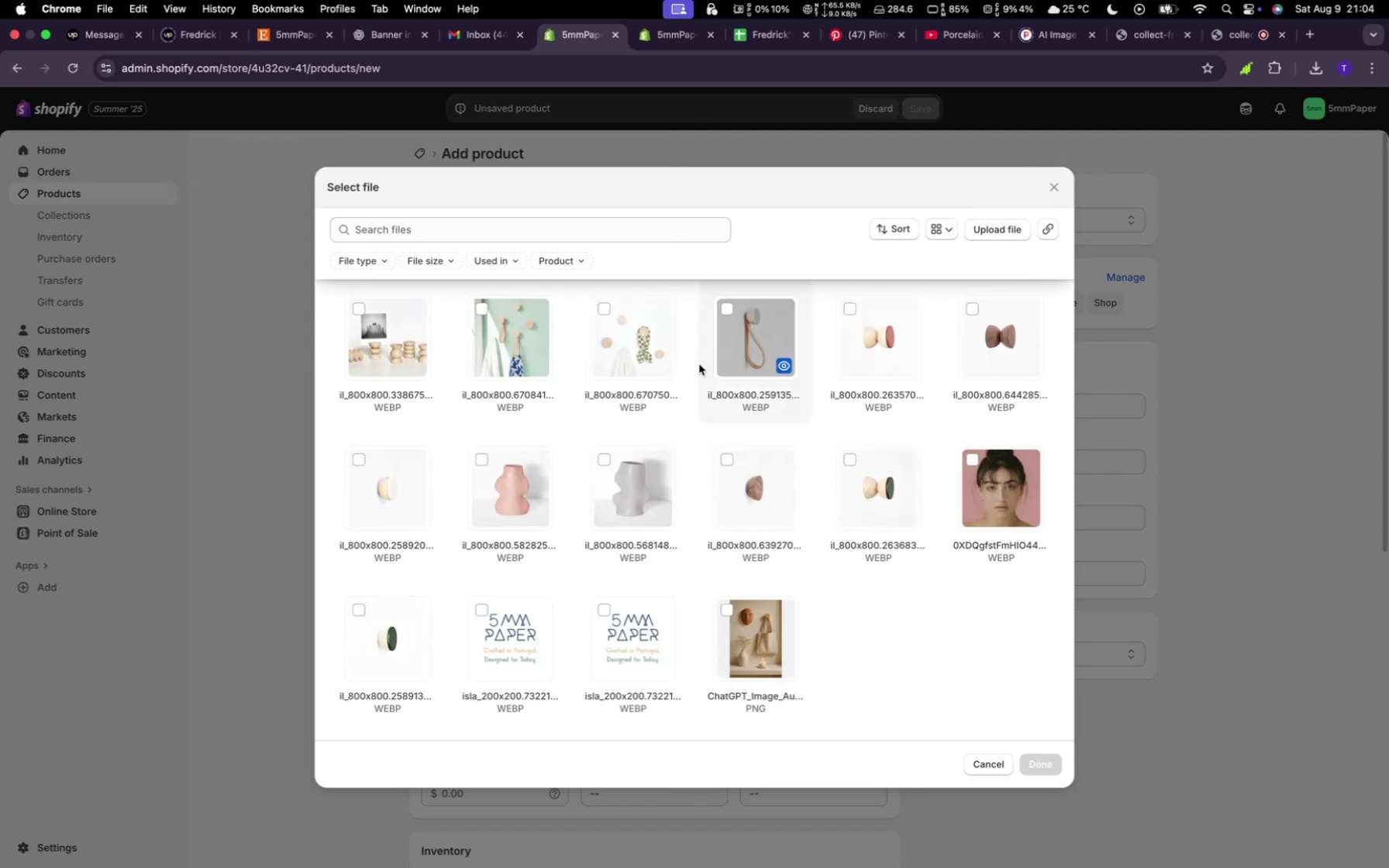 
left_click([483, 311])
 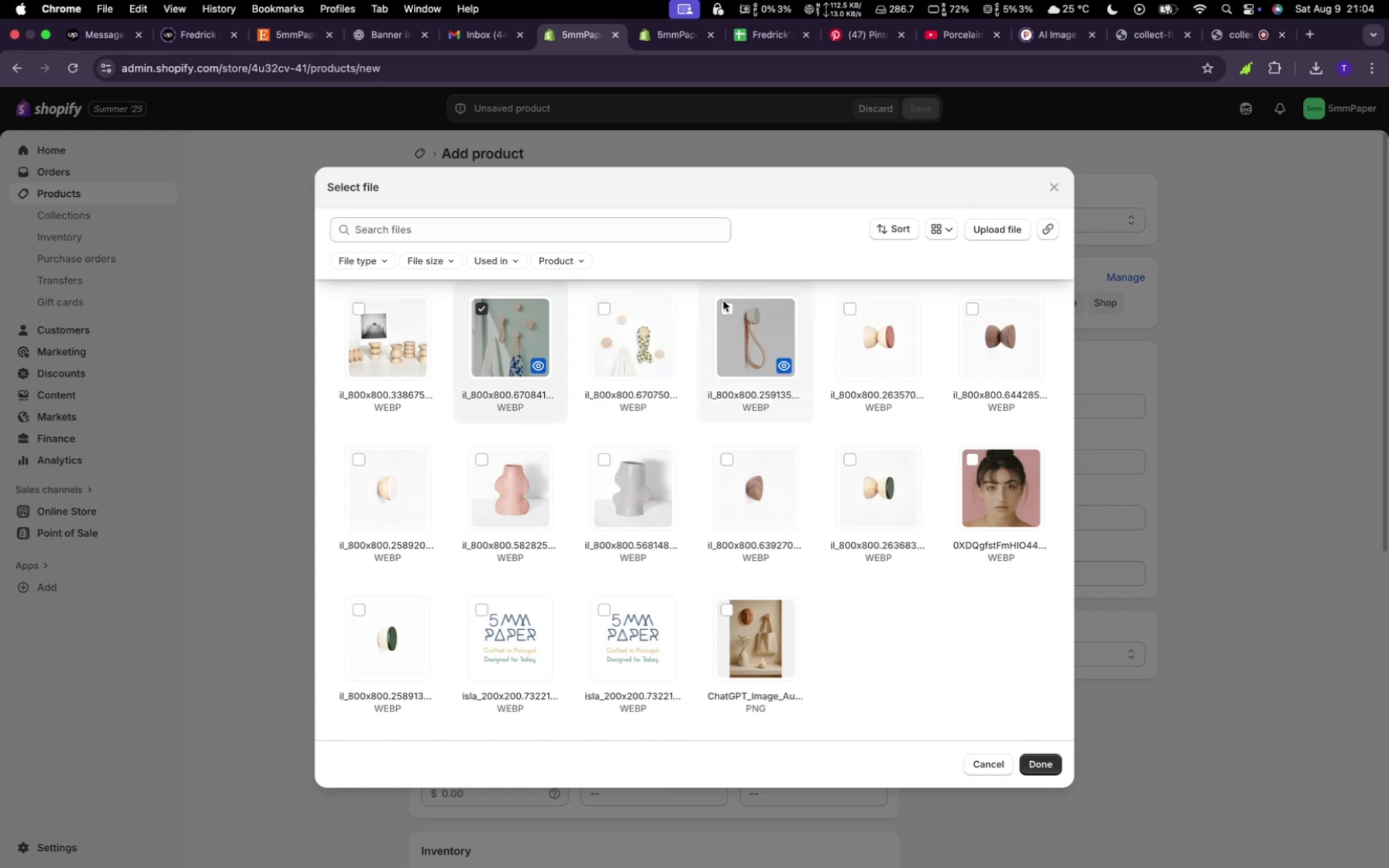 
left_click([718, 312])
 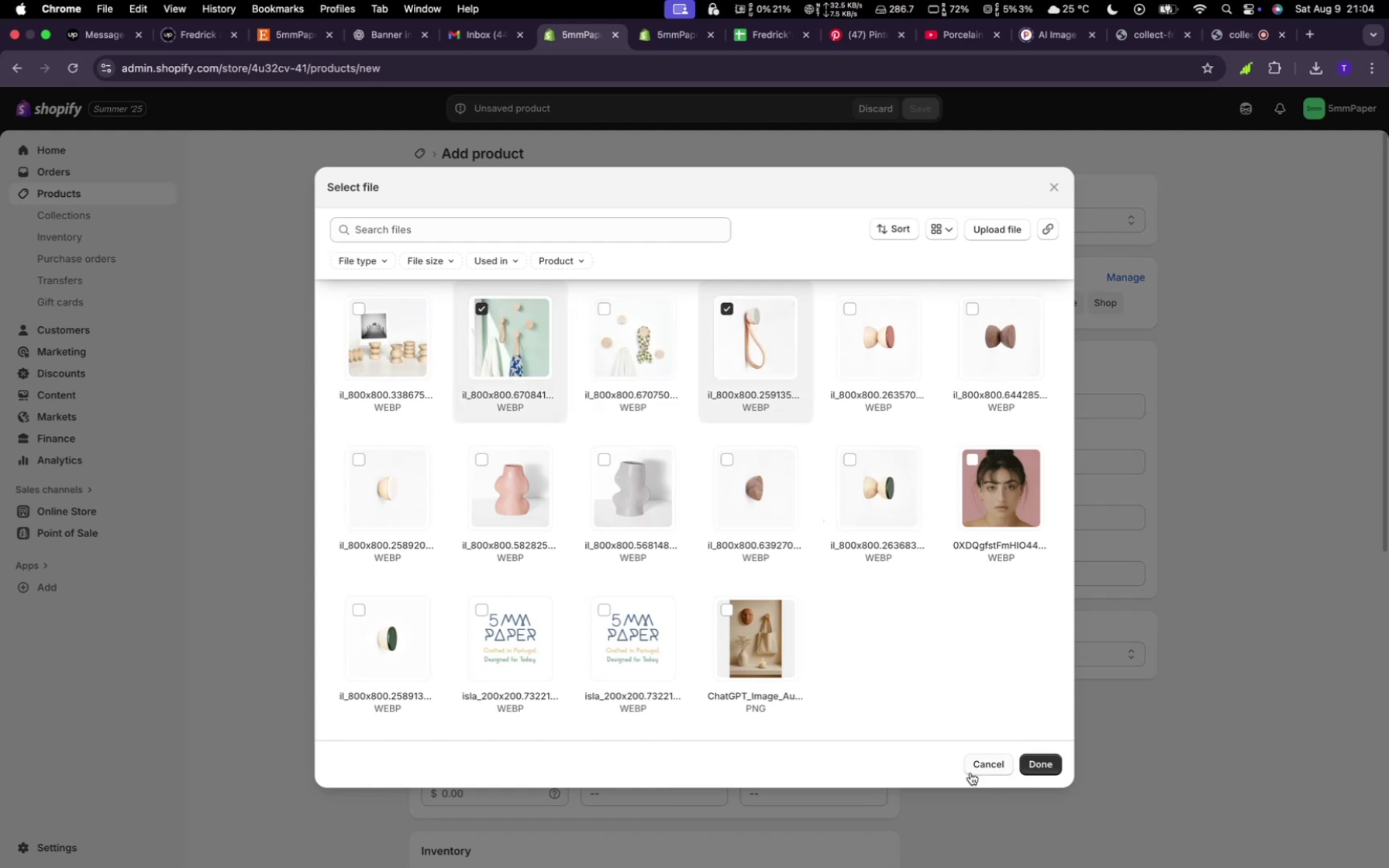 
left_click([1039, 757])
 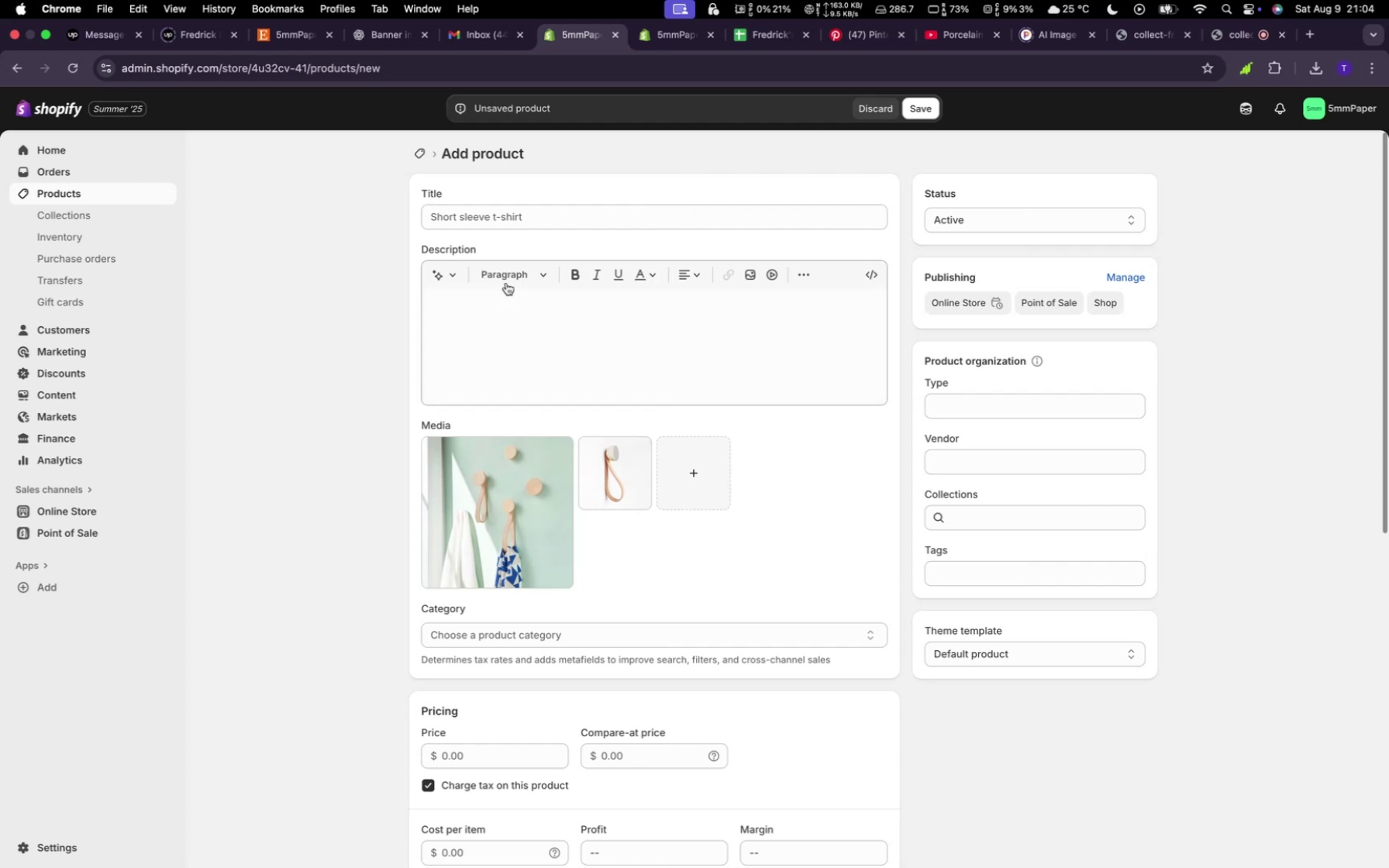 
left_click([500, 223])
 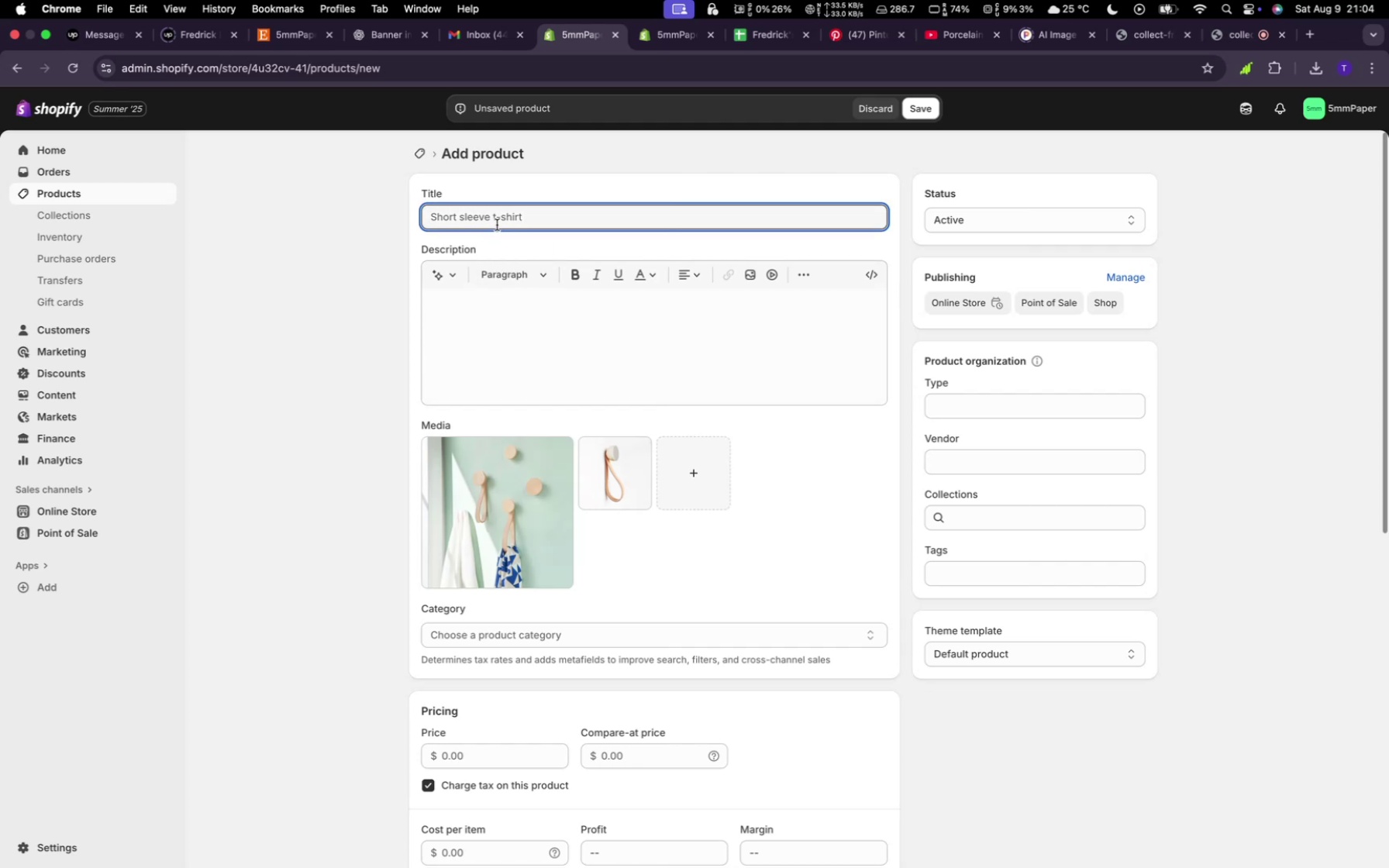 
type(Knob ri)
key(Backspace)
type(ope)
 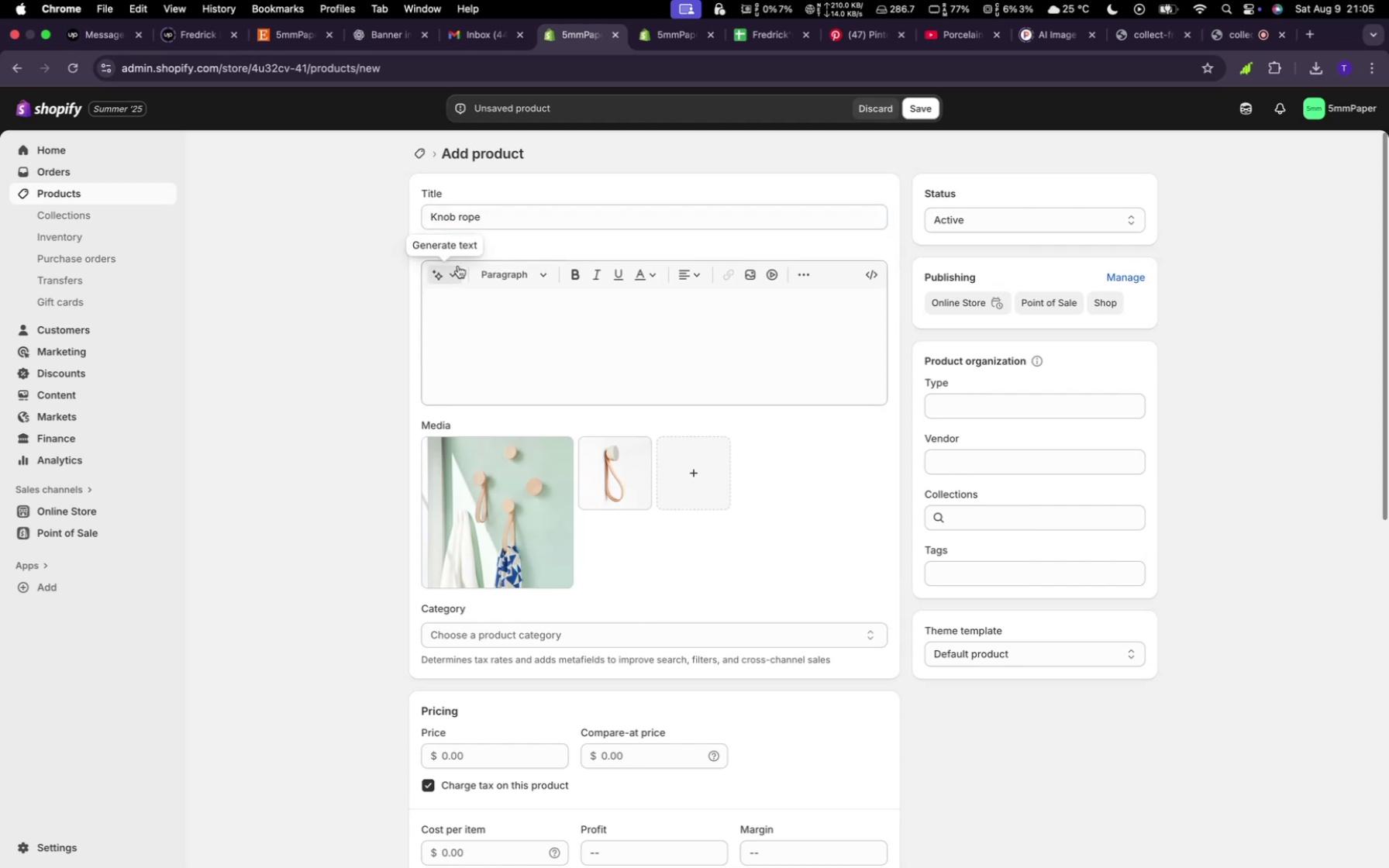 
type(random)
 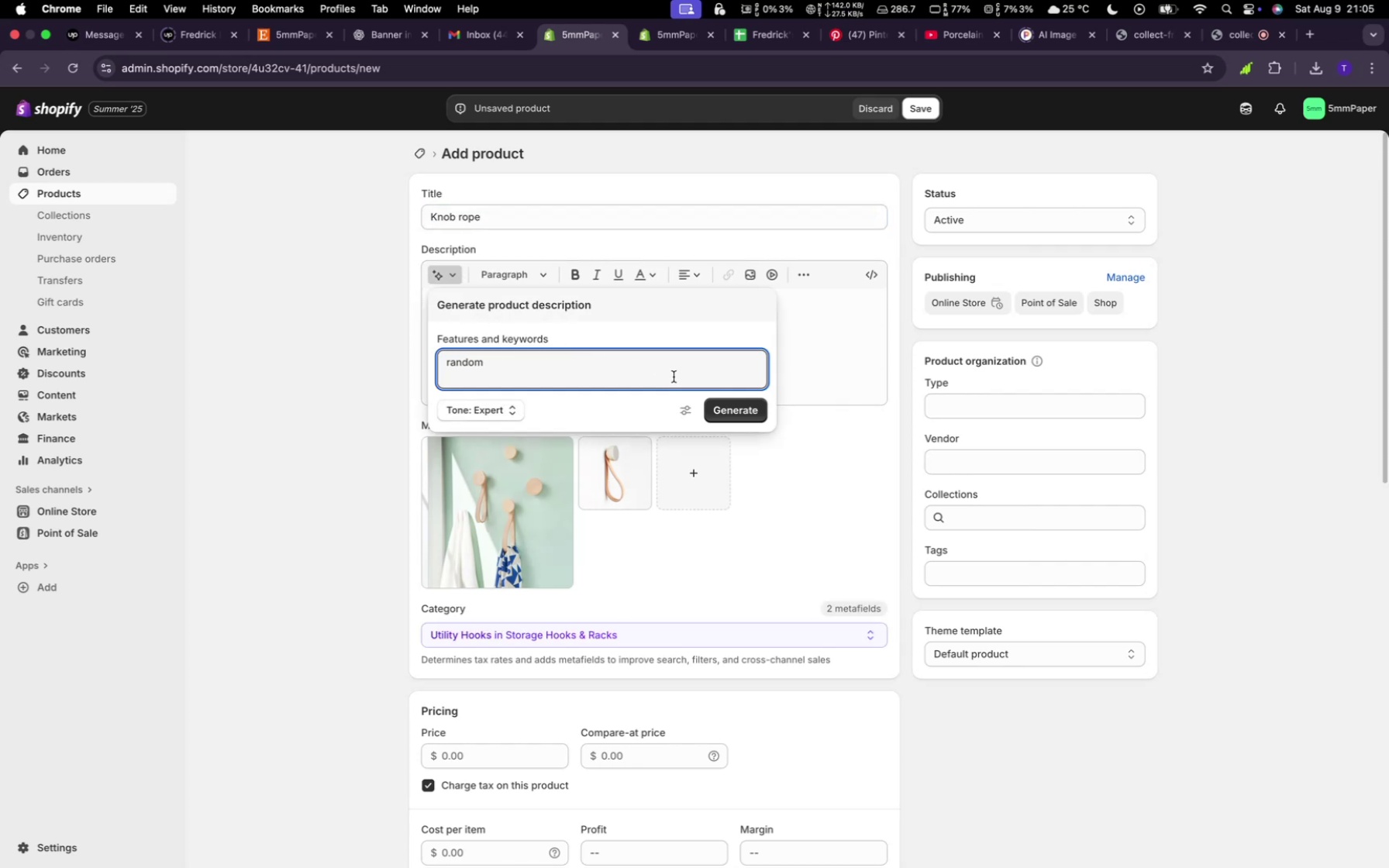 
left_click([718, 398])
 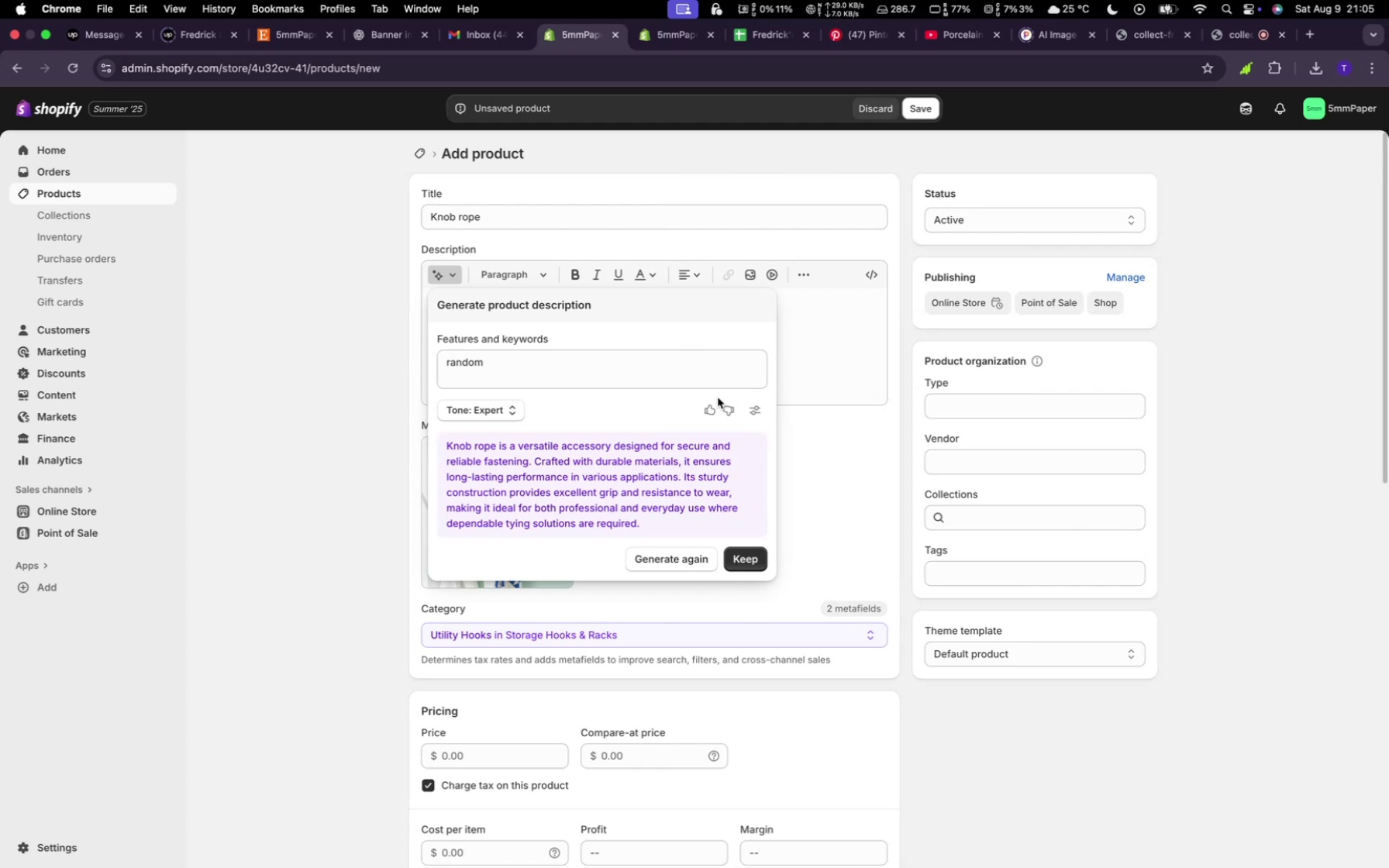 
wait(8.74)
 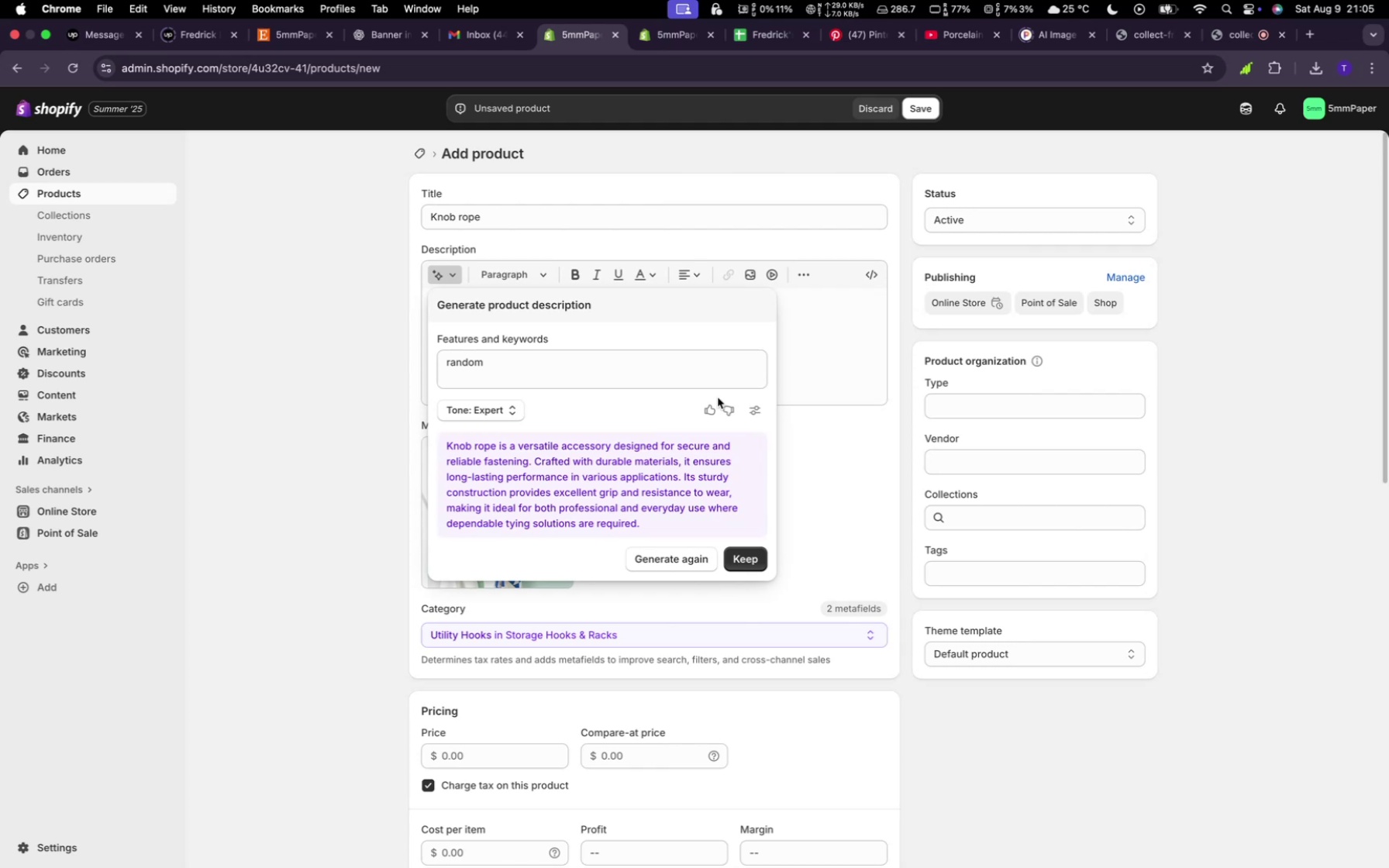 
left_click([732, 568])
 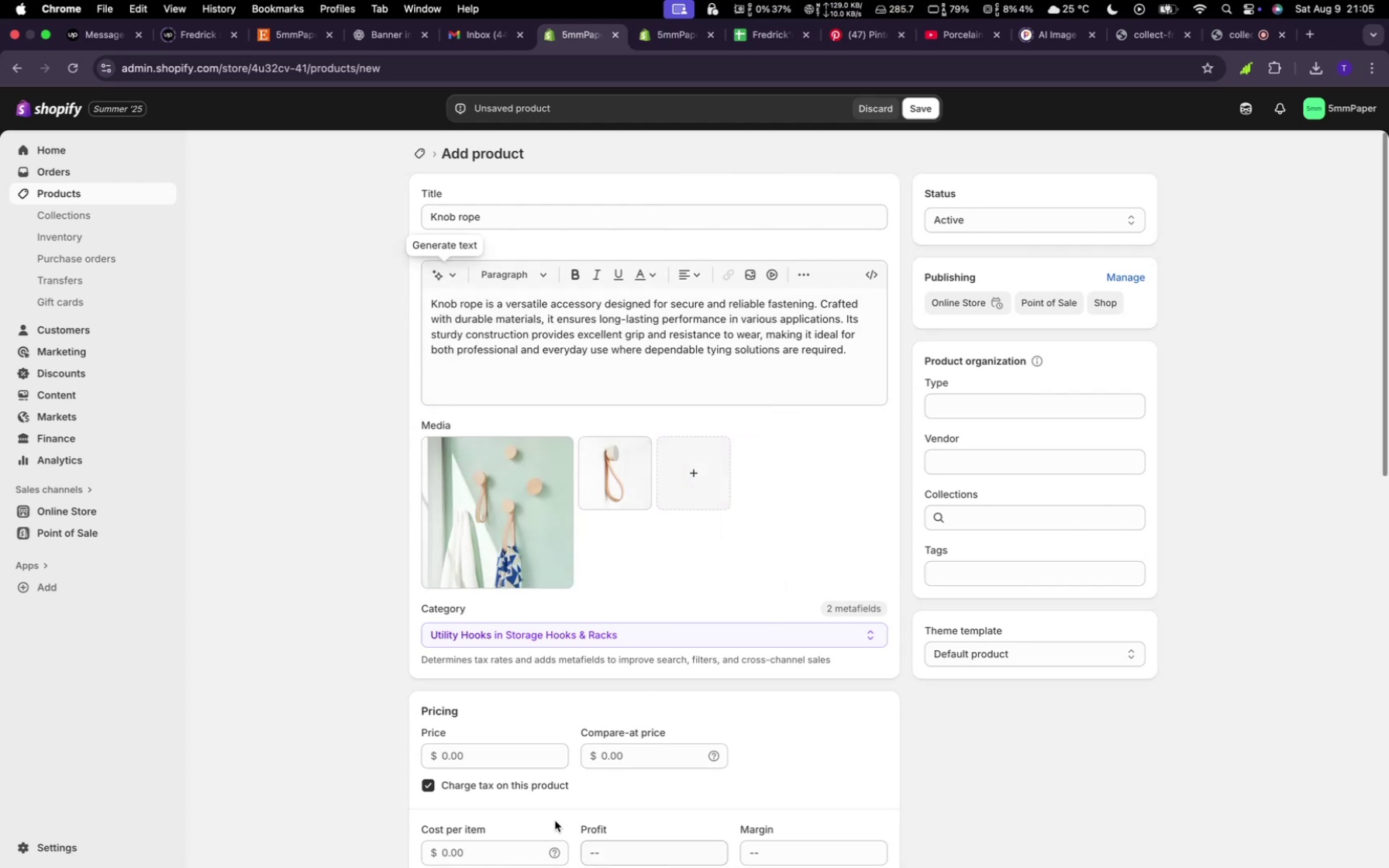 
left_click([474, 749])
 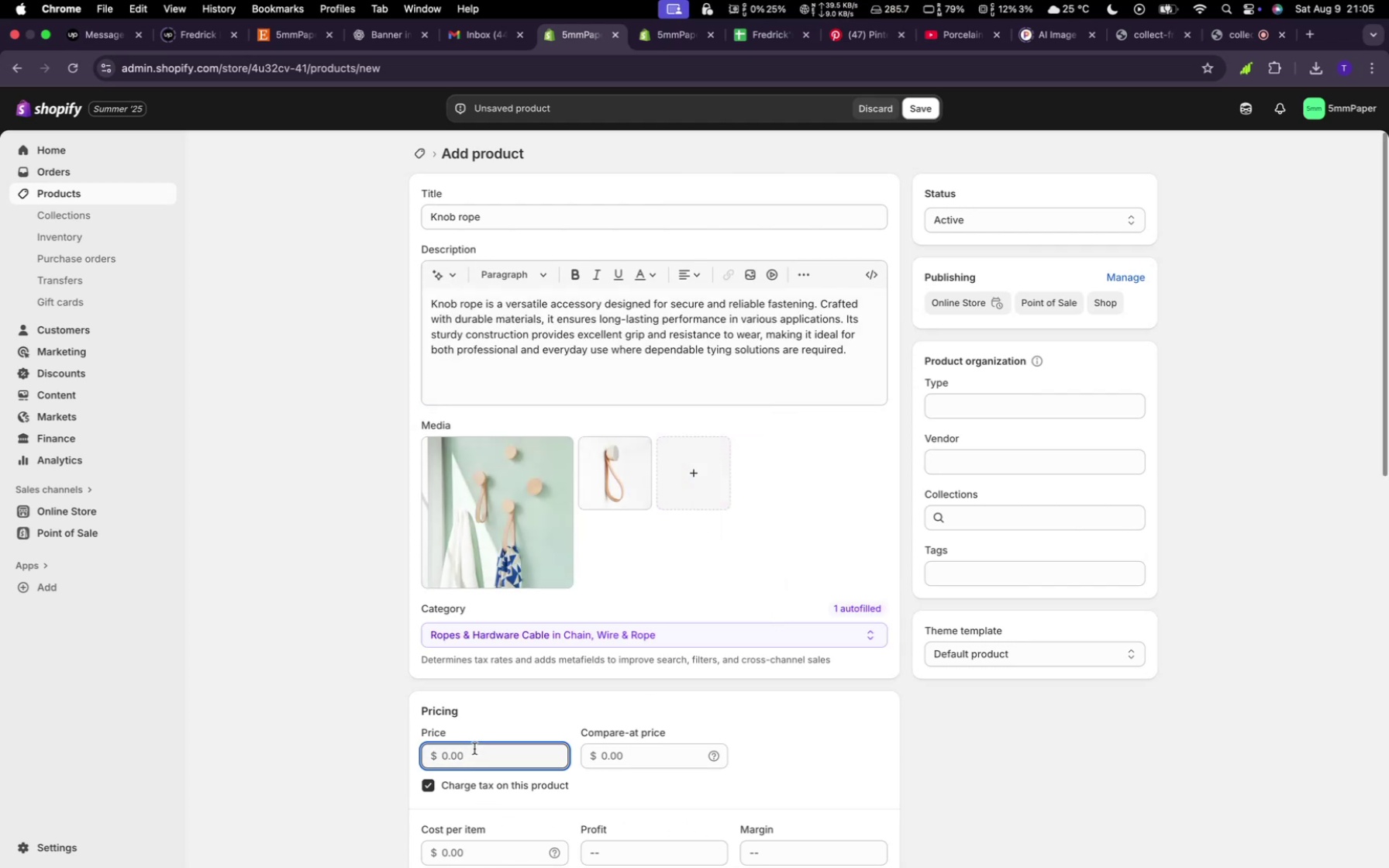 
type(23)
 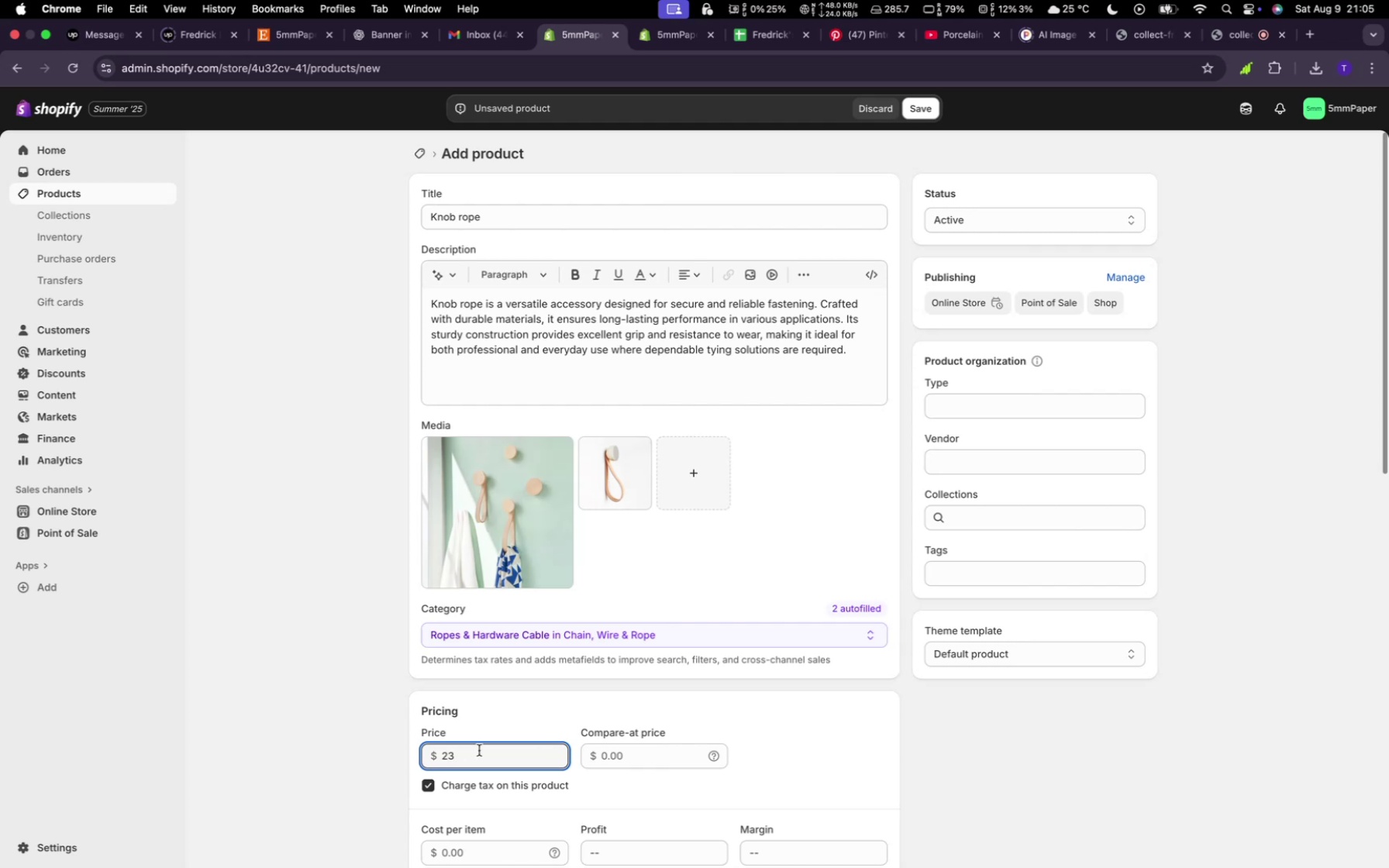 
scroll: coordinate [526, 670], scroll_direction: down, amount: 10.0
 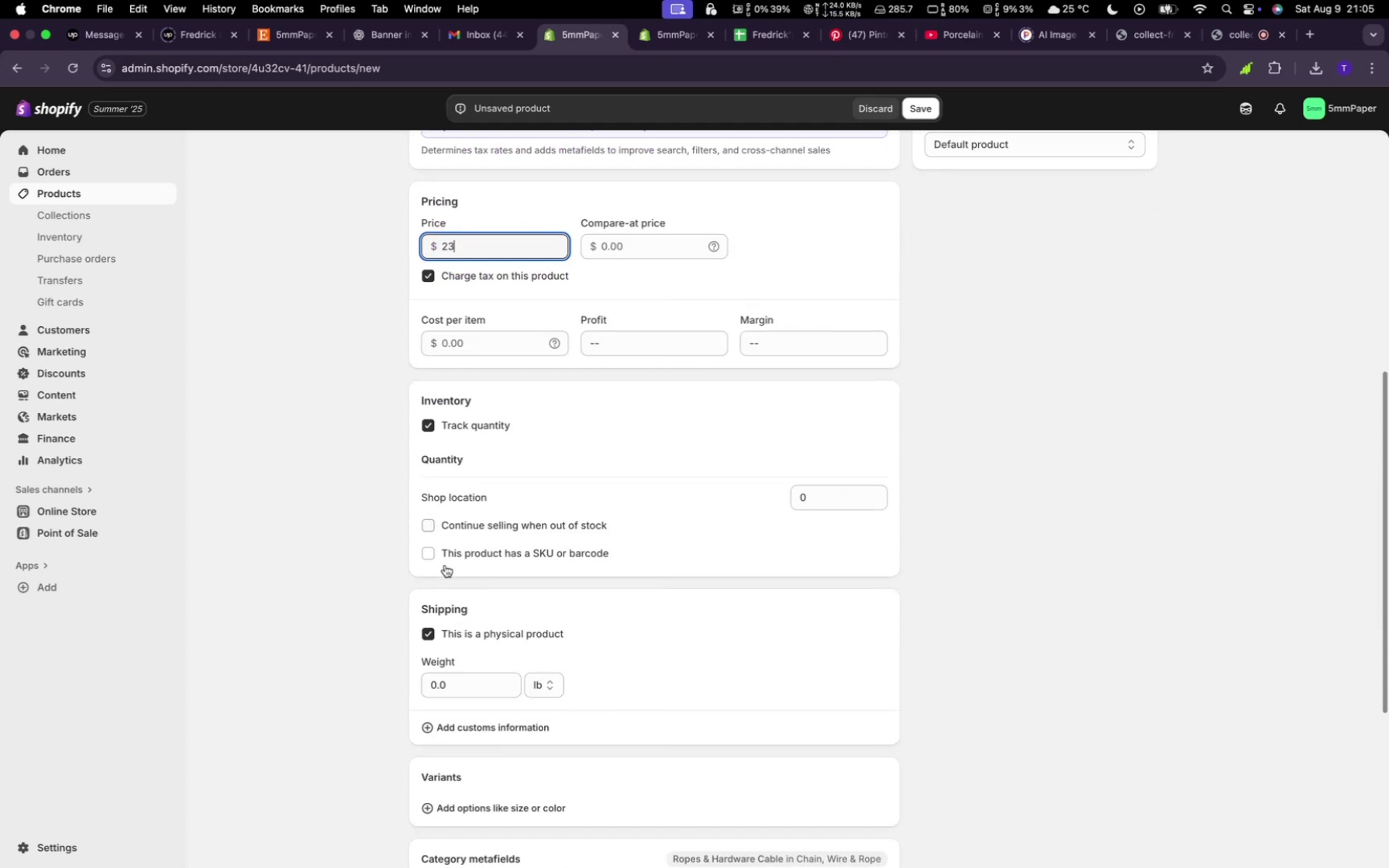 
left_click([423, 532])
 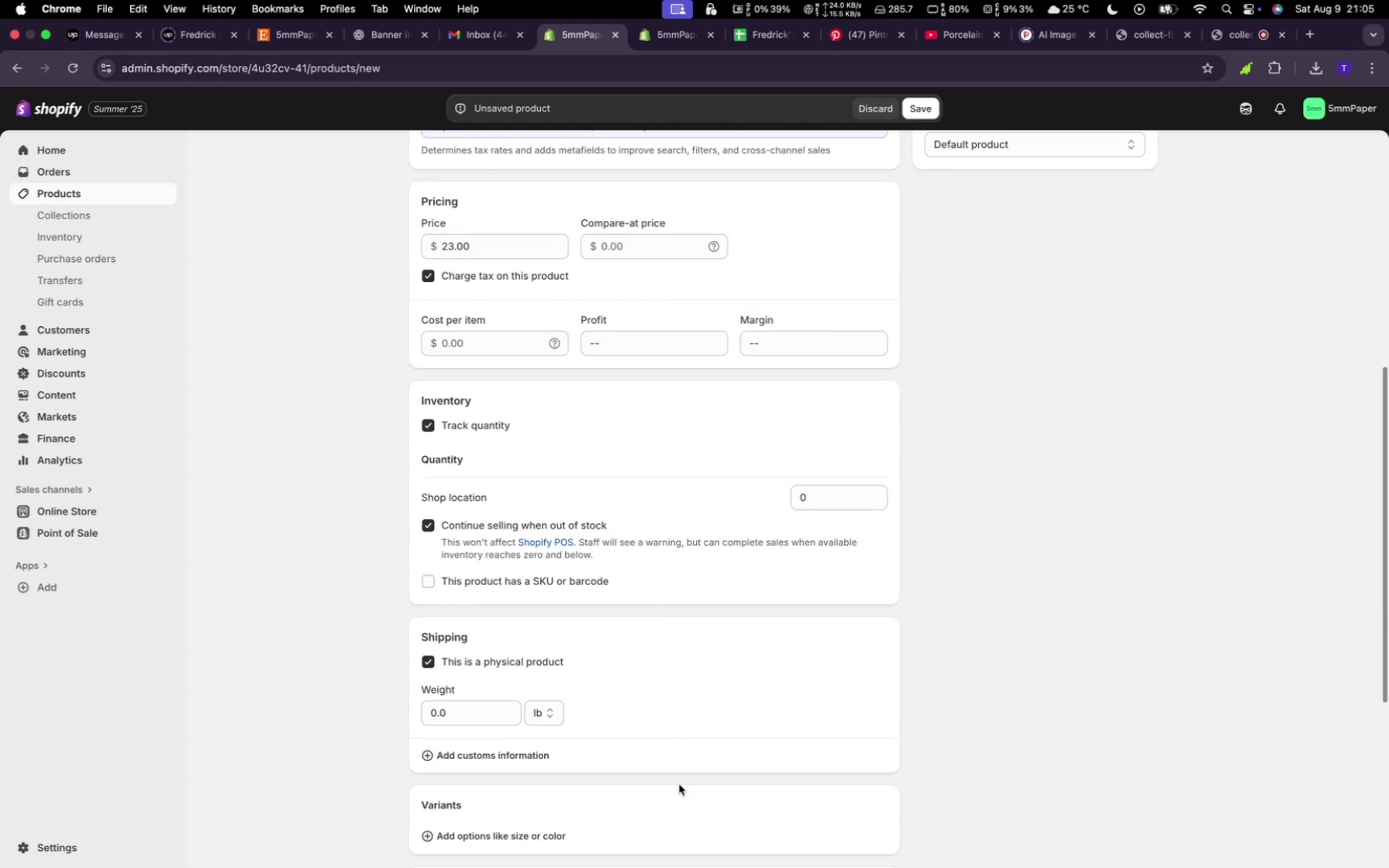 
scroll: coordinate [950, 444], scroll_direction: down, amount: 26.0
 